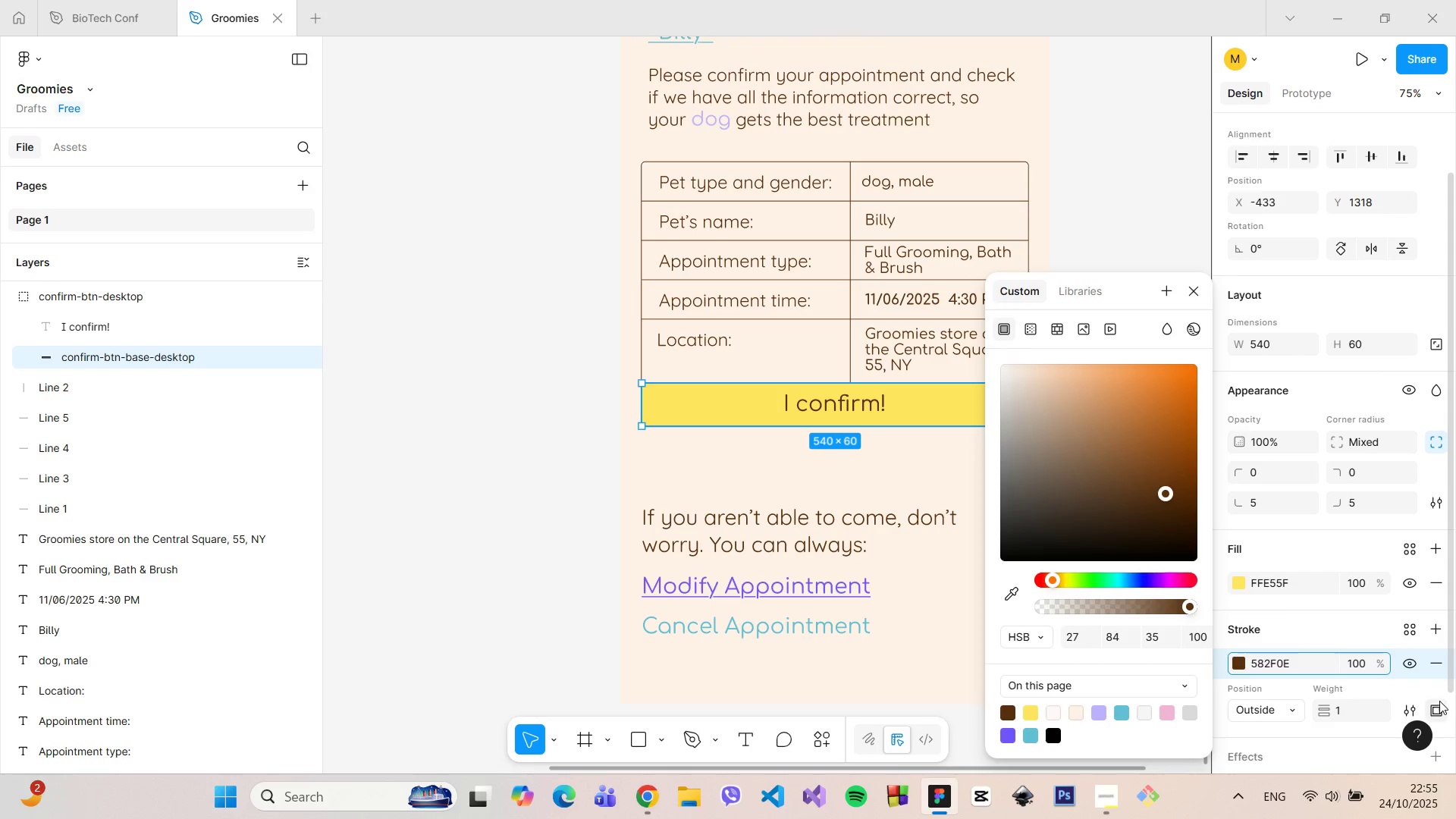 
left_click([1439, 704])
 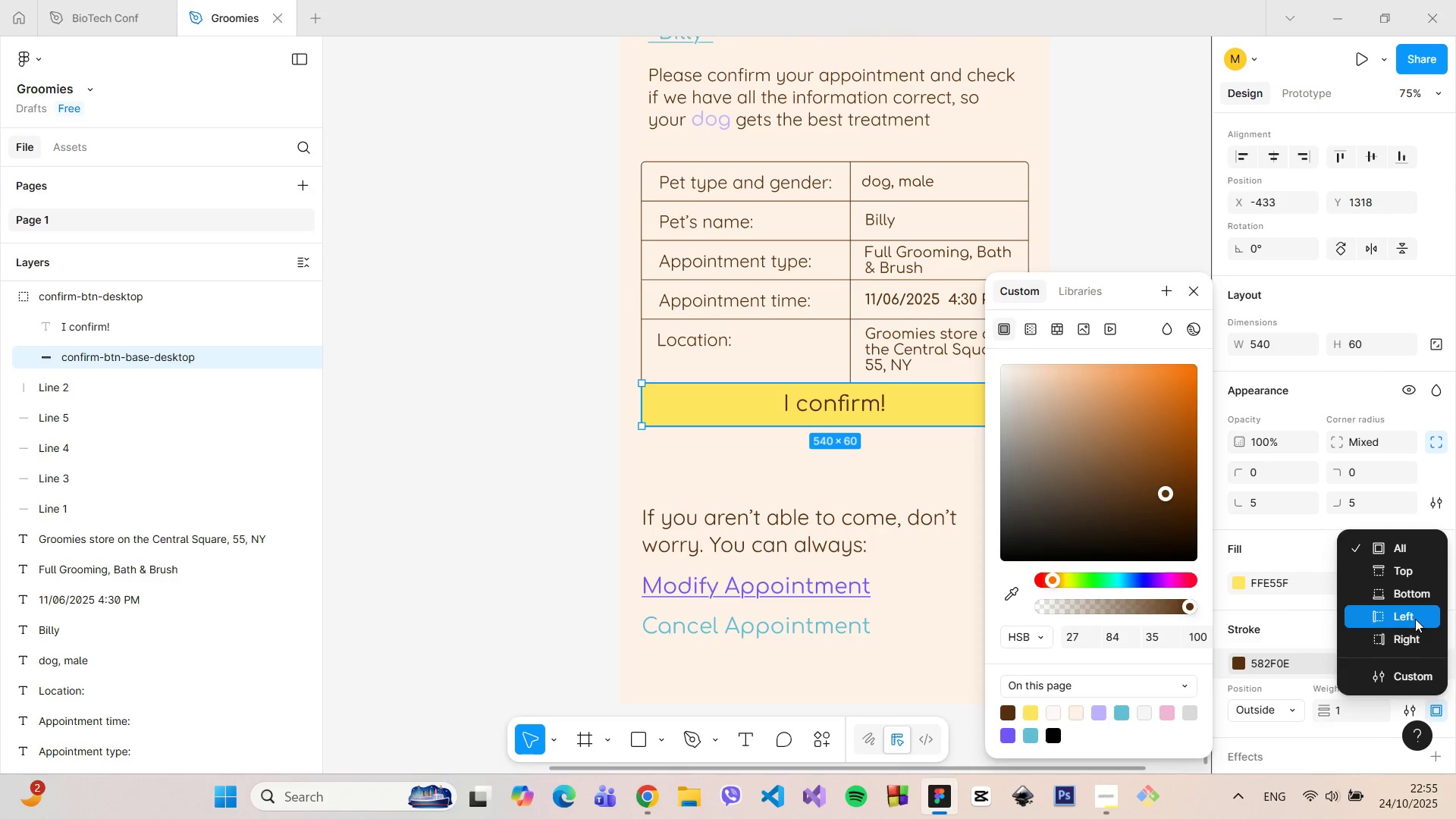 
left_click([1426, 677])
 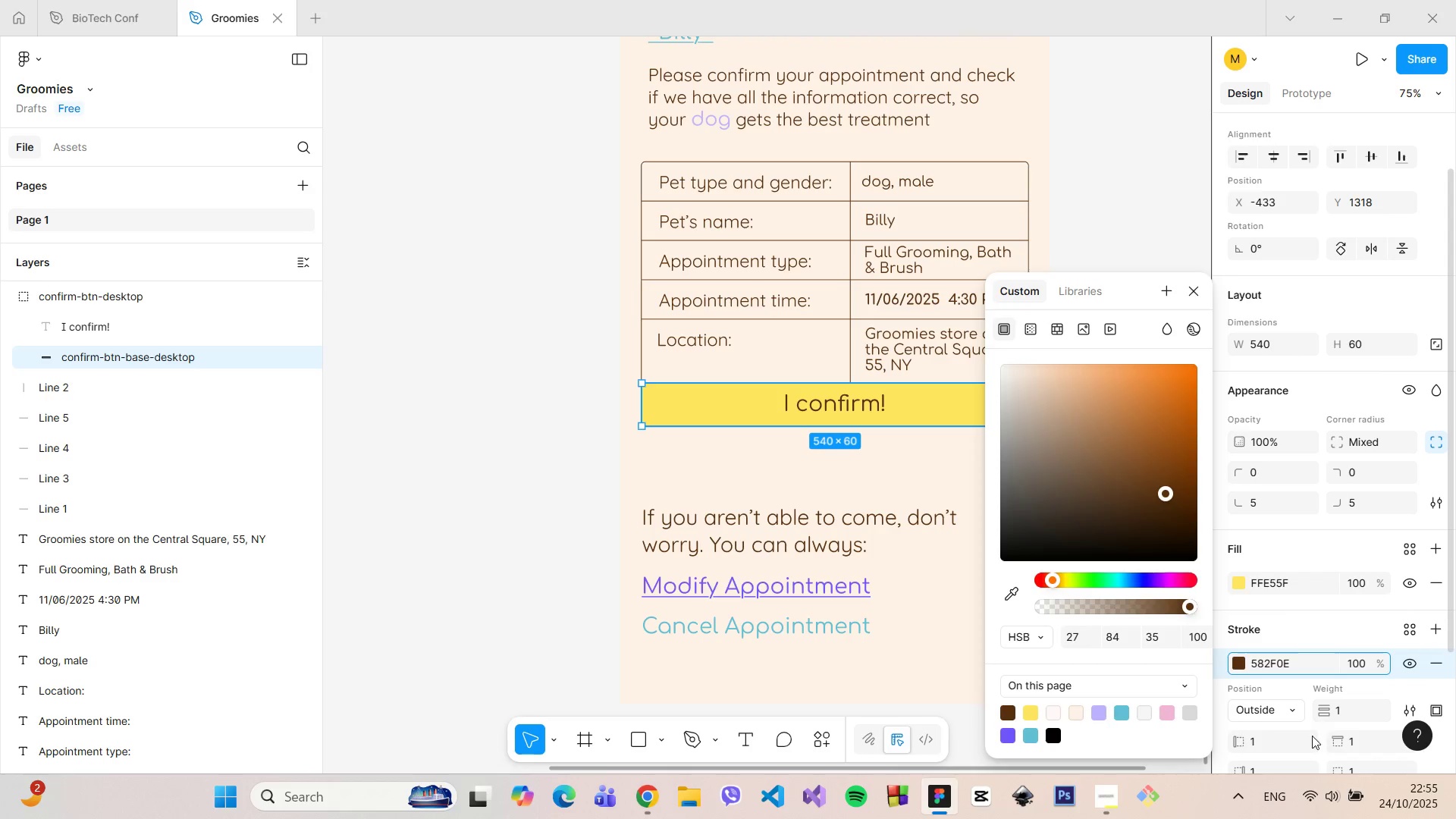 
scroll: coordinate [1301, 741], scroll_direction: down, amount: 3.0
 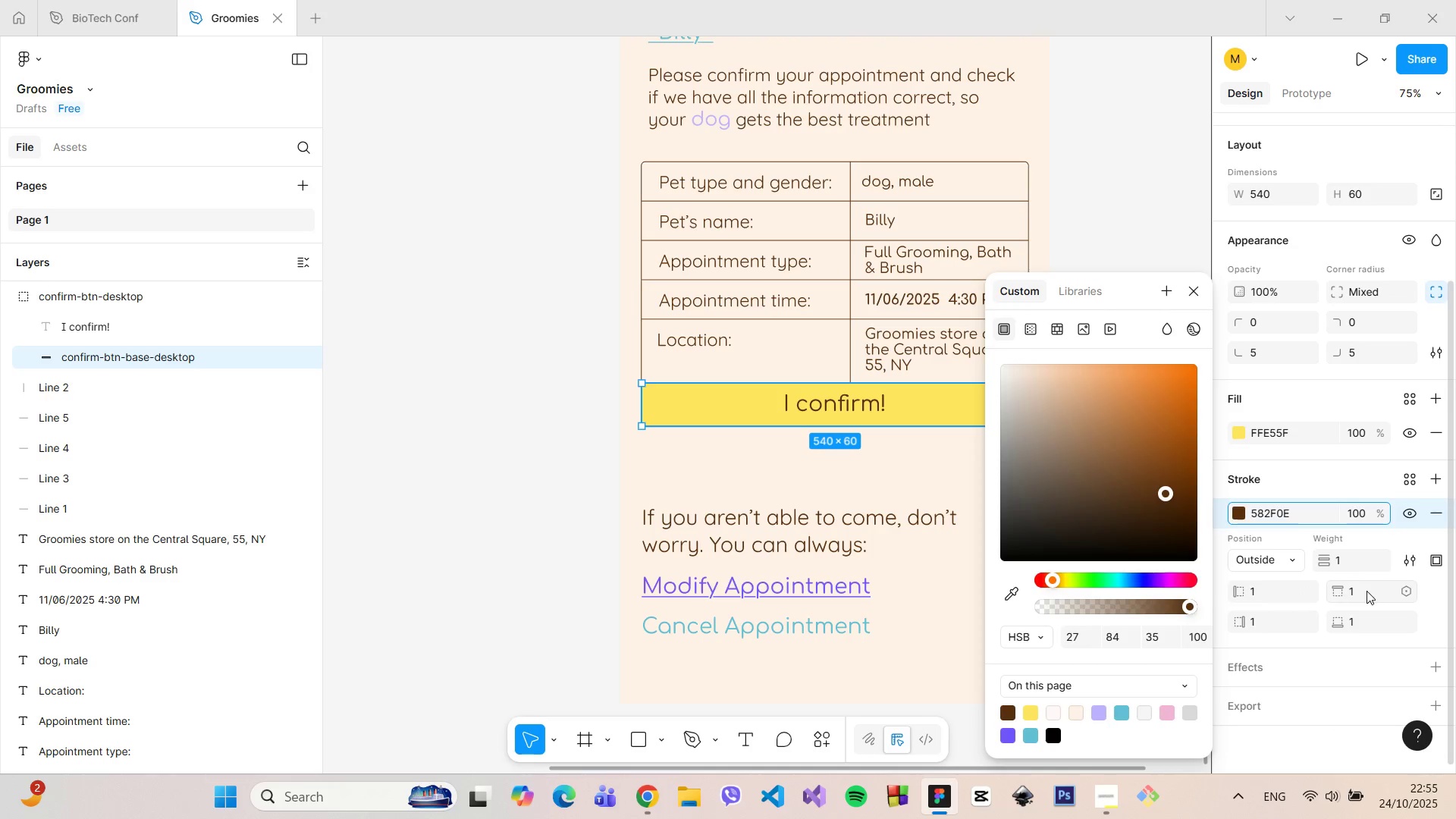 
left_click([1367, 591])
 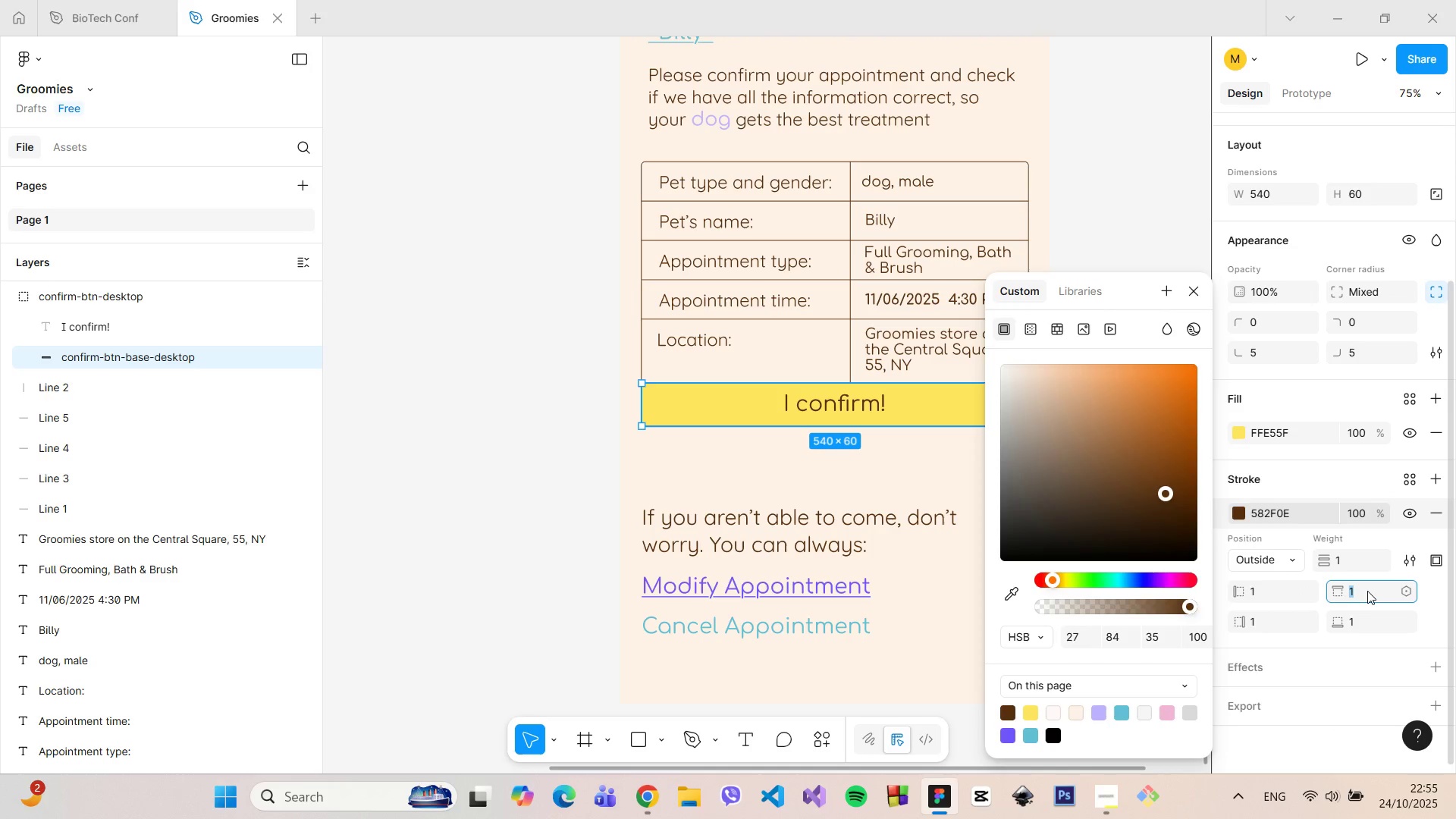 
key(0)
 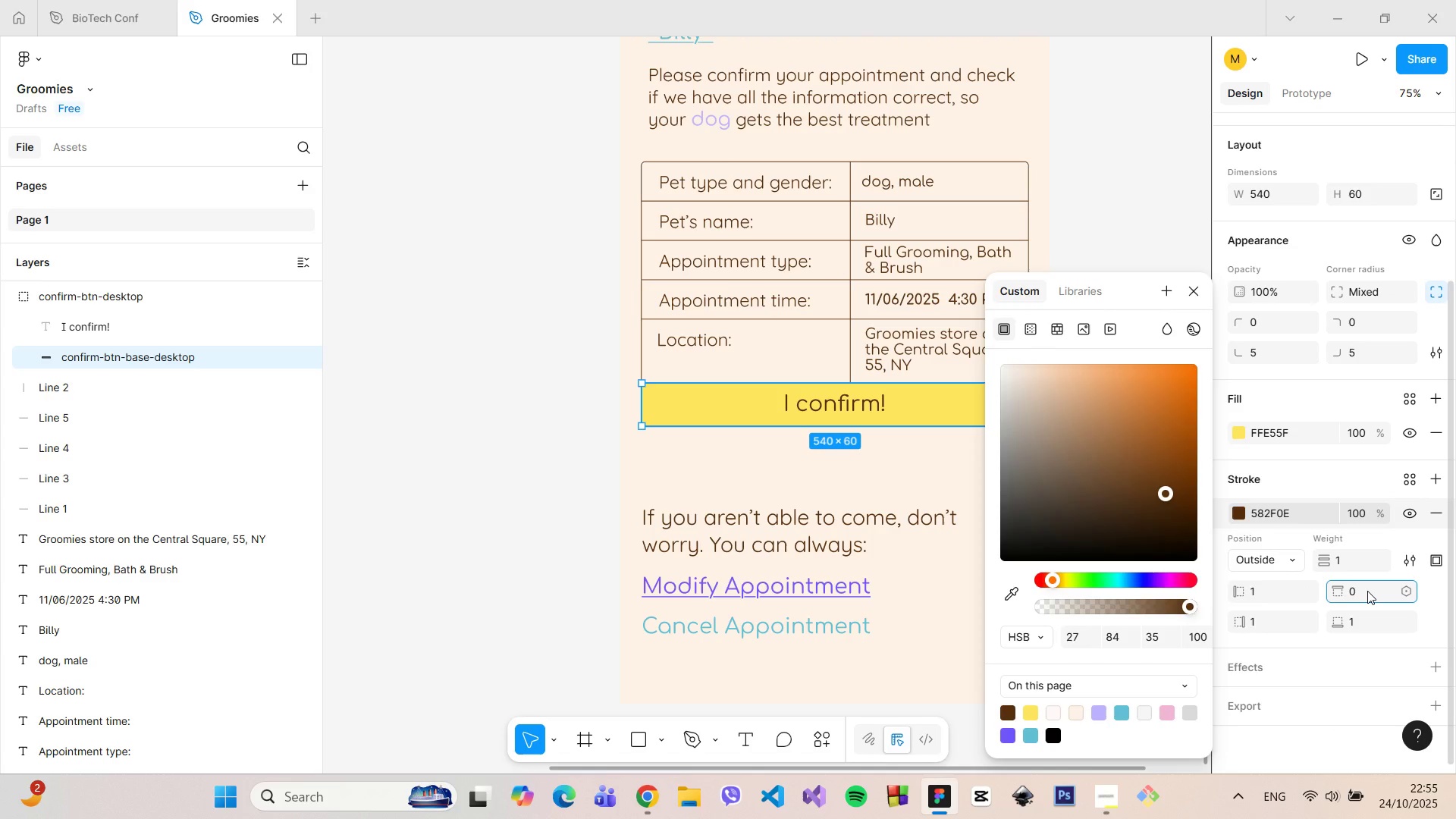 
key(Enter)
 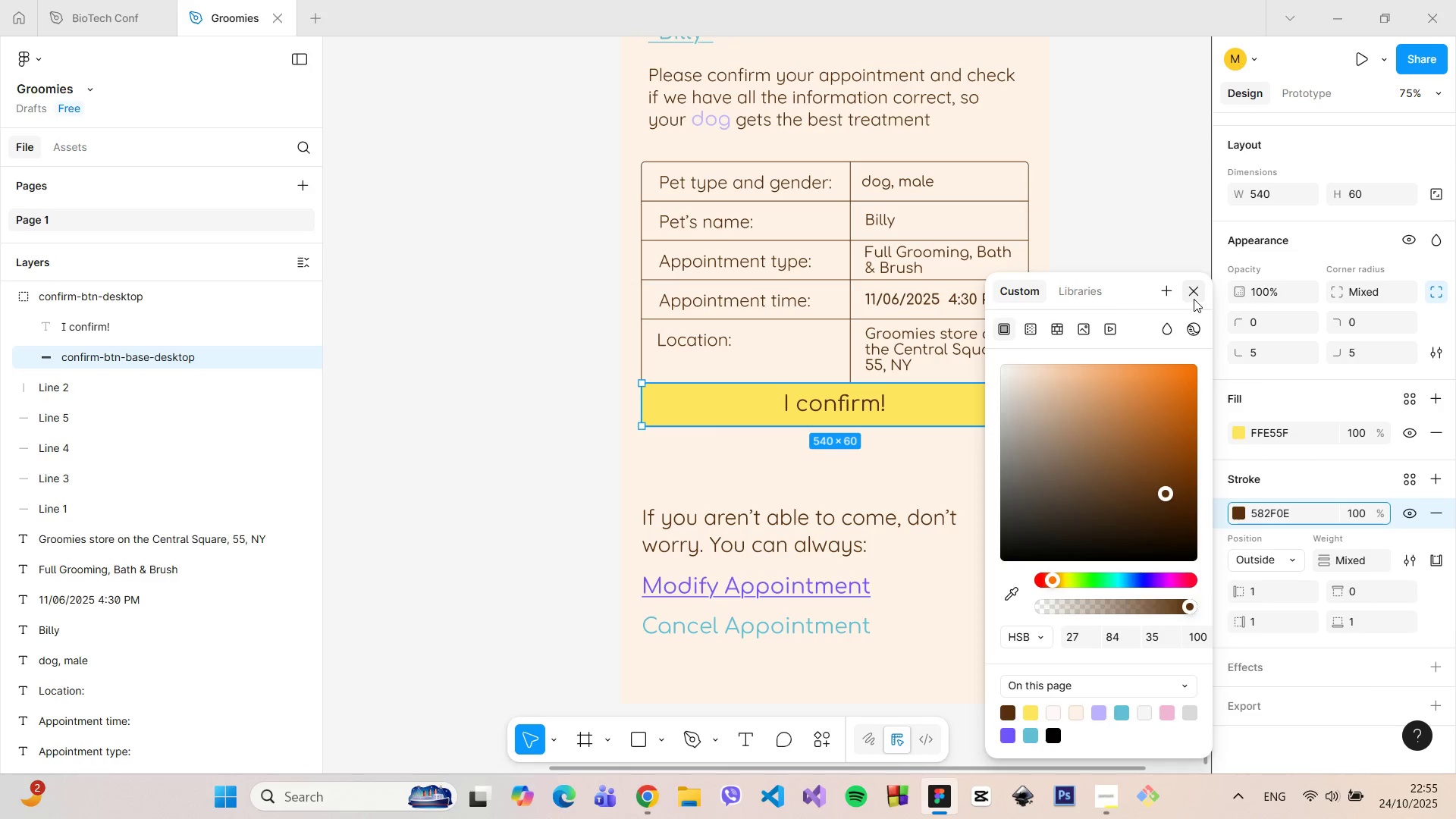 
double_click([1147, 326])
 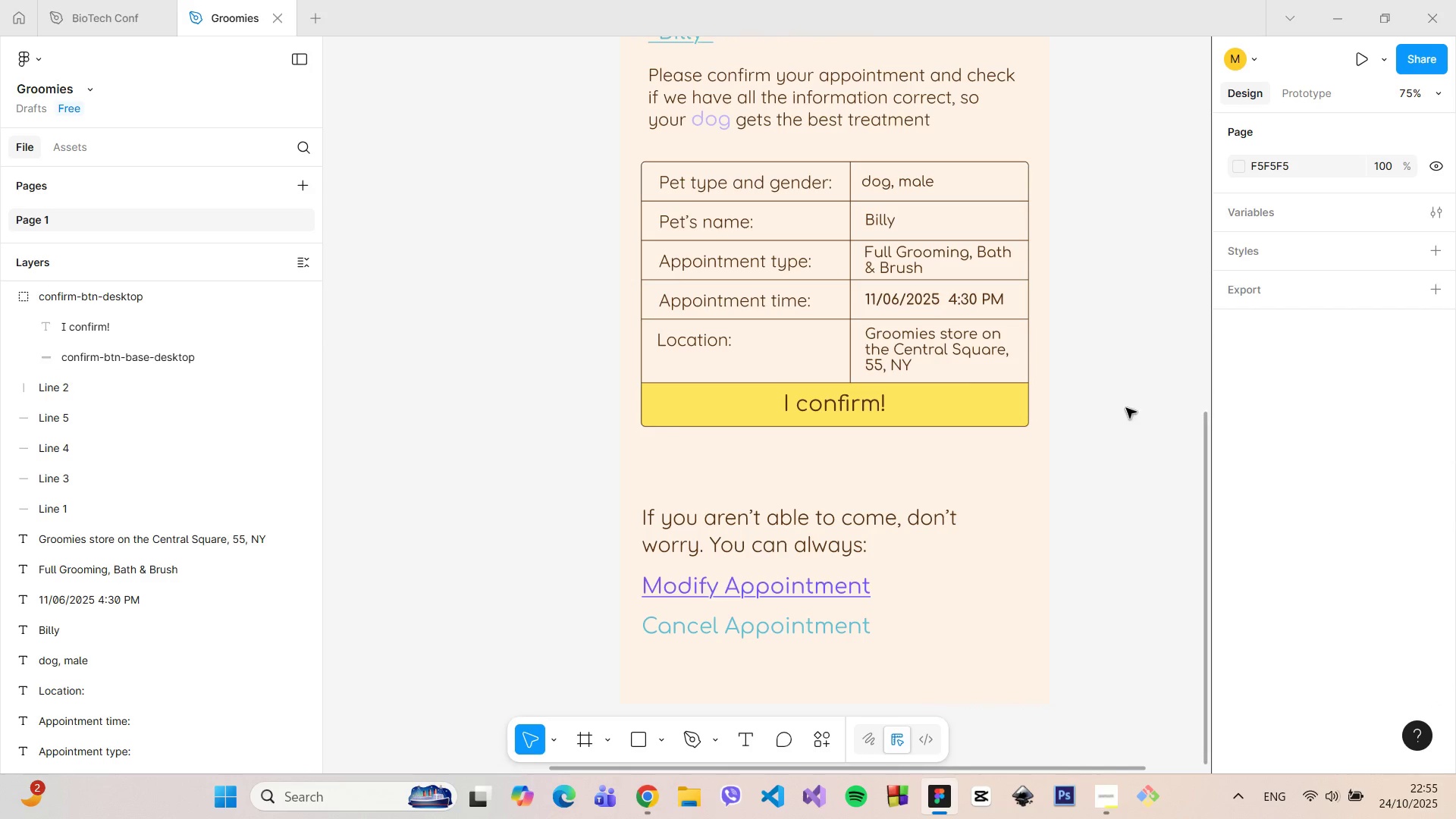 
left_click([745, 742])
 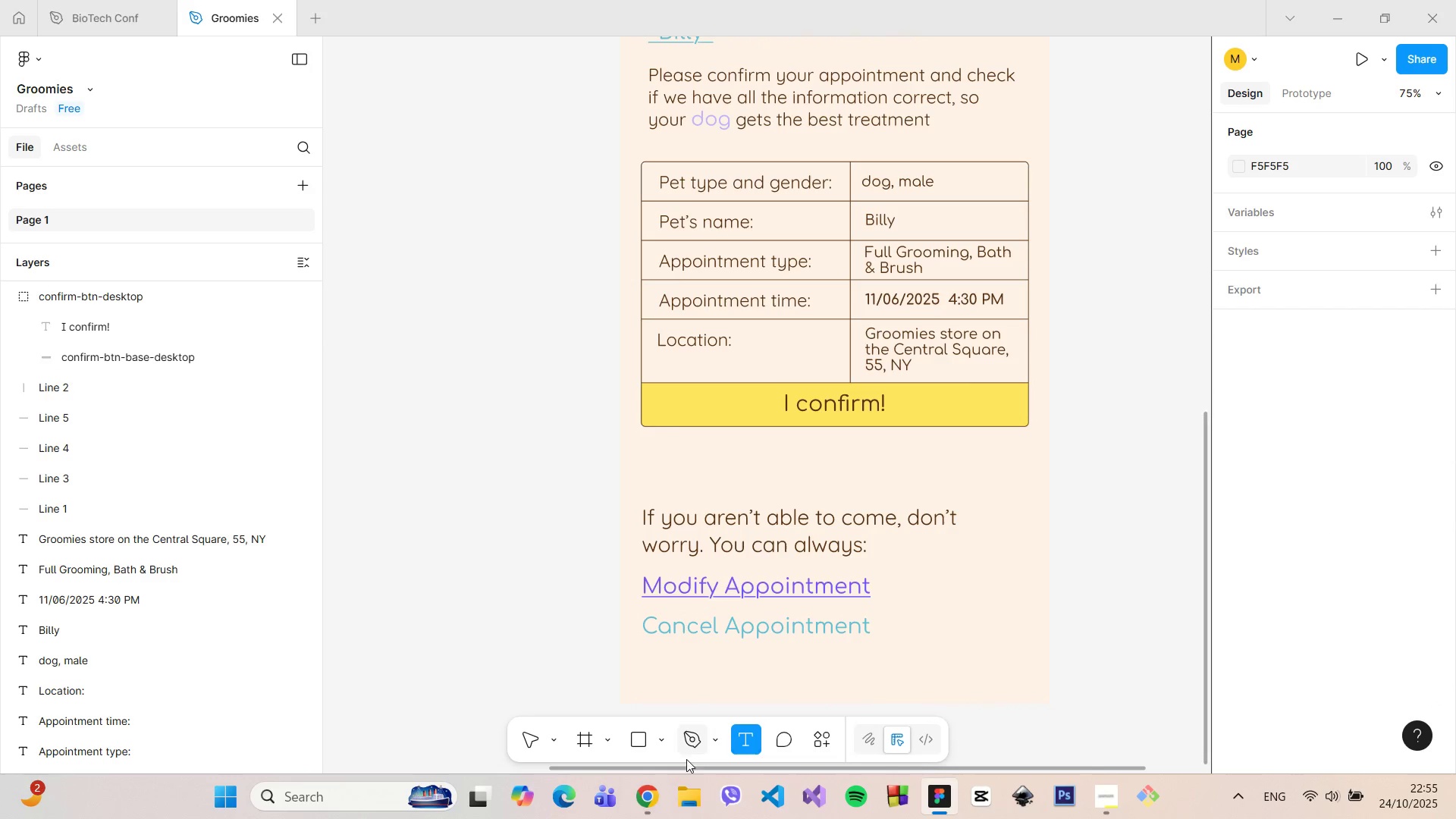 
left_click([651, 799])
 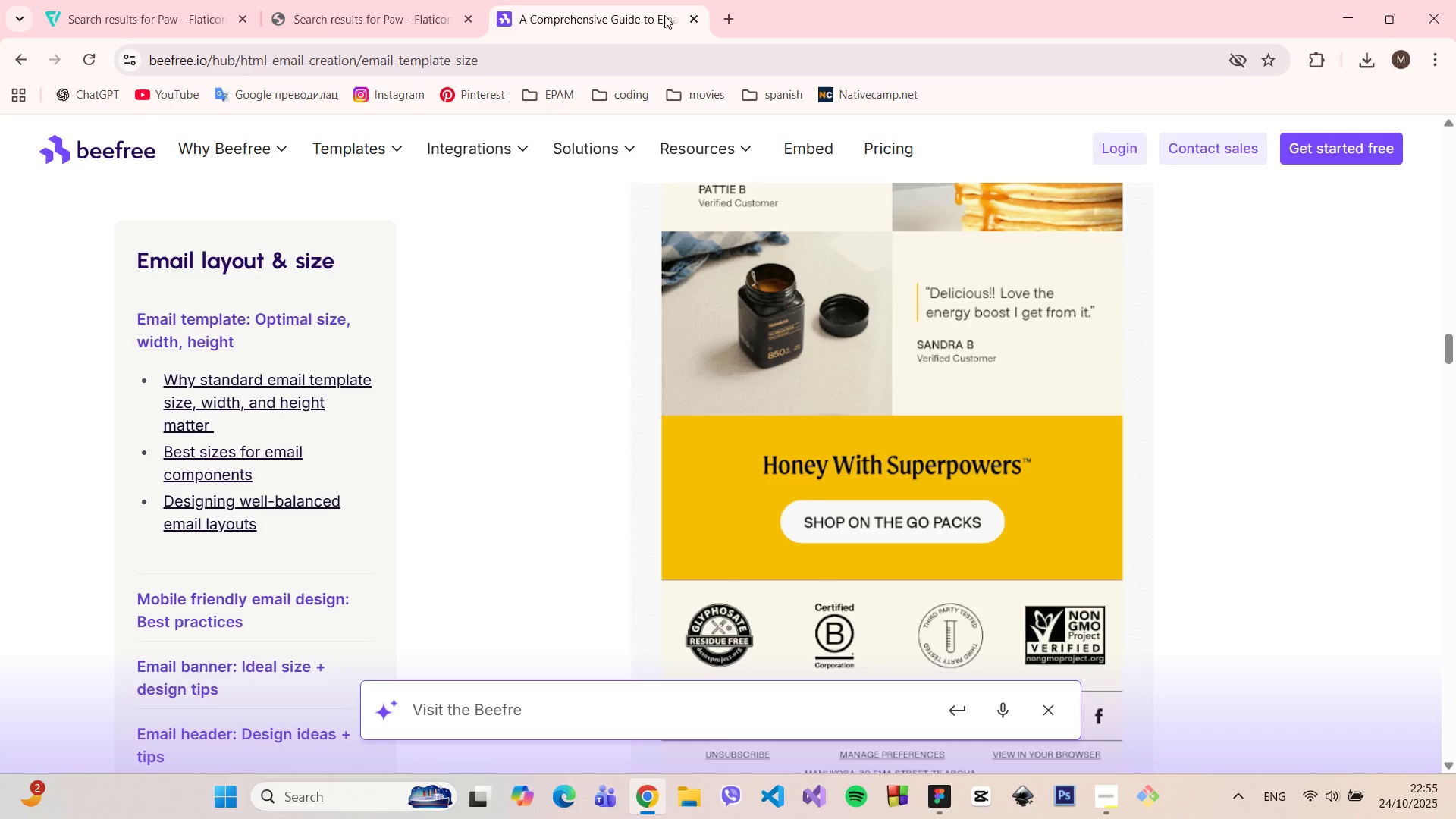 
left_click([724, 12])
 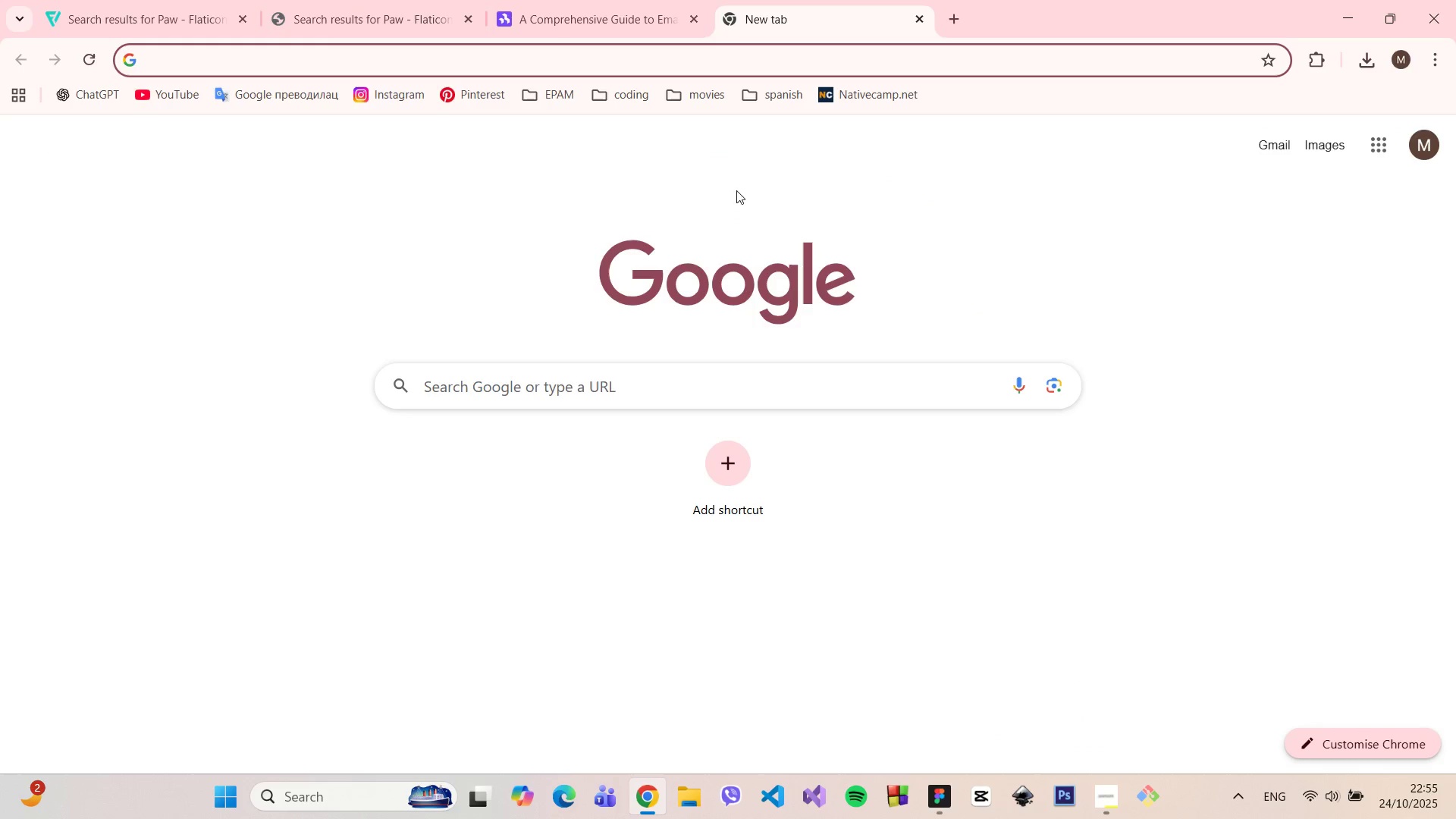 
left_click([664, 377])
 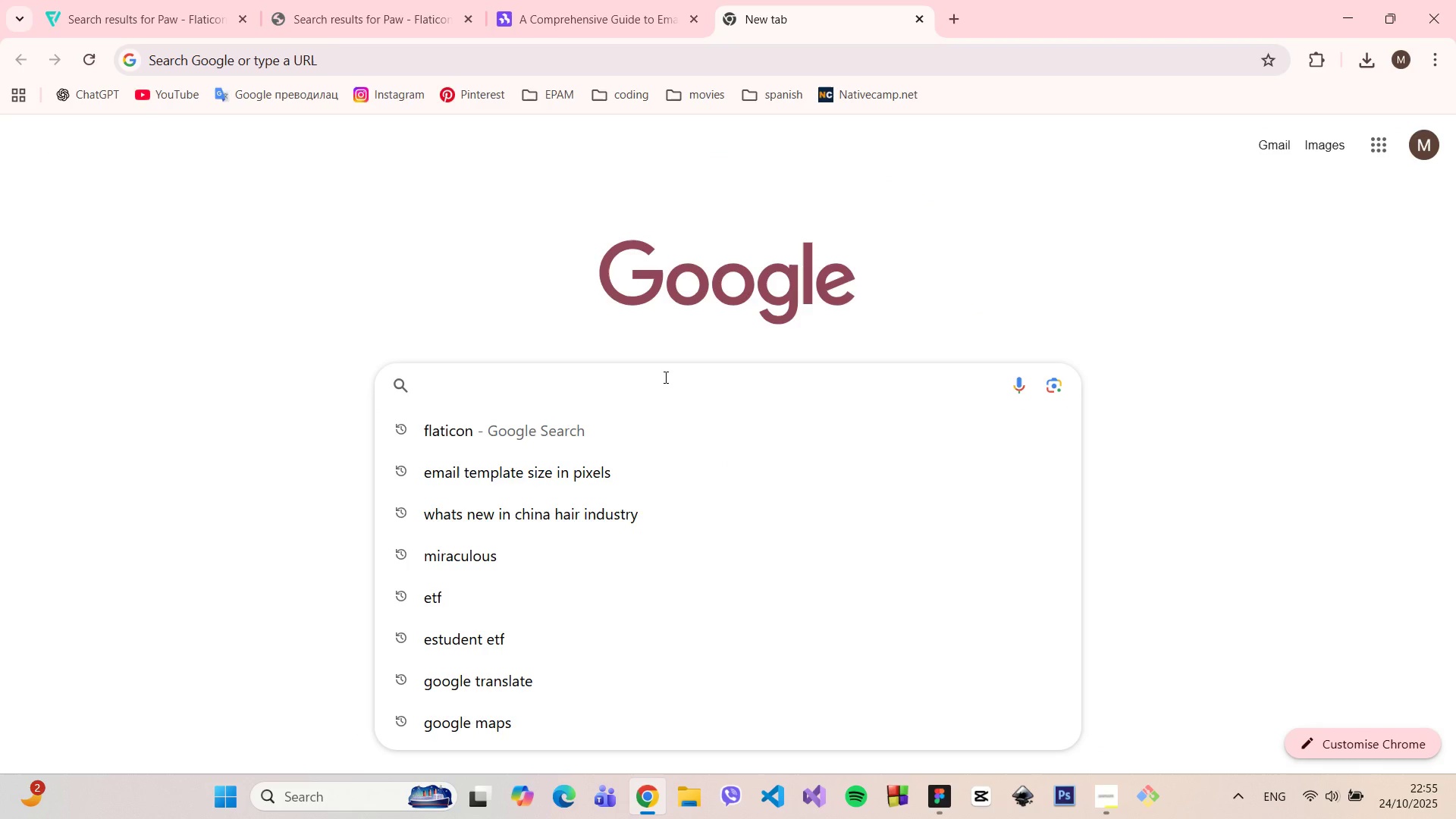 
type(star sign copy paste)
 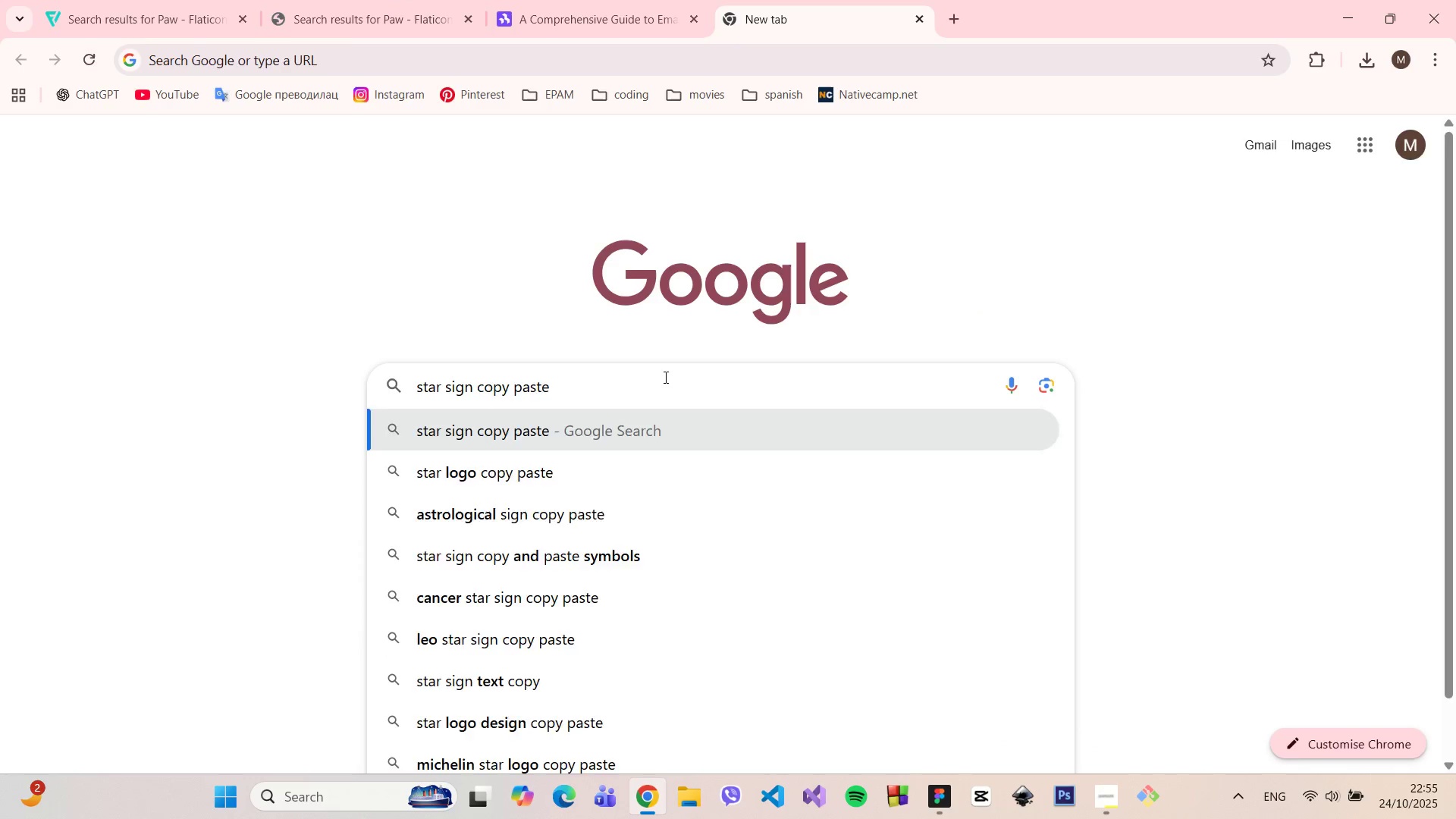 
key(Enter)
 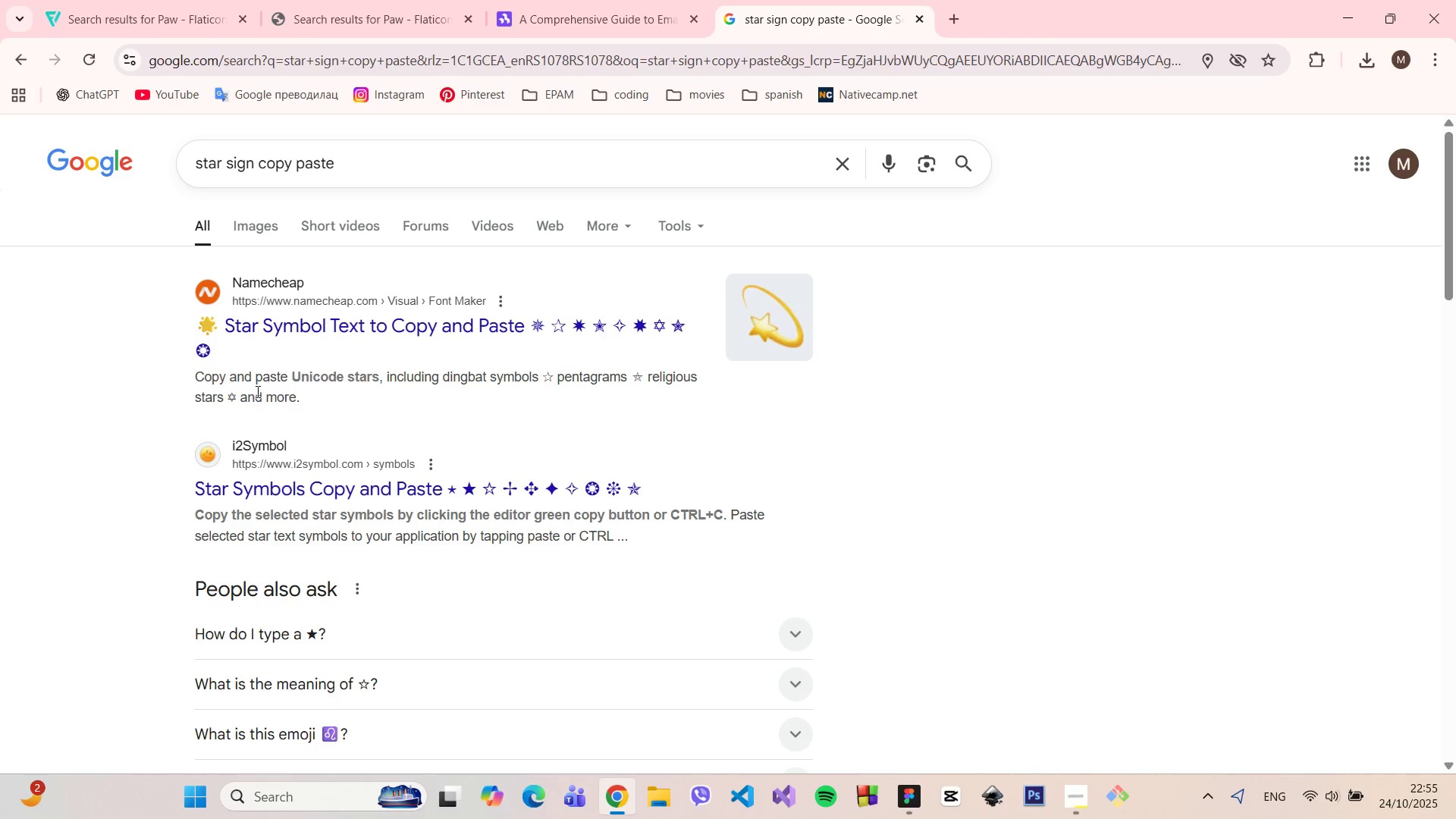 
scroll: coordinate [376, 367], scroll_direction: down, amount: 15.0
 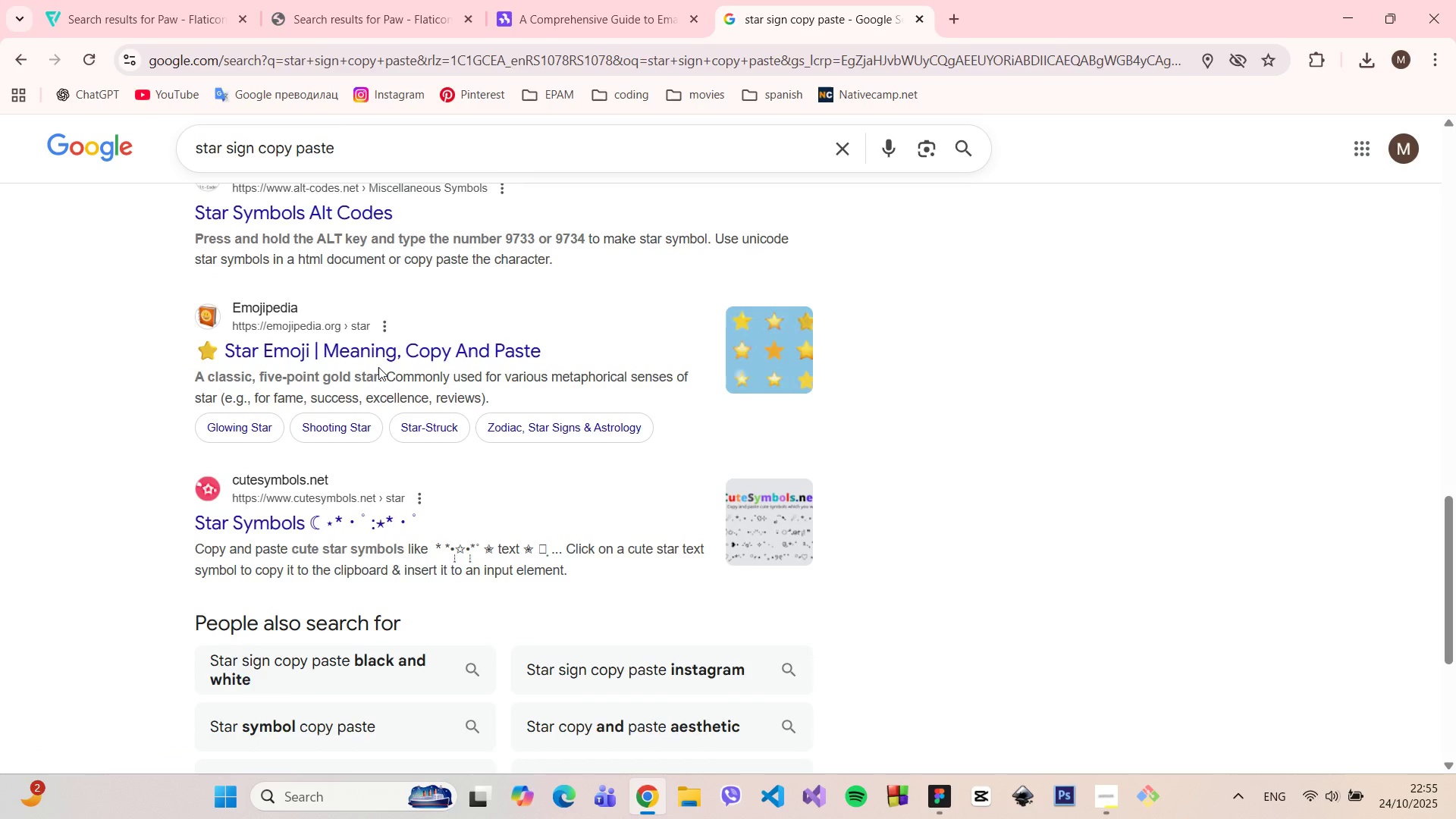 
scroll: coordinate [379, 367], scroll_direction: down, amount: 4.0
 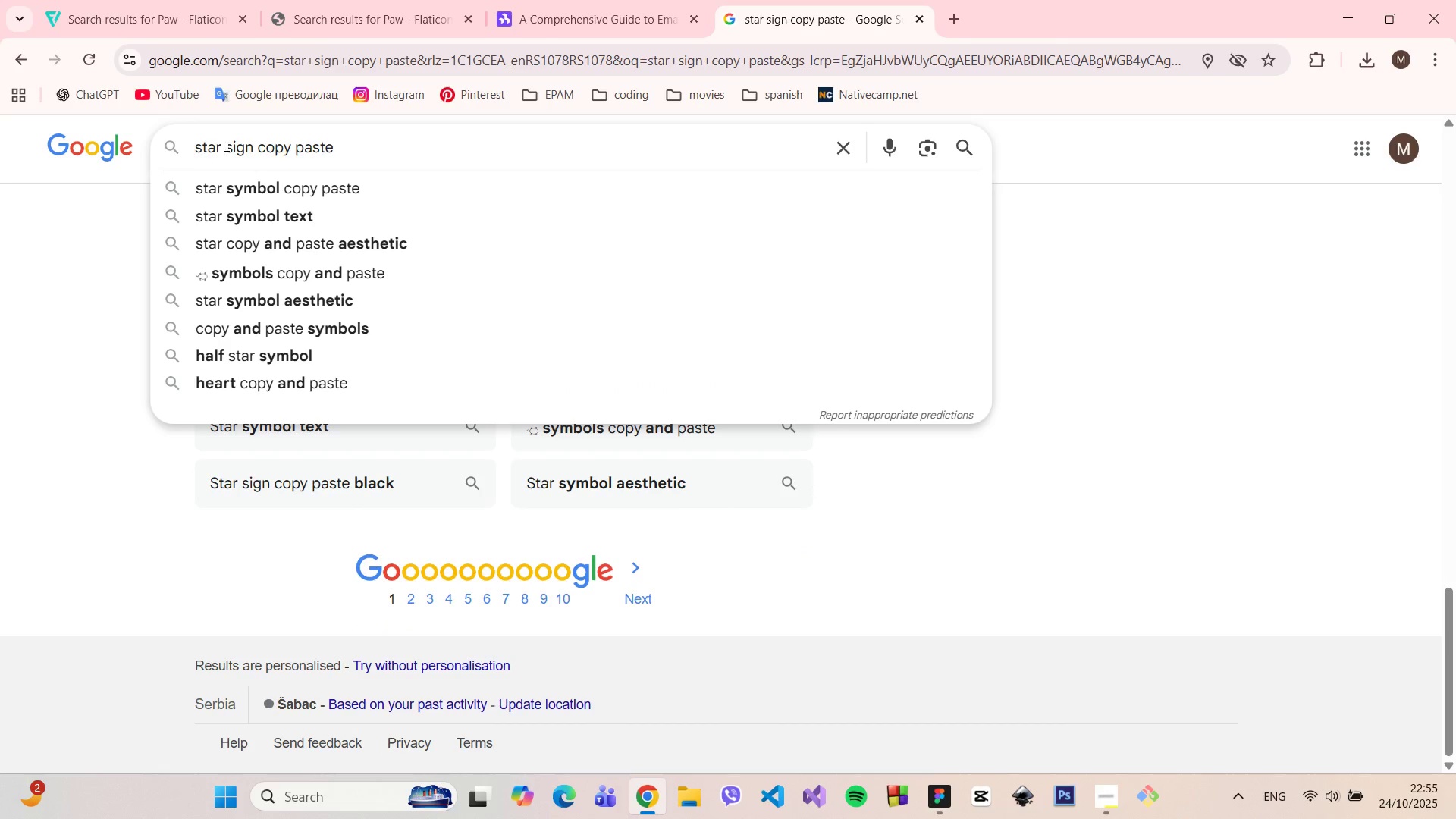 
type(text )
 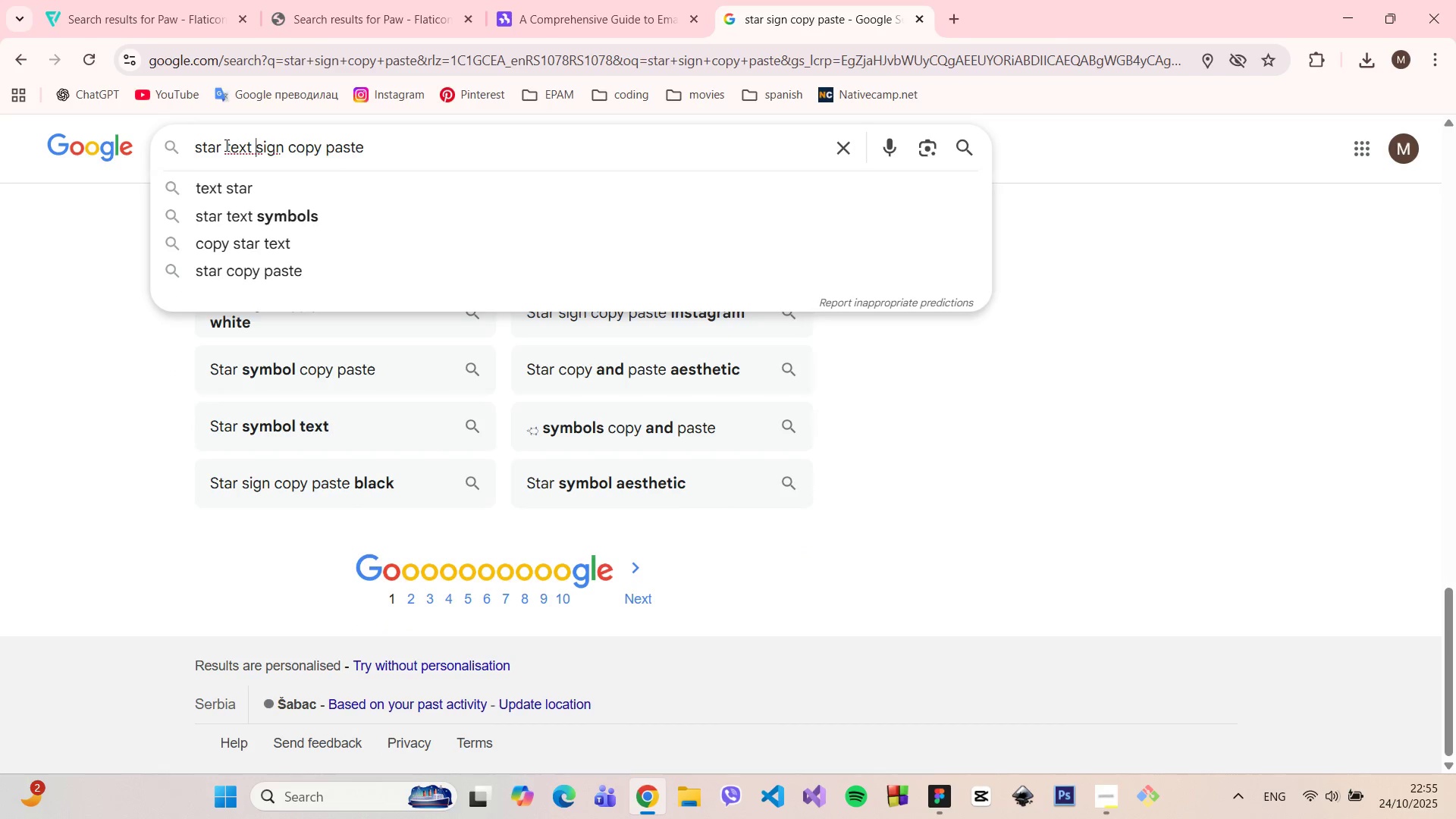 
key(Enter)
 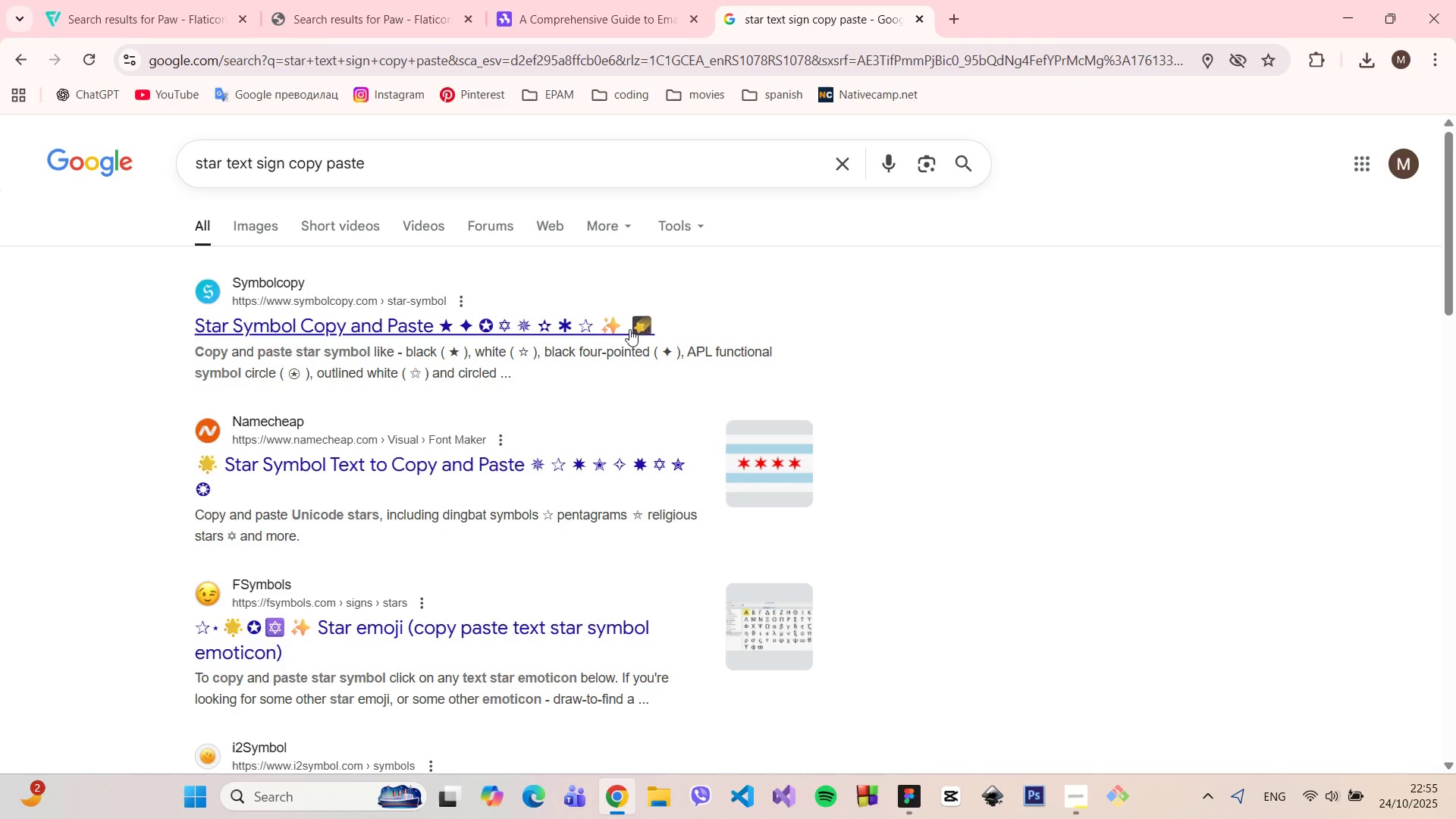 
scroll: coordinate [640, 345], scroll_direction: down, amount: 13.0
 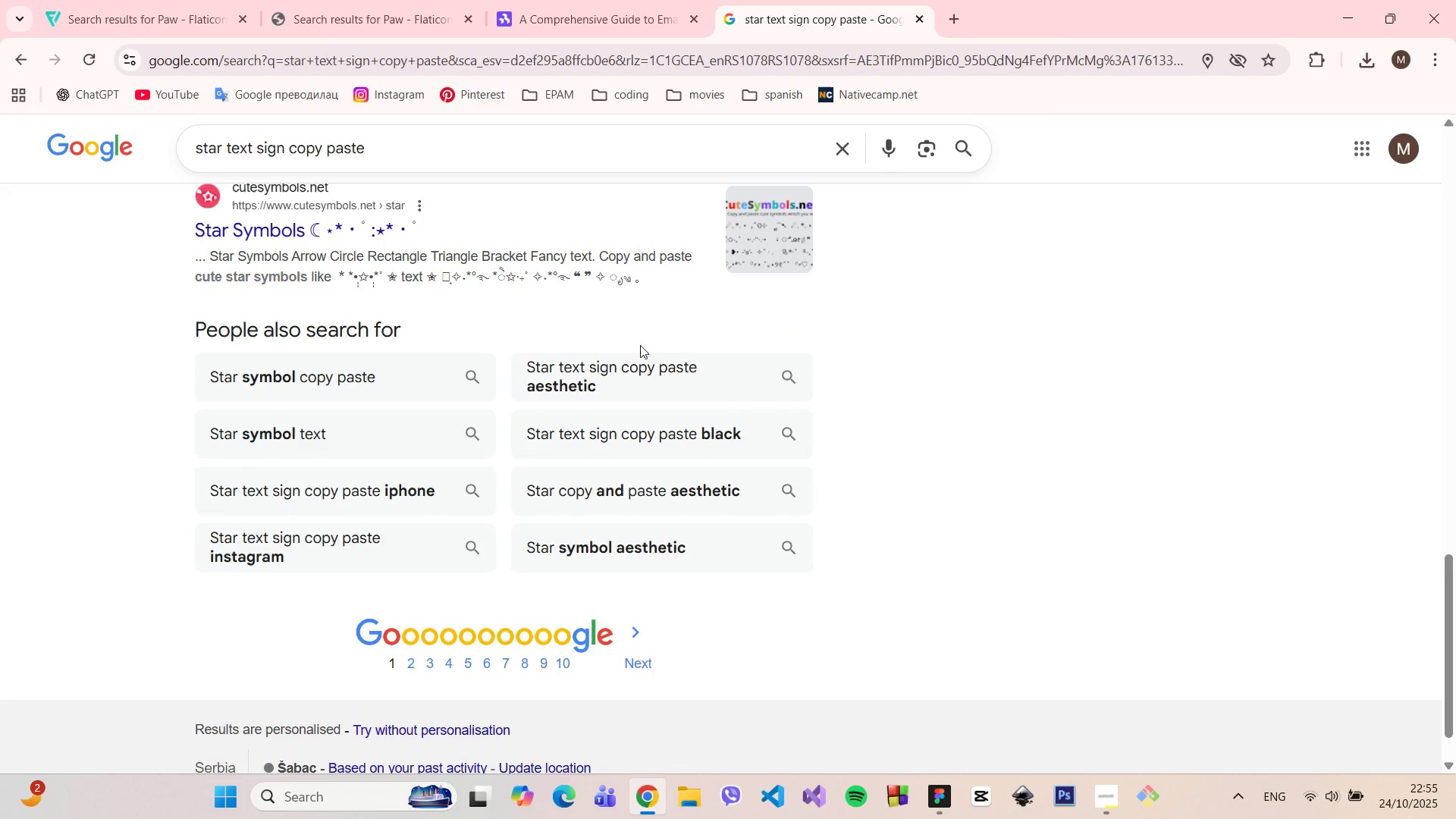 
scroll: coordinate [647, 350], scroll_direction: up, amount: 11.0
 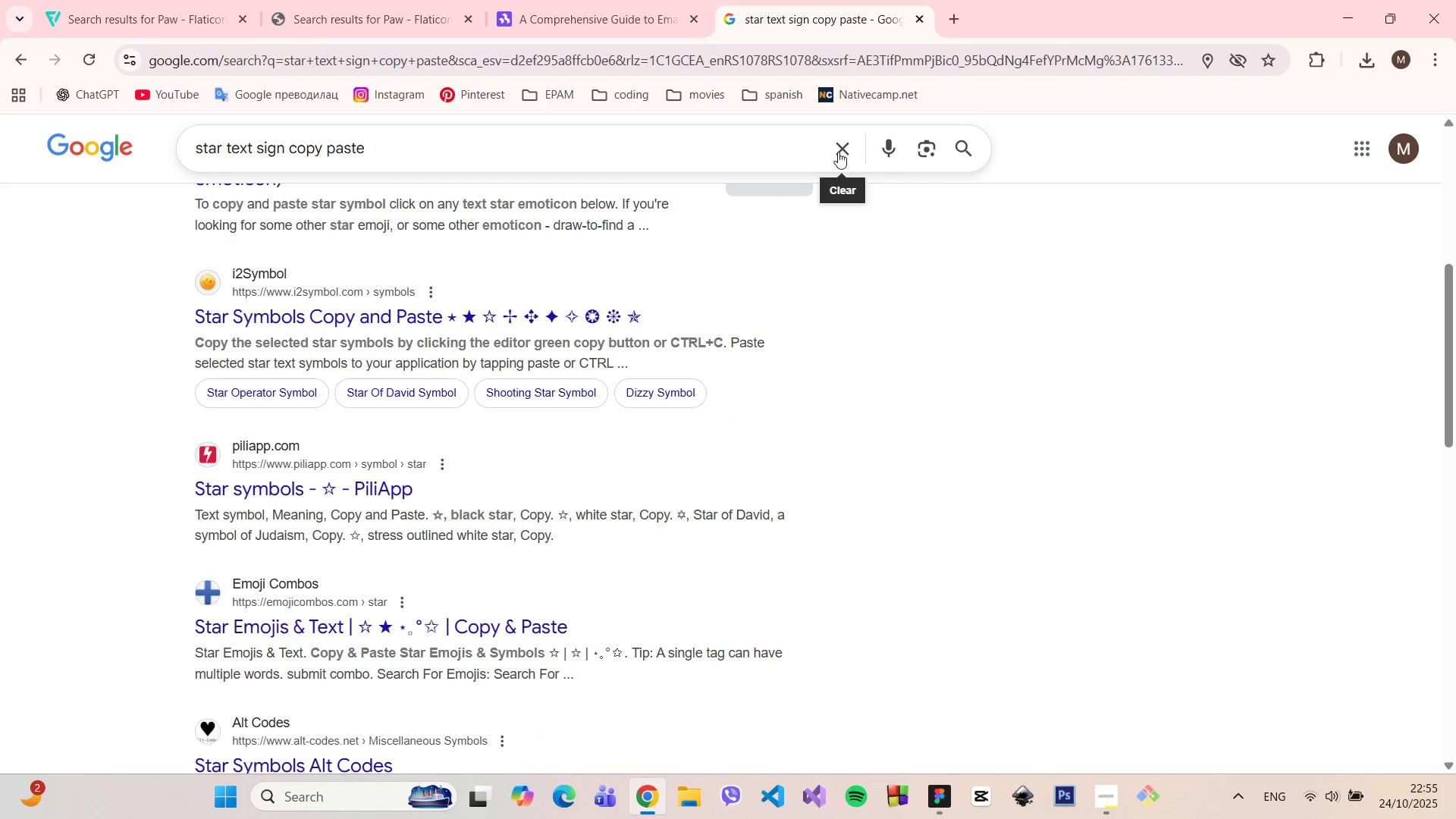 
left_click([838, 152])
 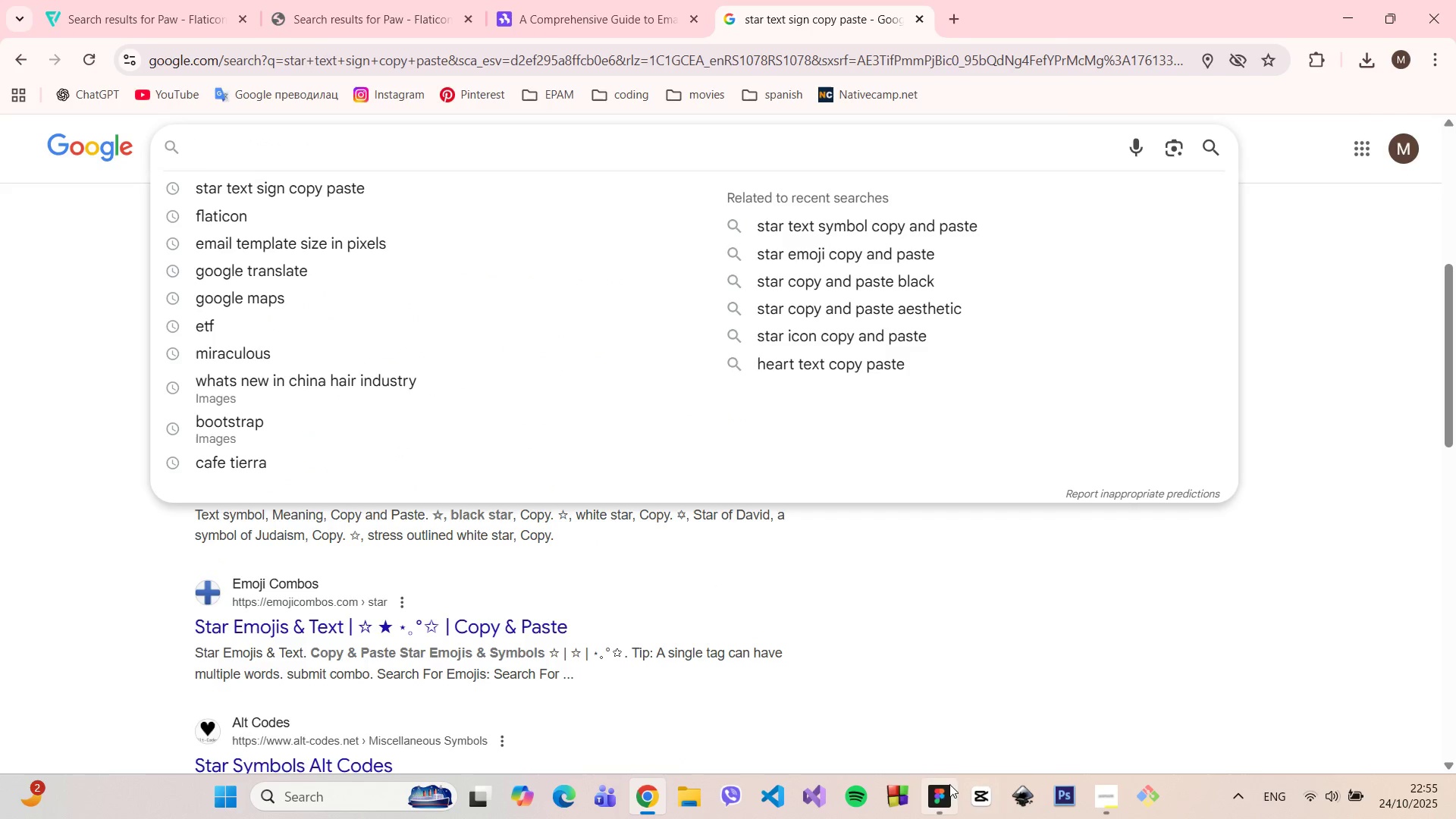 
left_click([947, 786])
 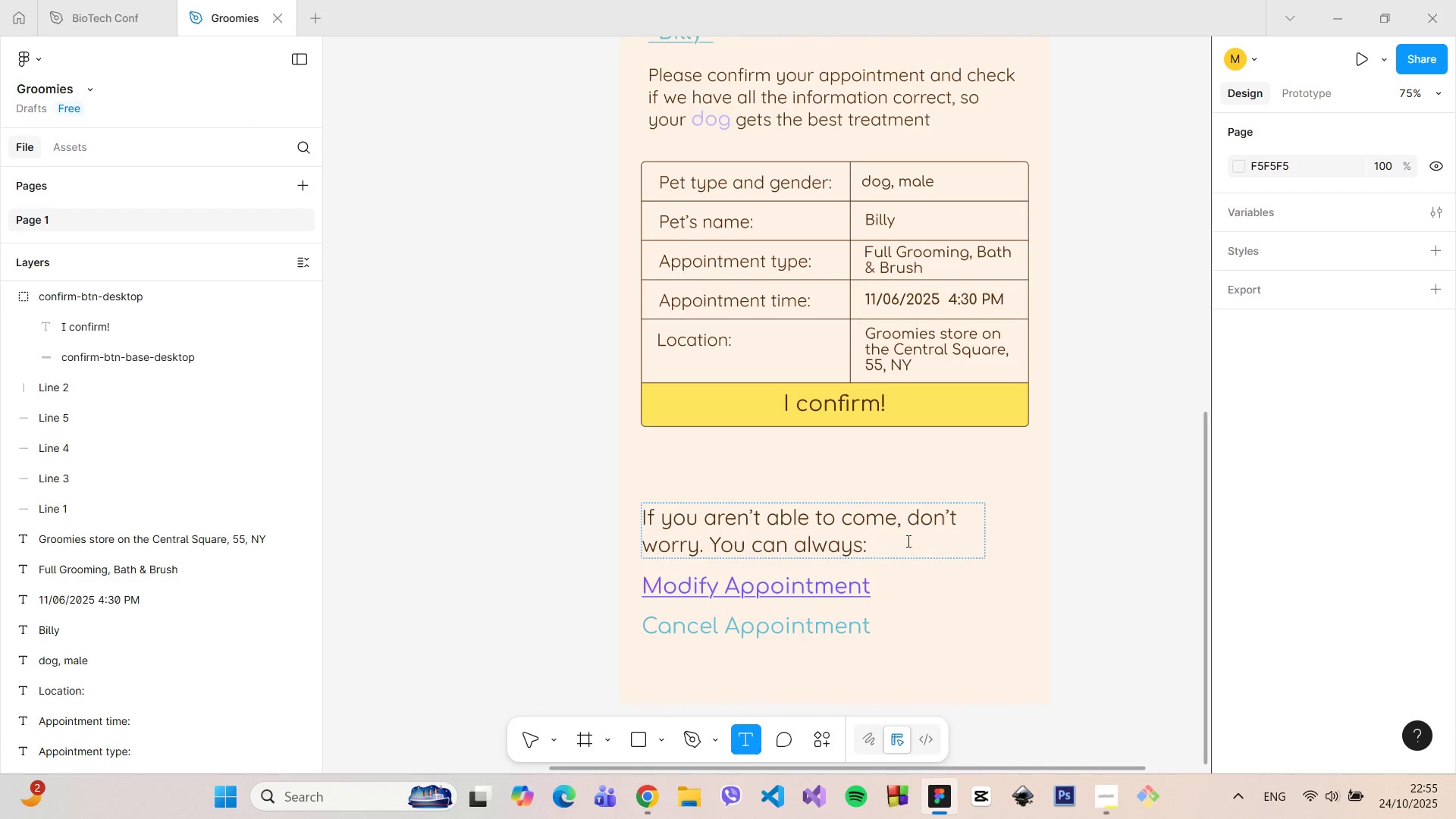 
left_click([892, 530])
 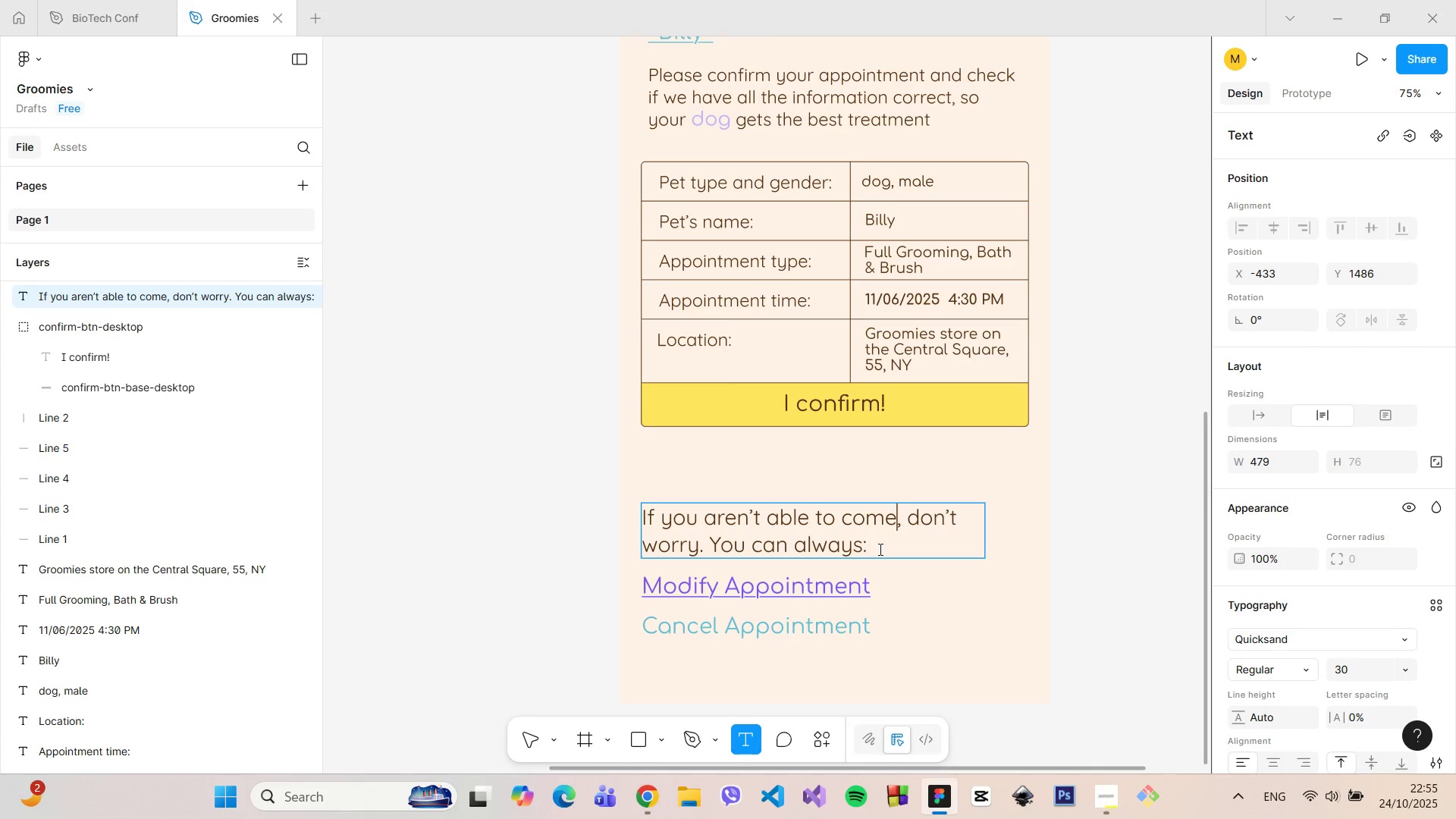 
left_click([879, 549])
 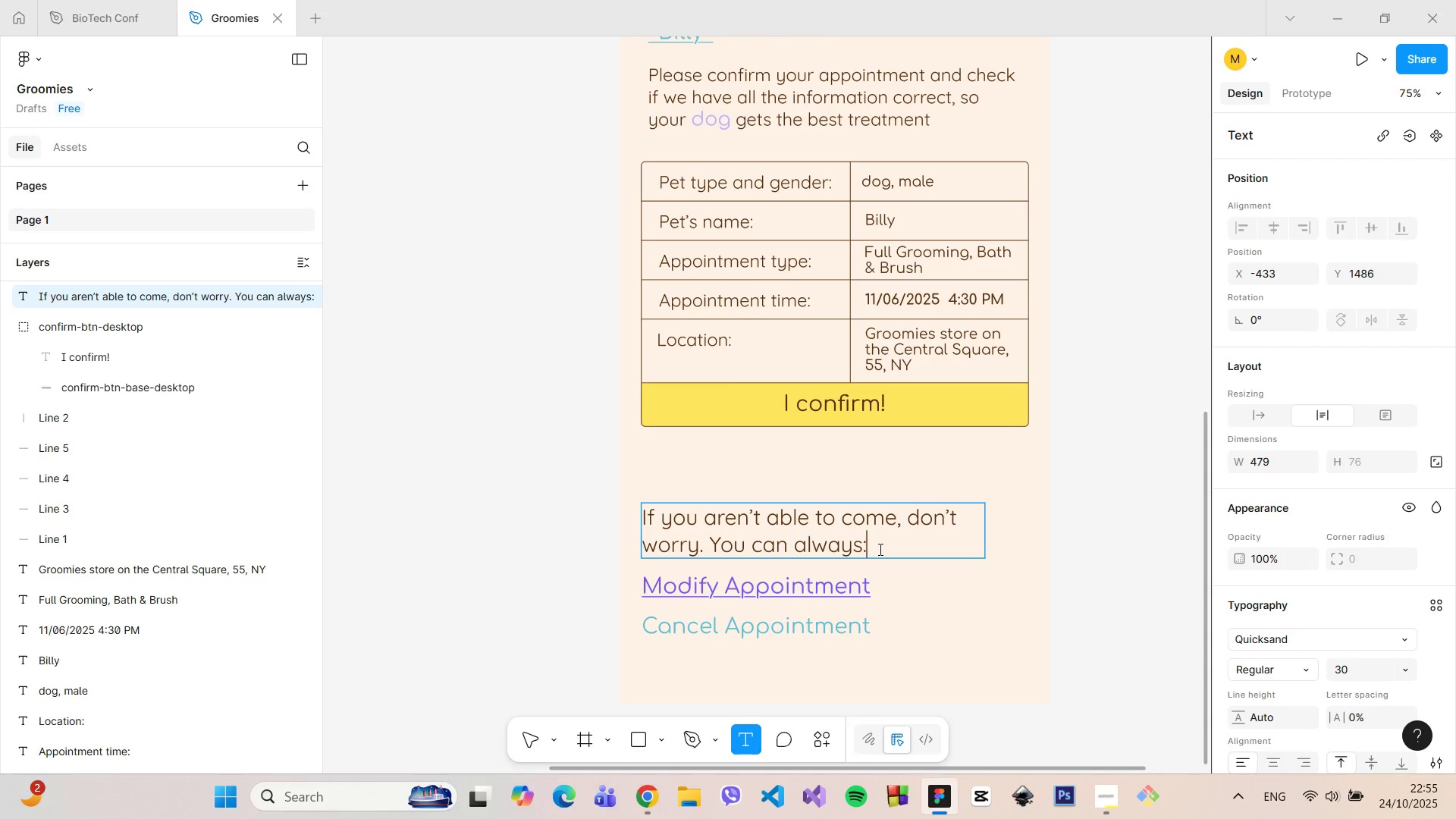 
key(Space)
 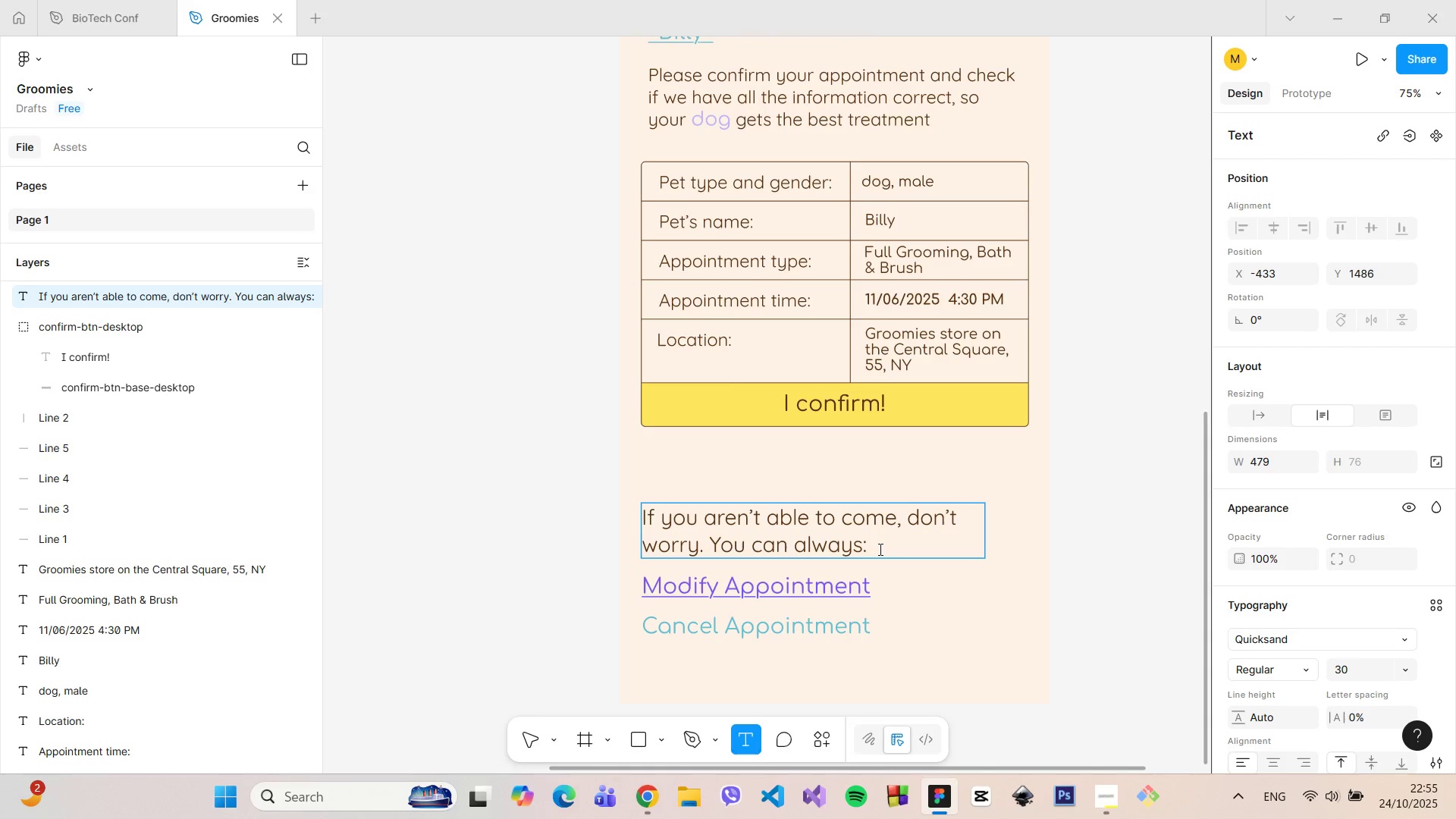 
key(Shift+BracketRight)
 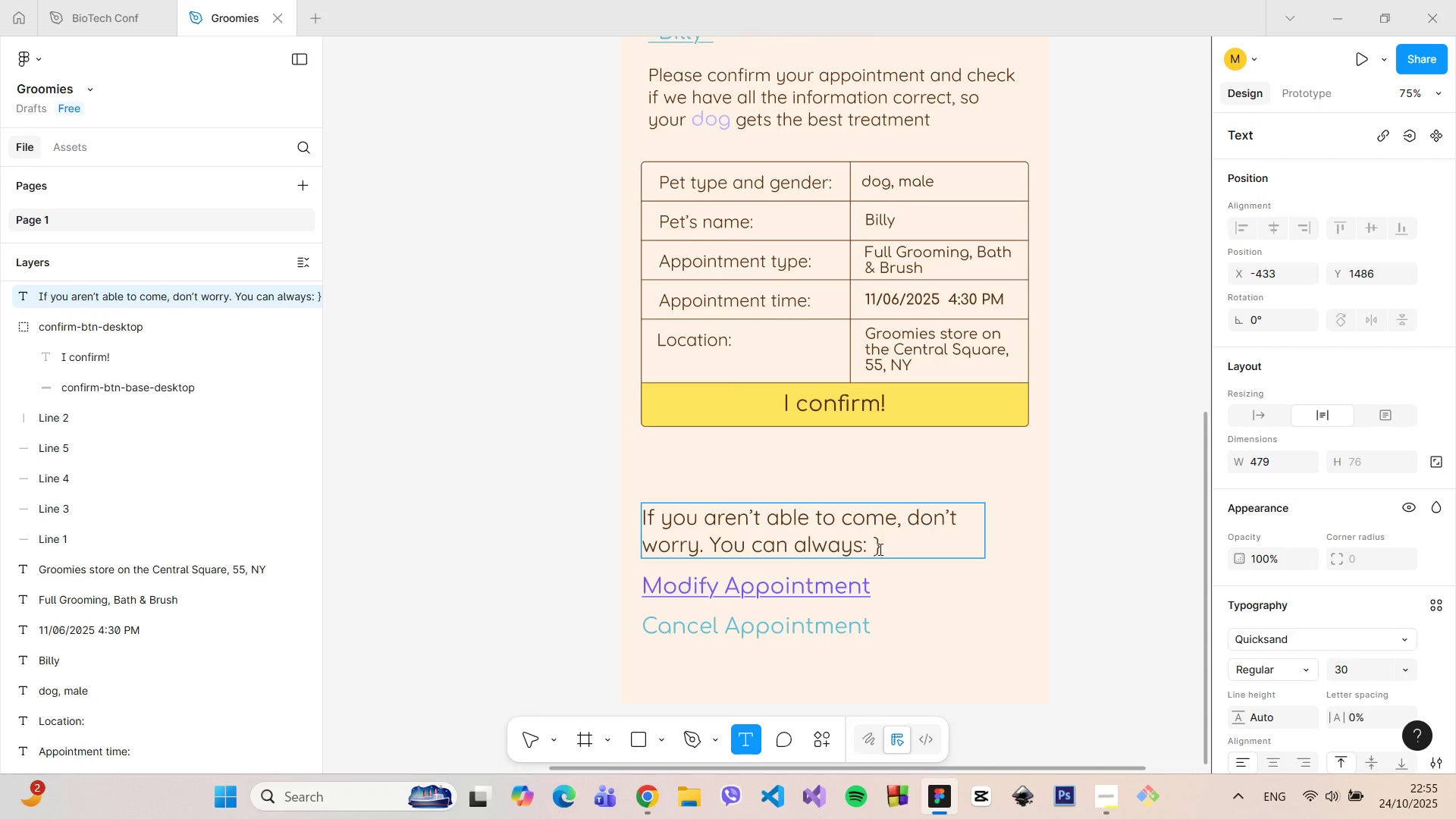 
key(Shift+Backspace)
 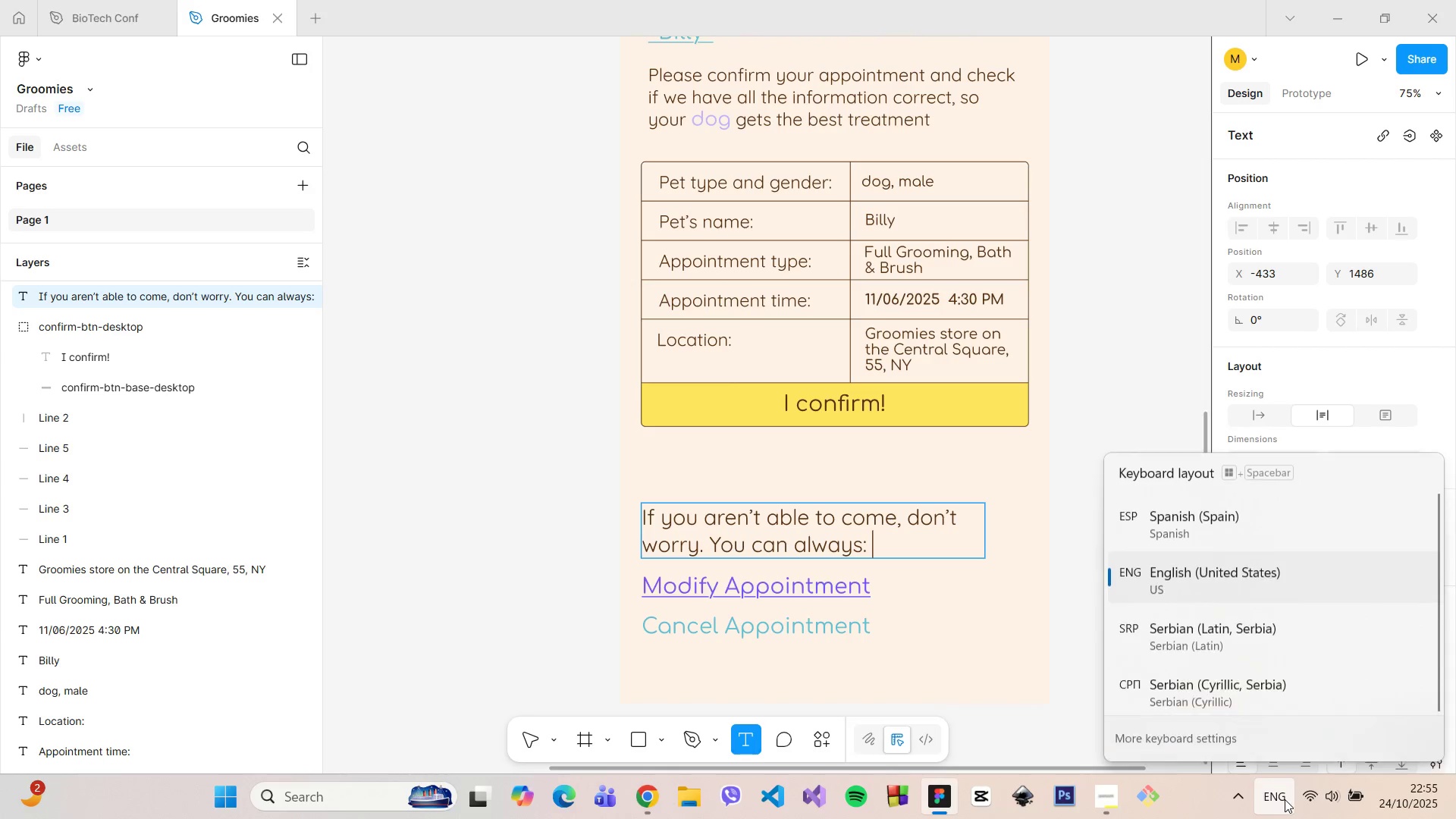 
left_click([1247, 625])
 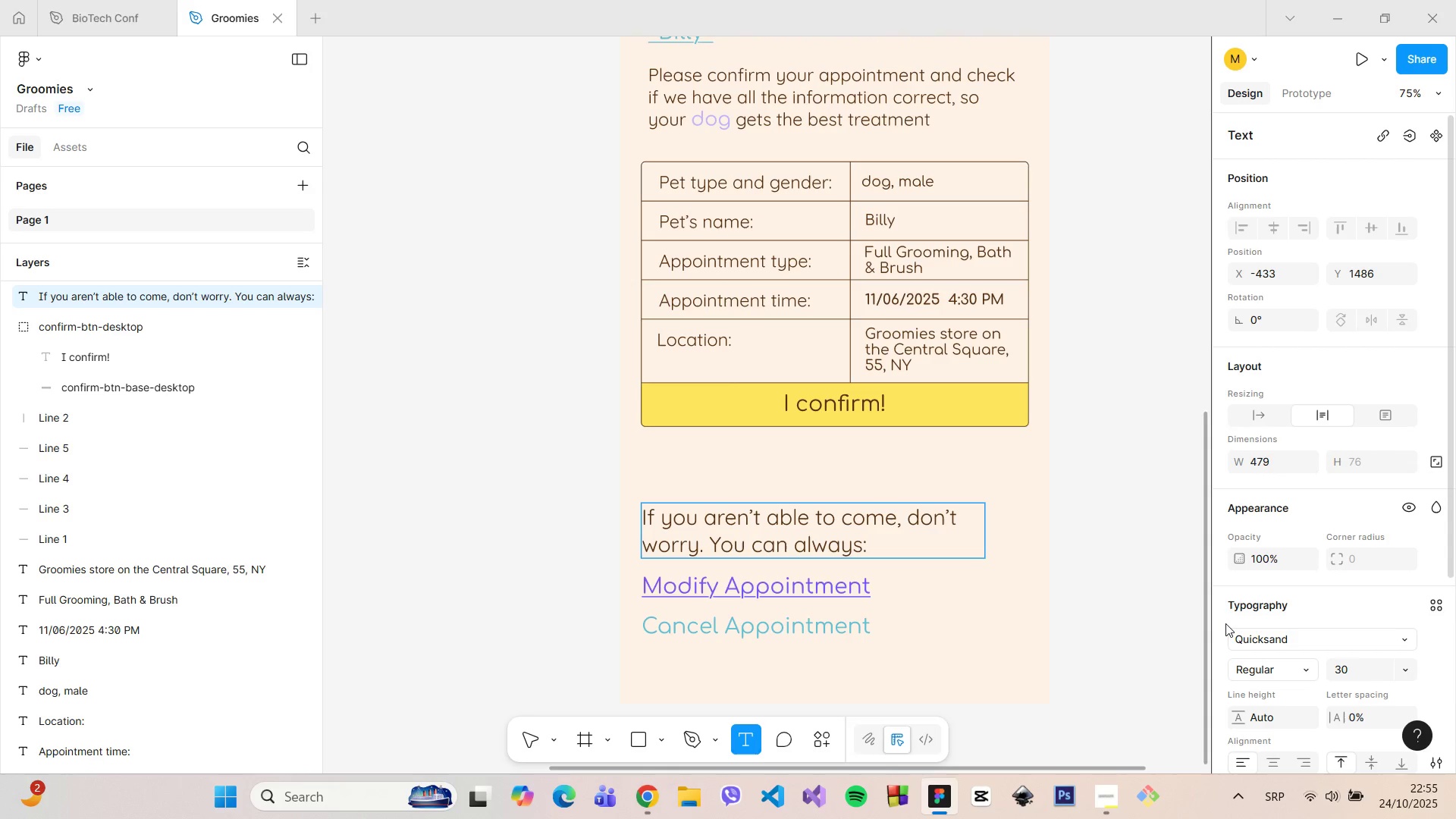 
key(Shift+Equal)
 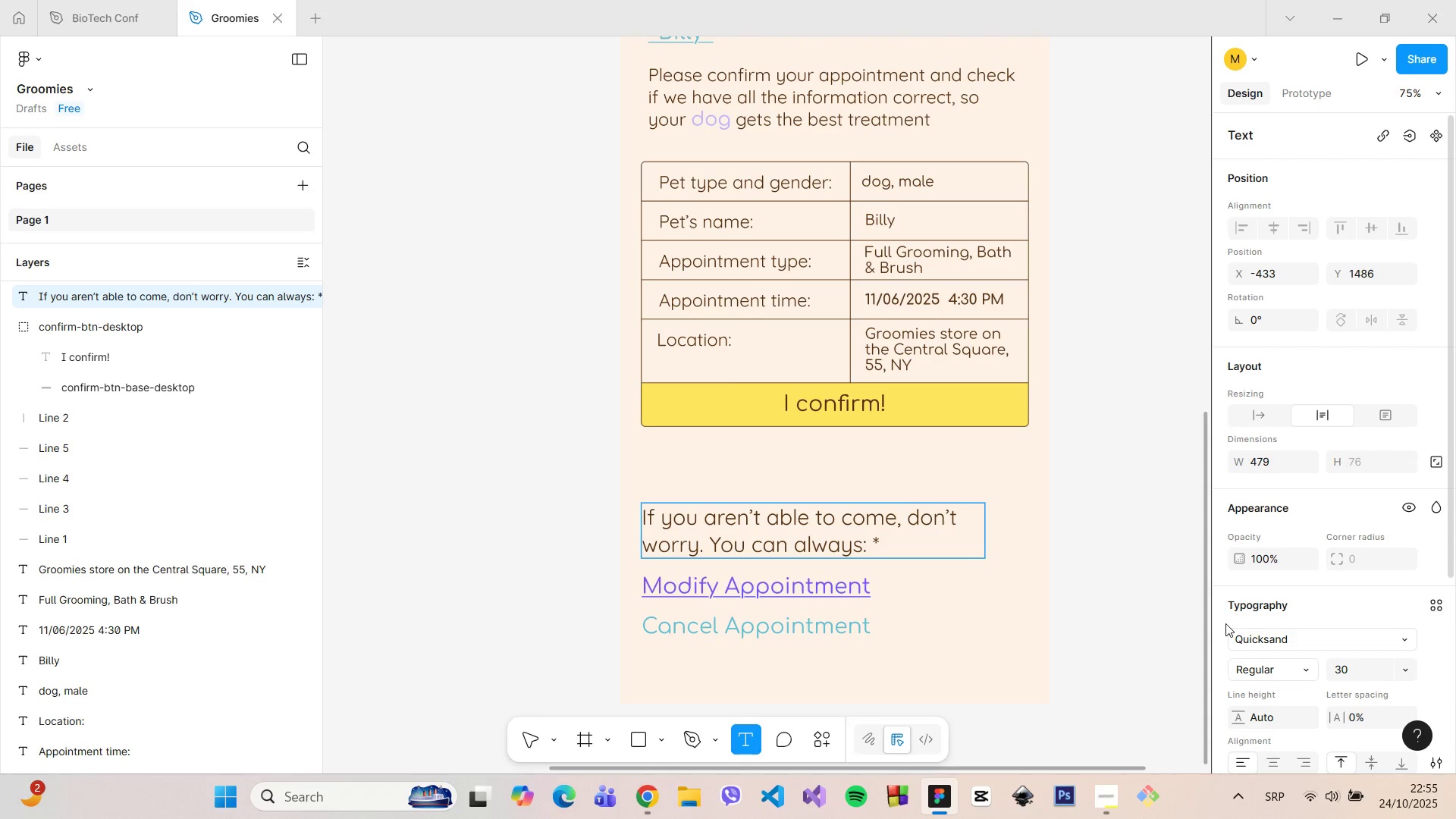 
key(Shift+Backspace)
 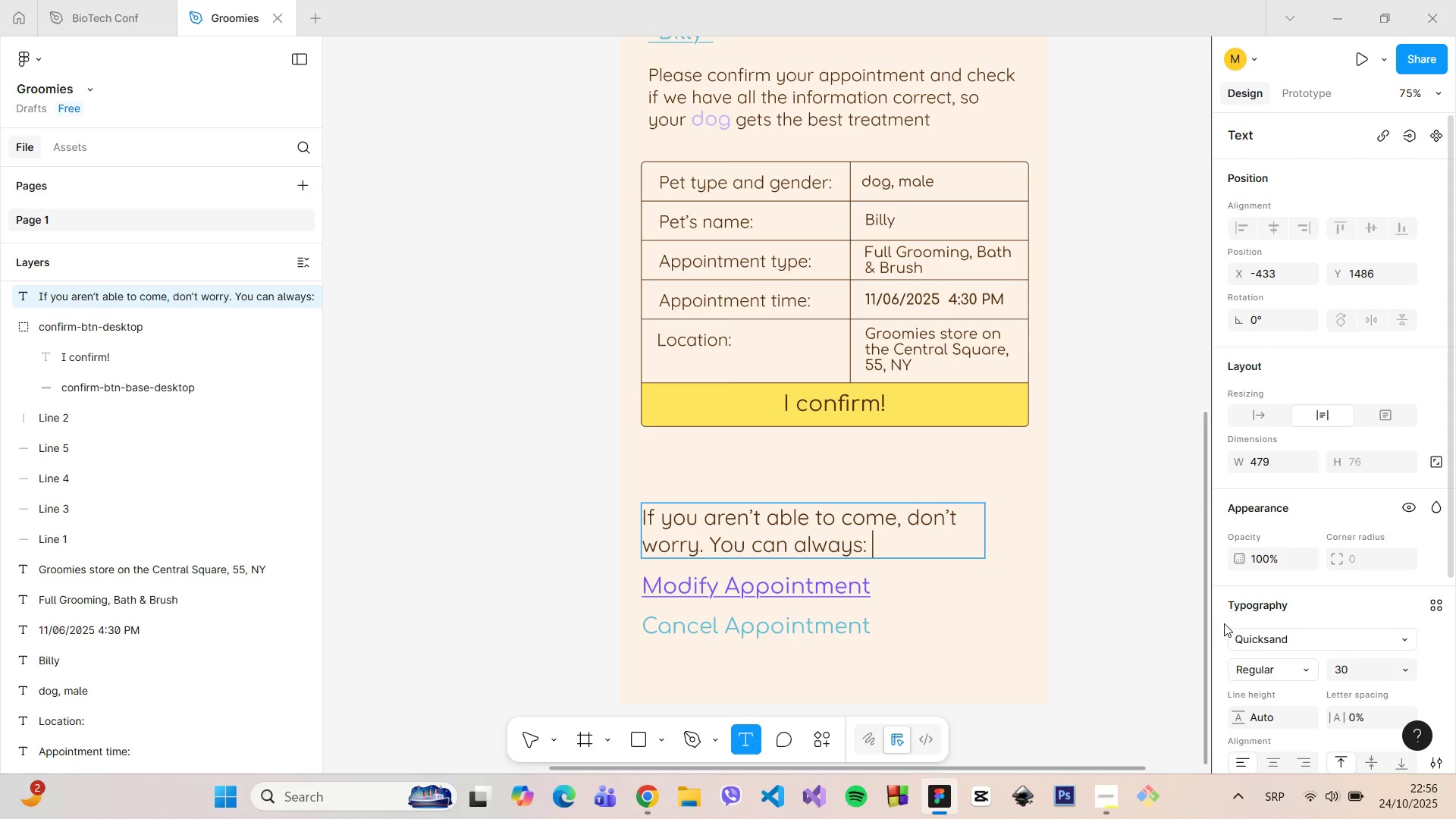 
wait(5.2)
 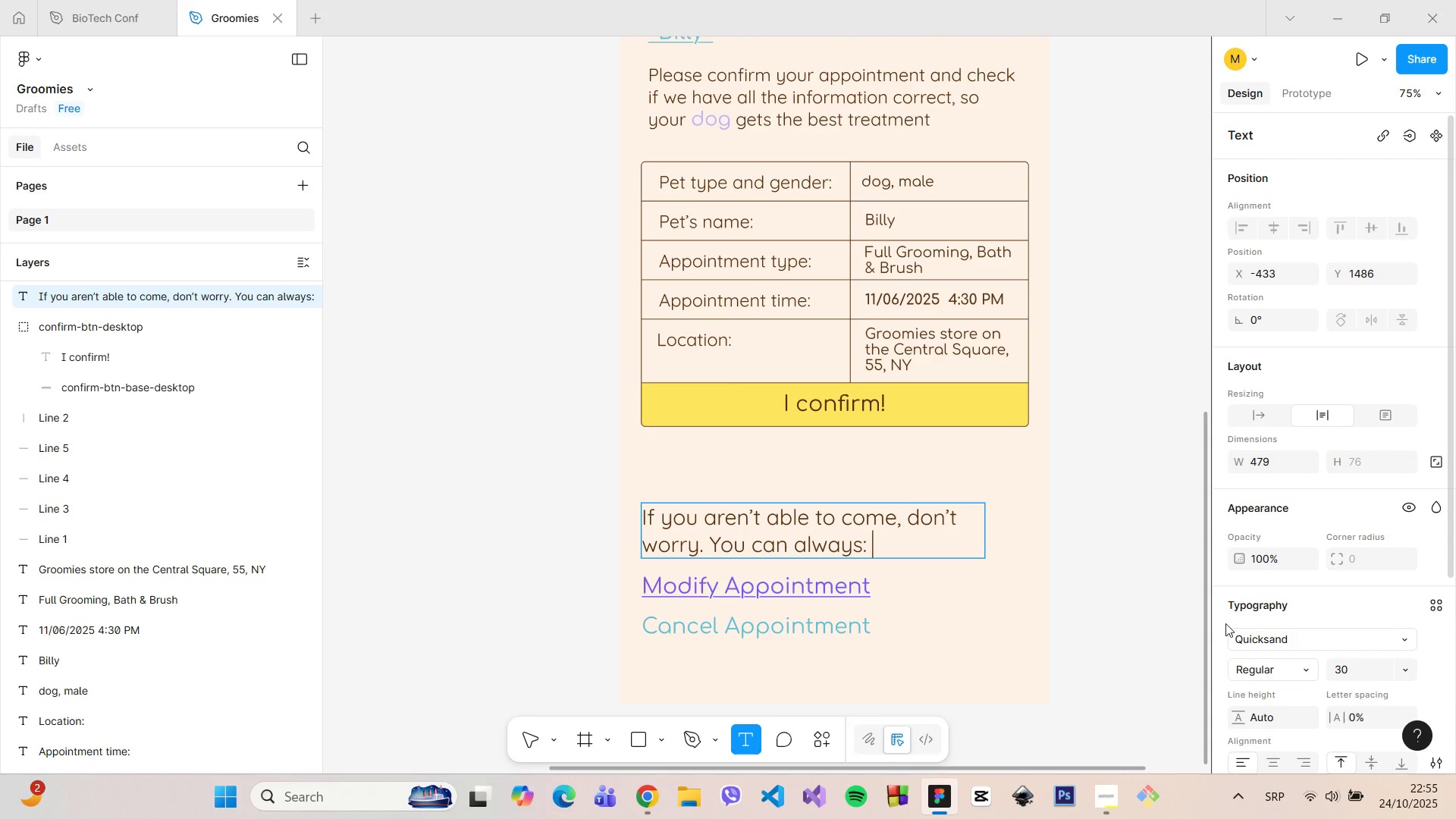 
left_click([661, 448])
 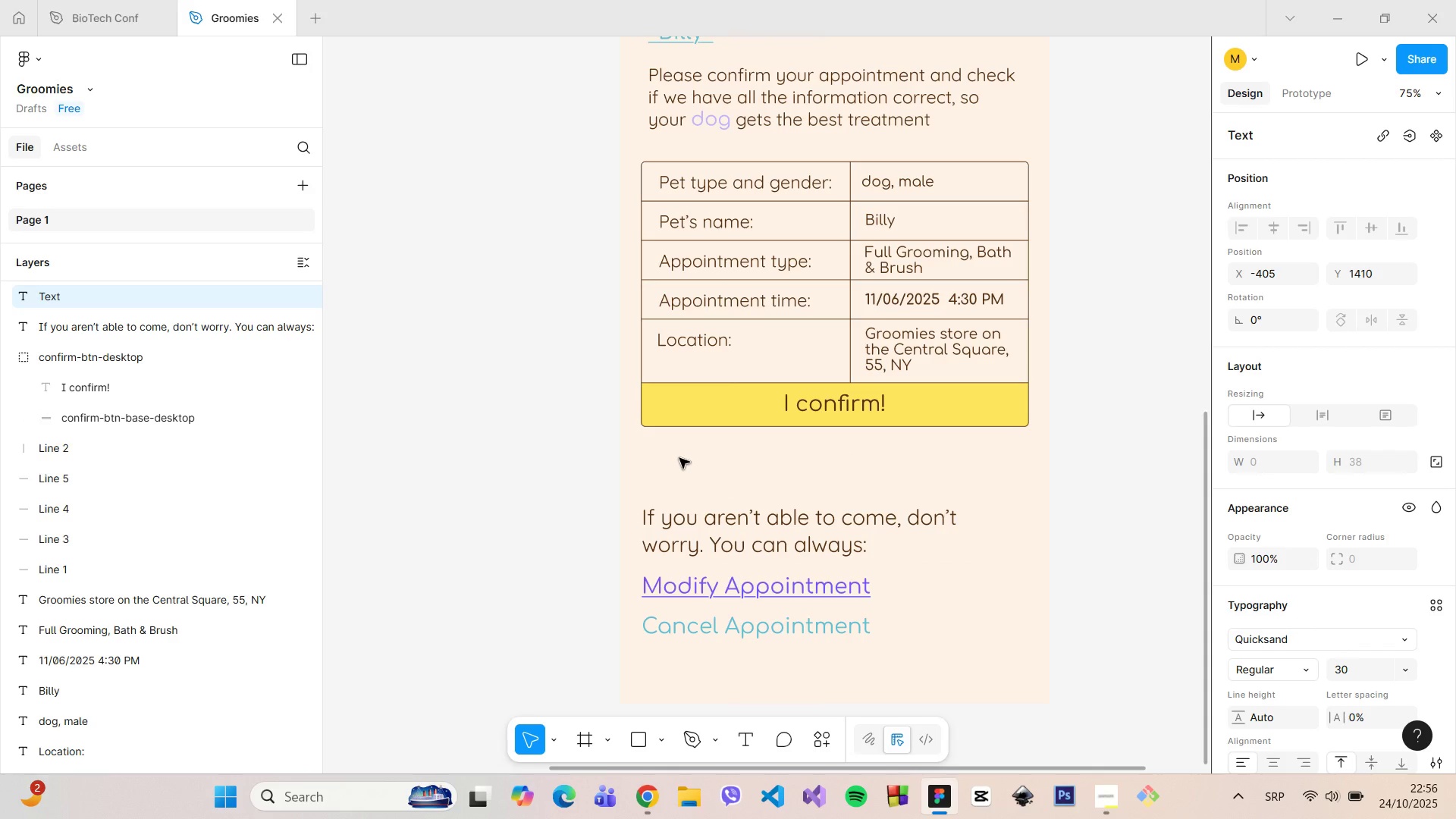 
type(In case we got anz )
key(Backspace)
key(Backspace)
type(y info wrong, please contact us:)
key(Backspace)
 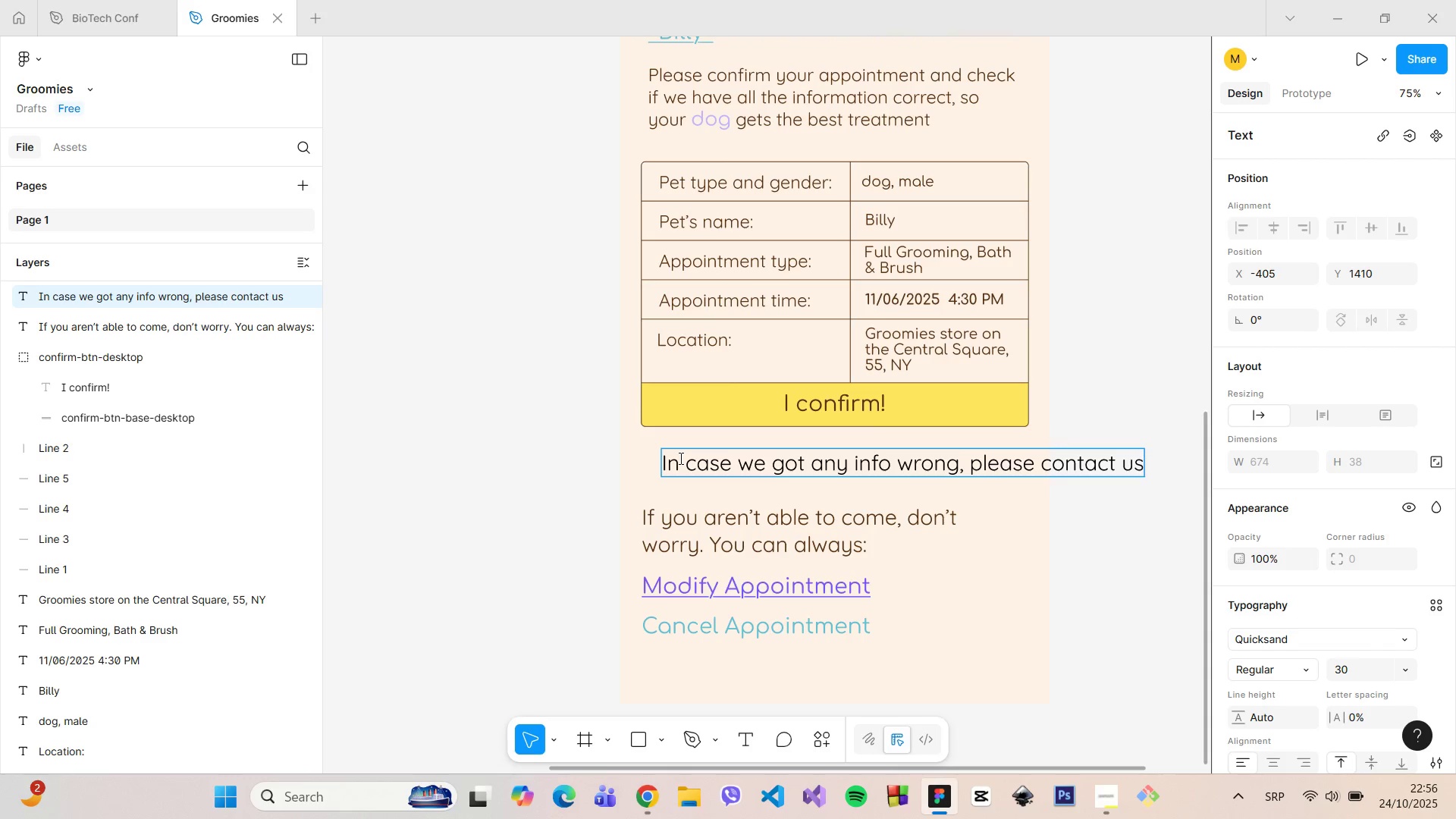 
left_click([663, 461])
 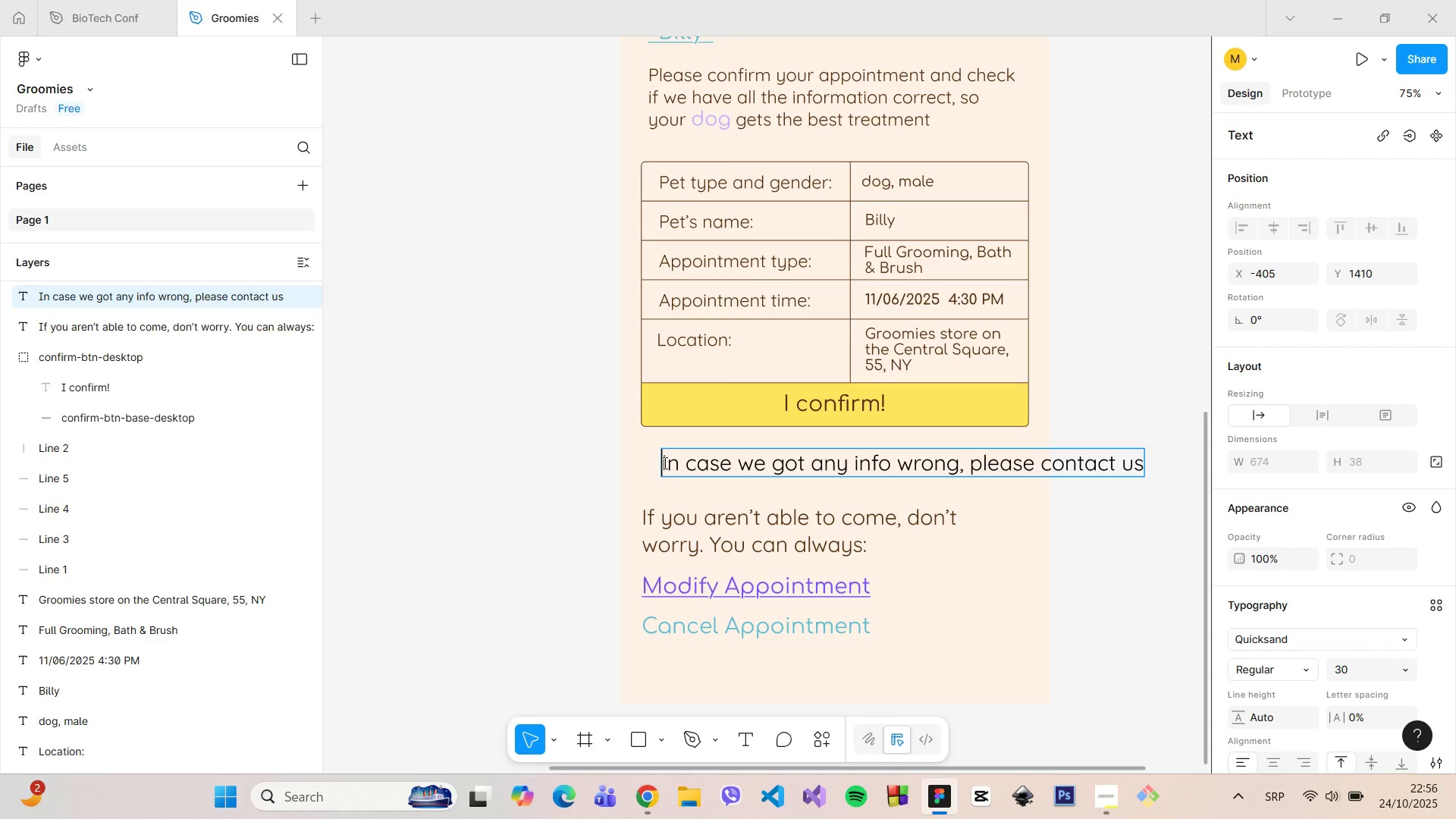 
key(Shift+BracketRight)
 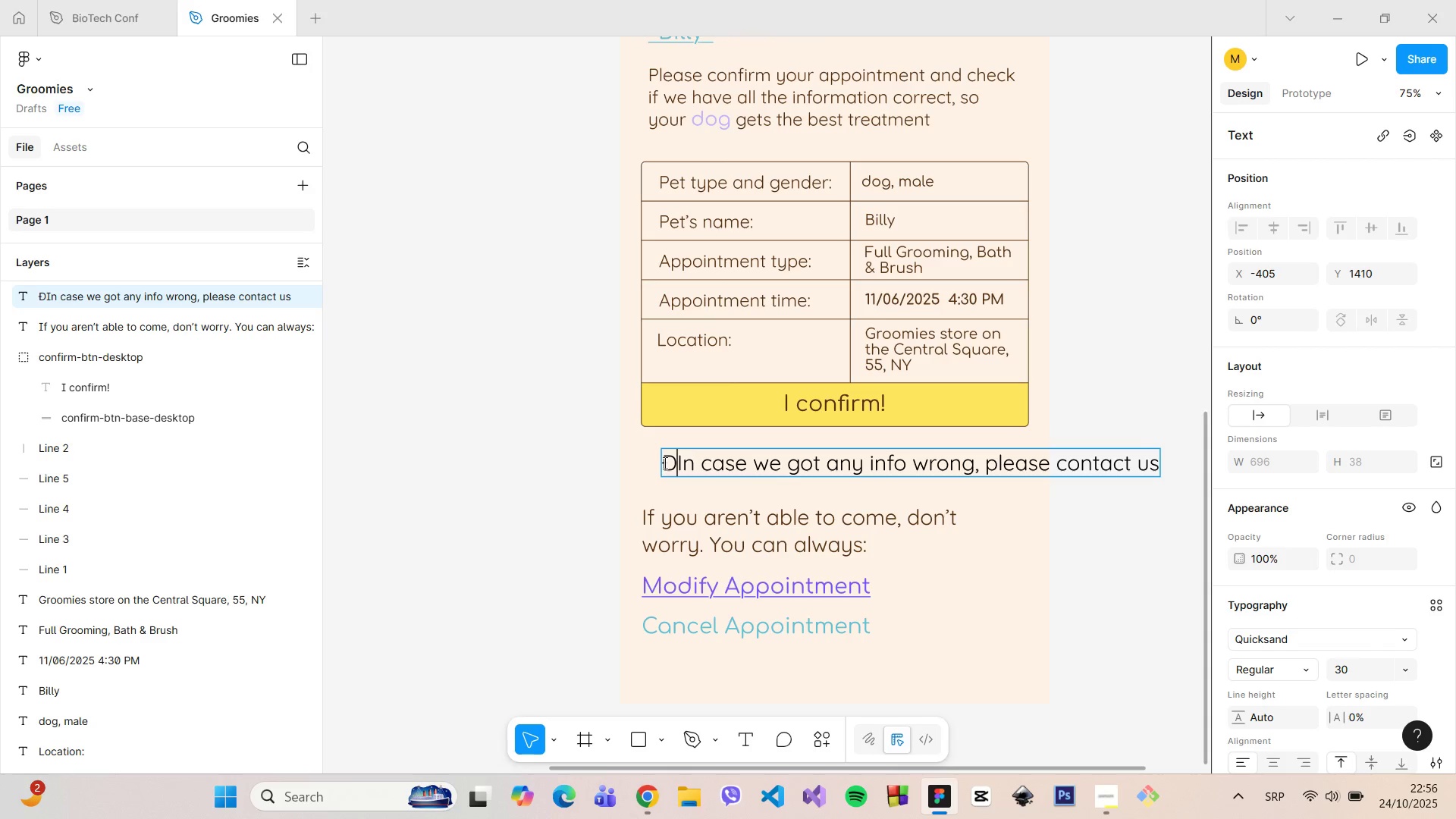 
key(Shift+Backspace)
 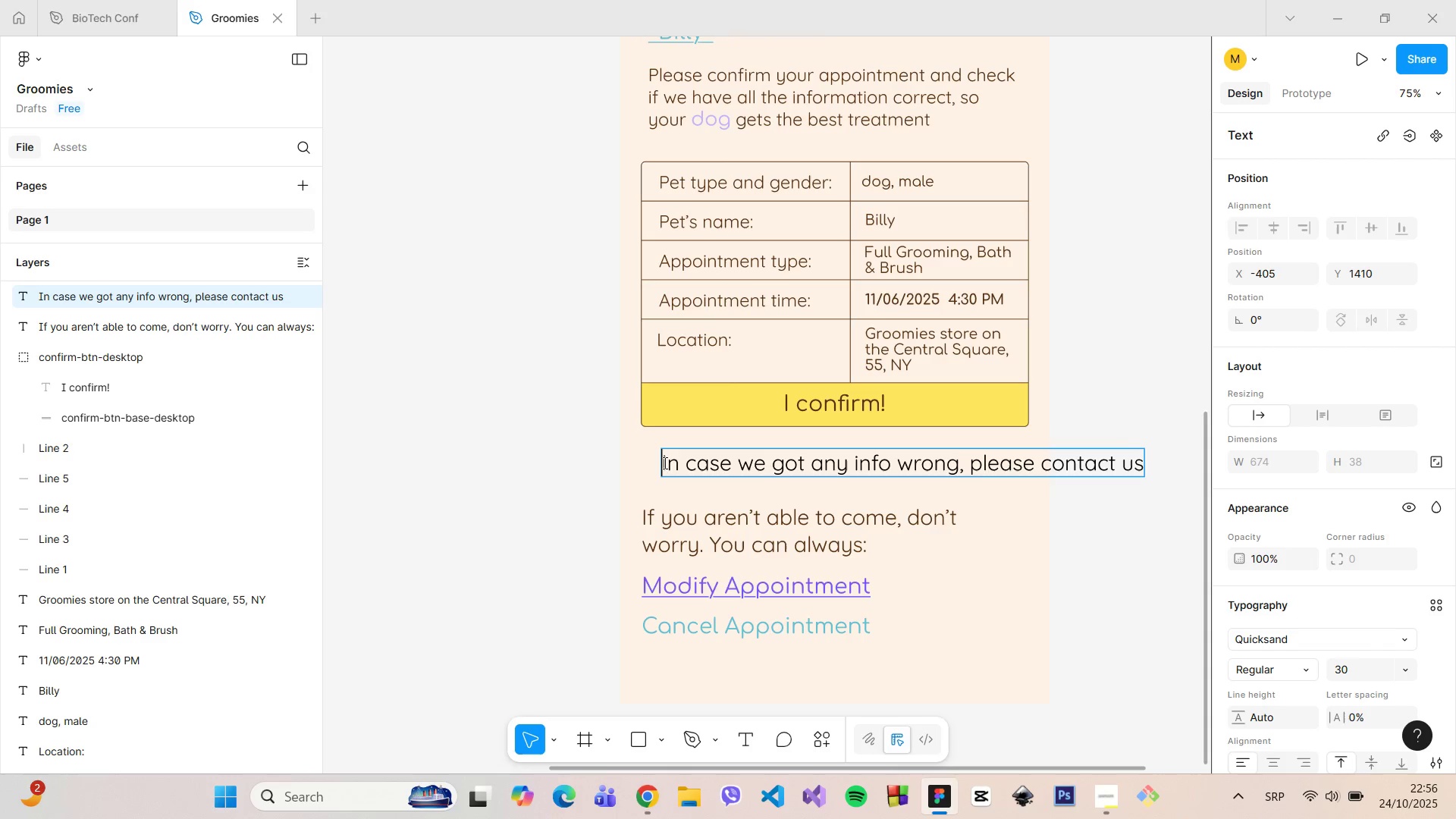 
key(Shift+Backslash)
 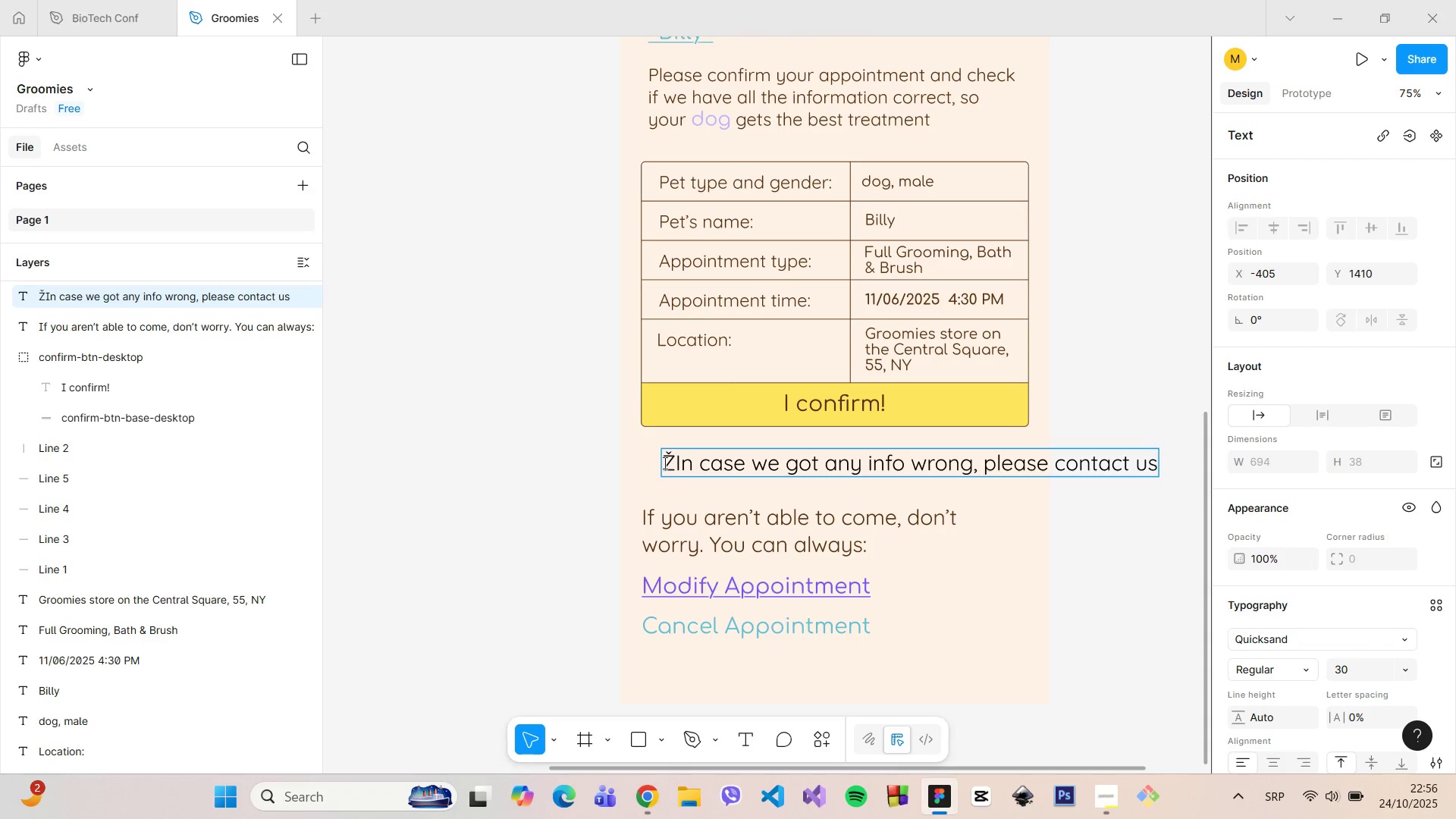 
key(Shift+Backspace)
 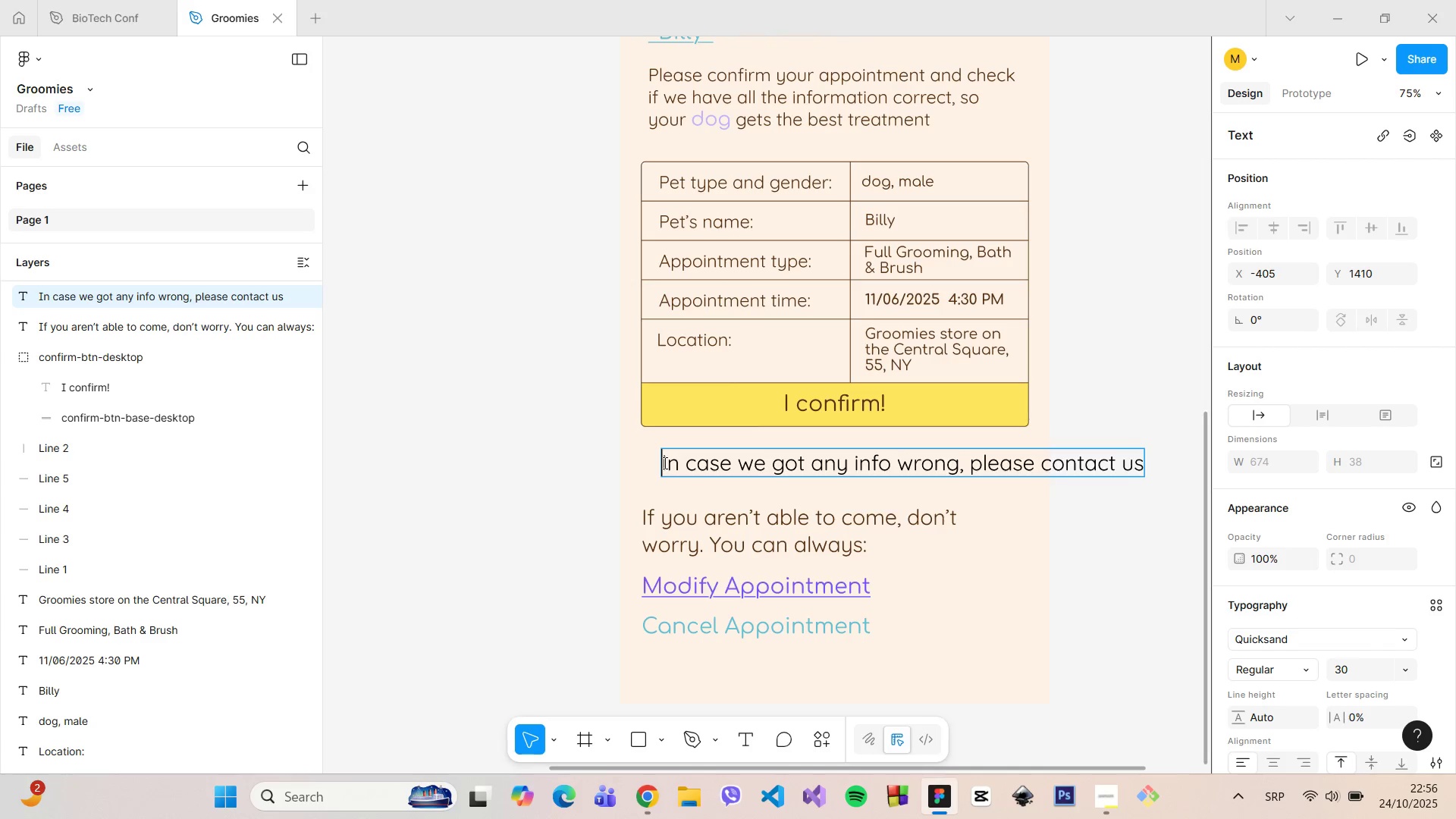 
key(Shift+Equal)
 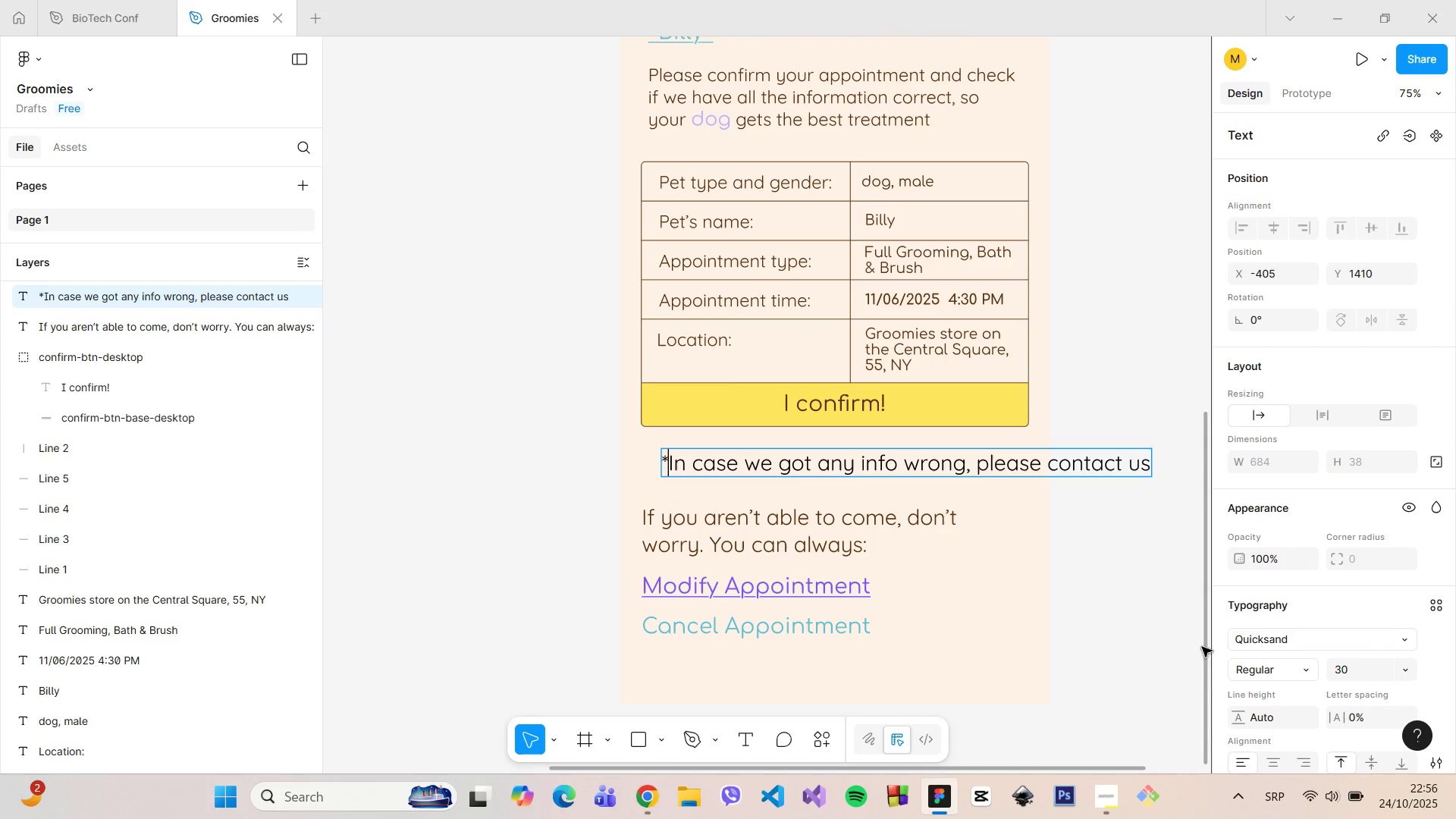 
left_click([1280, 789])
 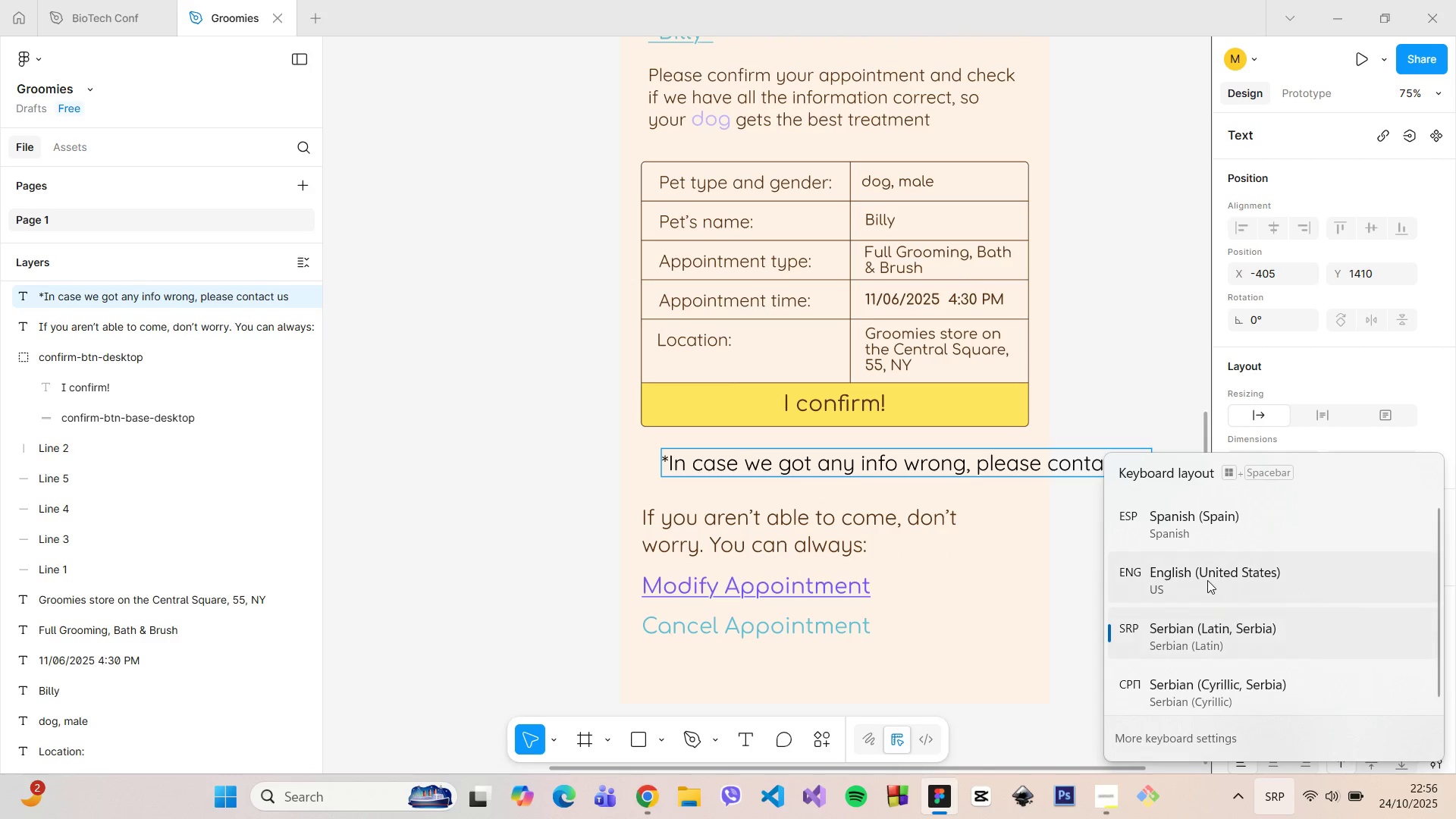 
left_click([1207, 580])
 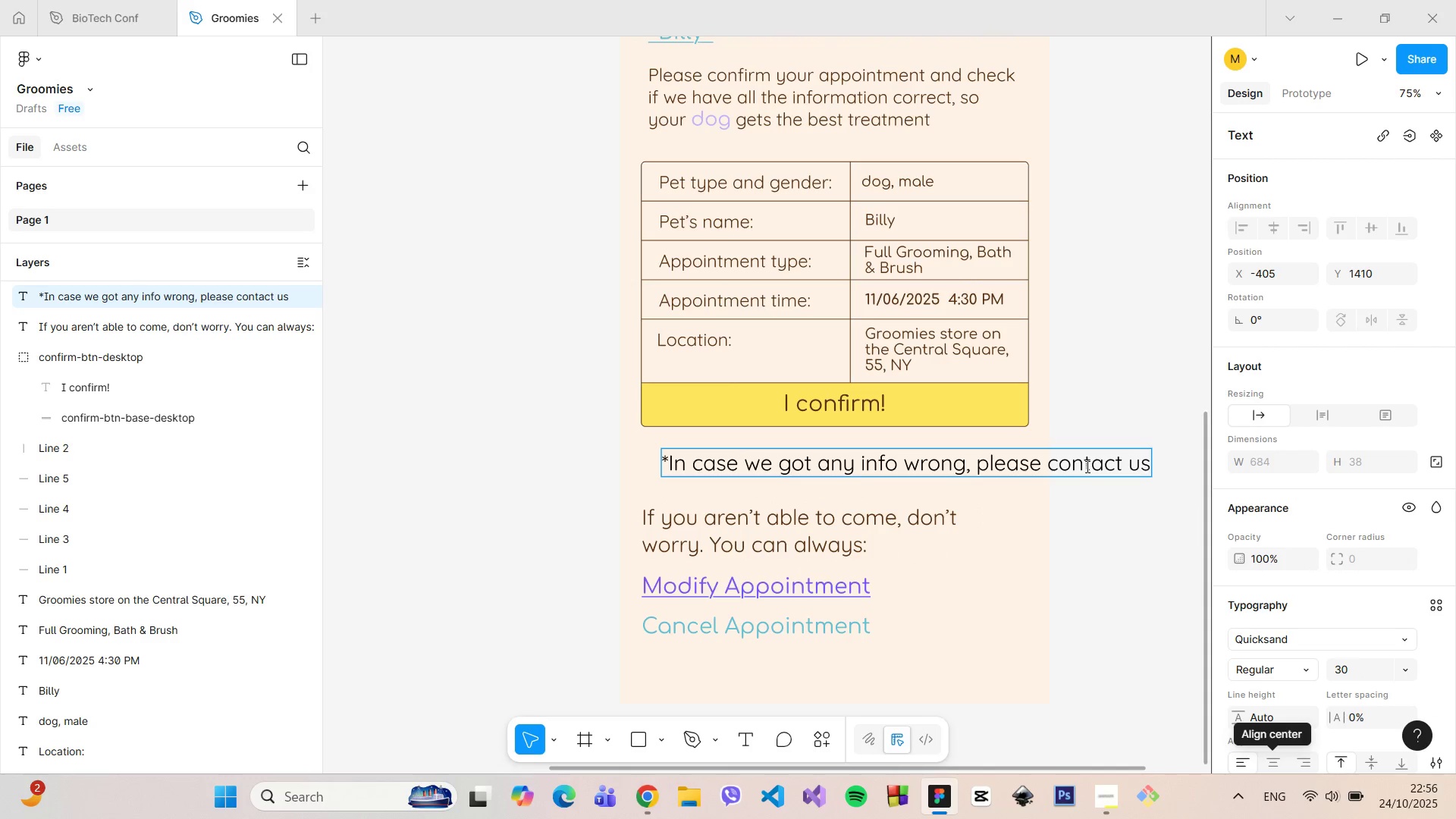 
double_click([1086, 466])
 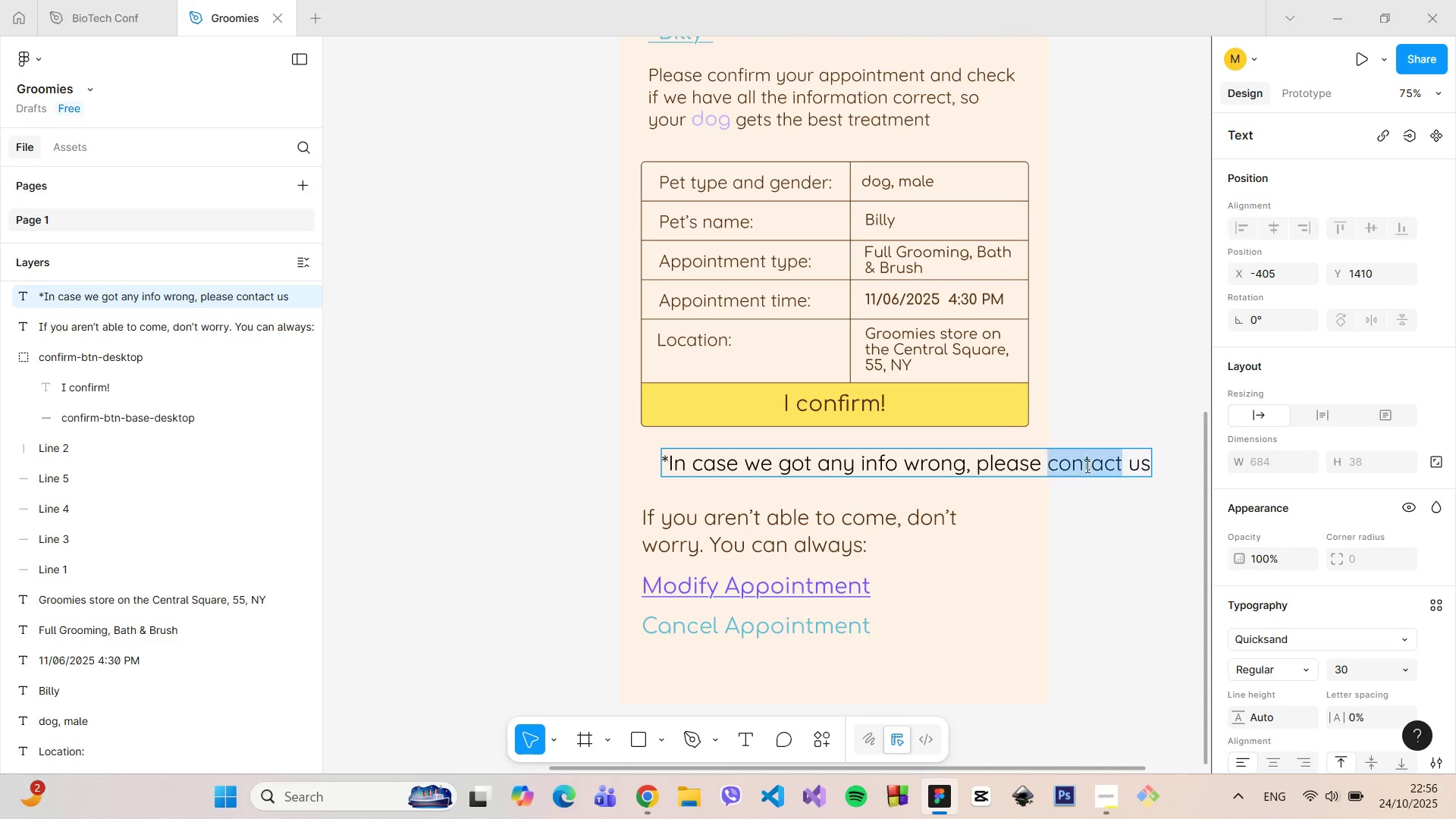 
triple_click([1086, 466])
 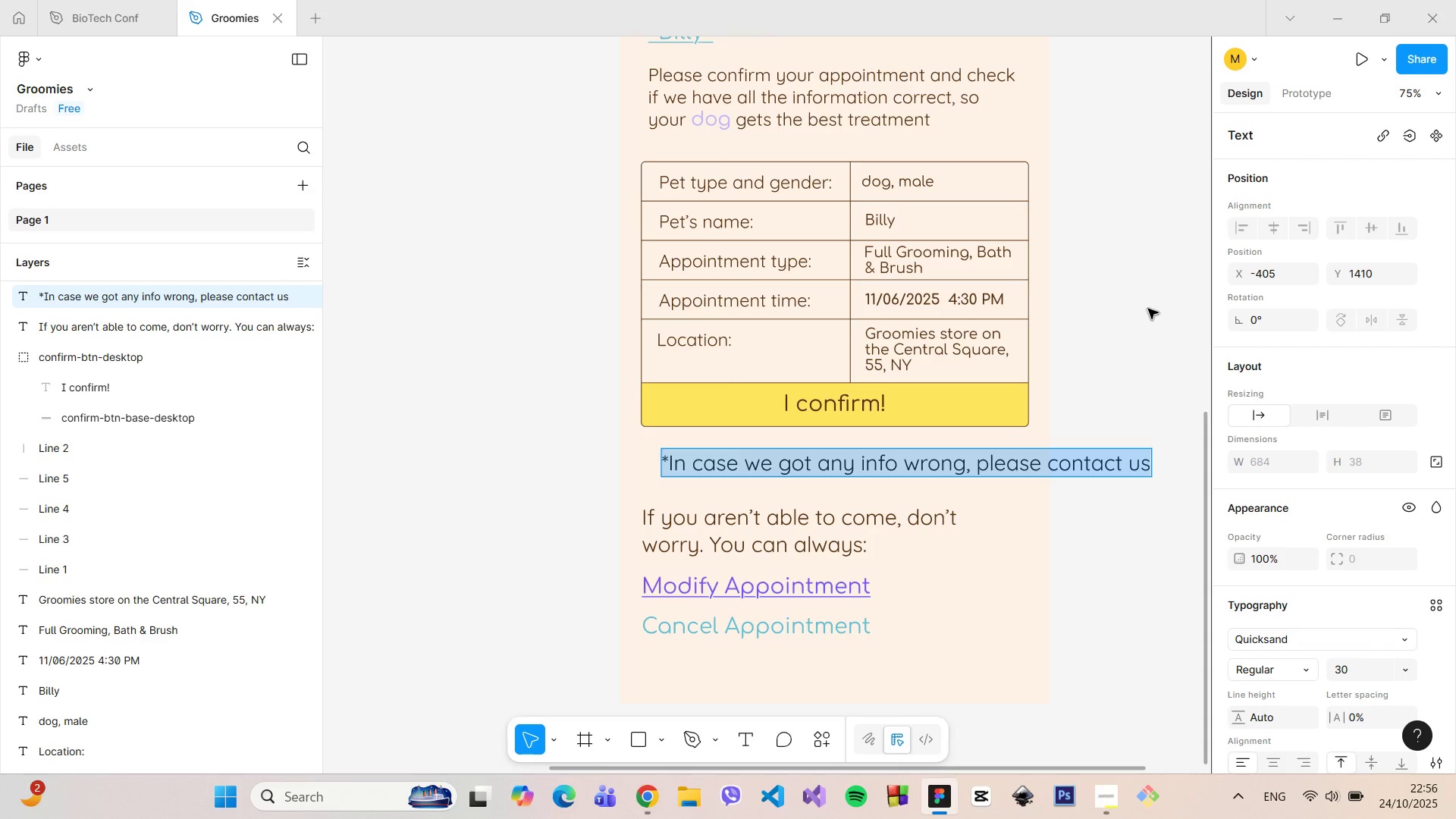 
wait(5.19)
 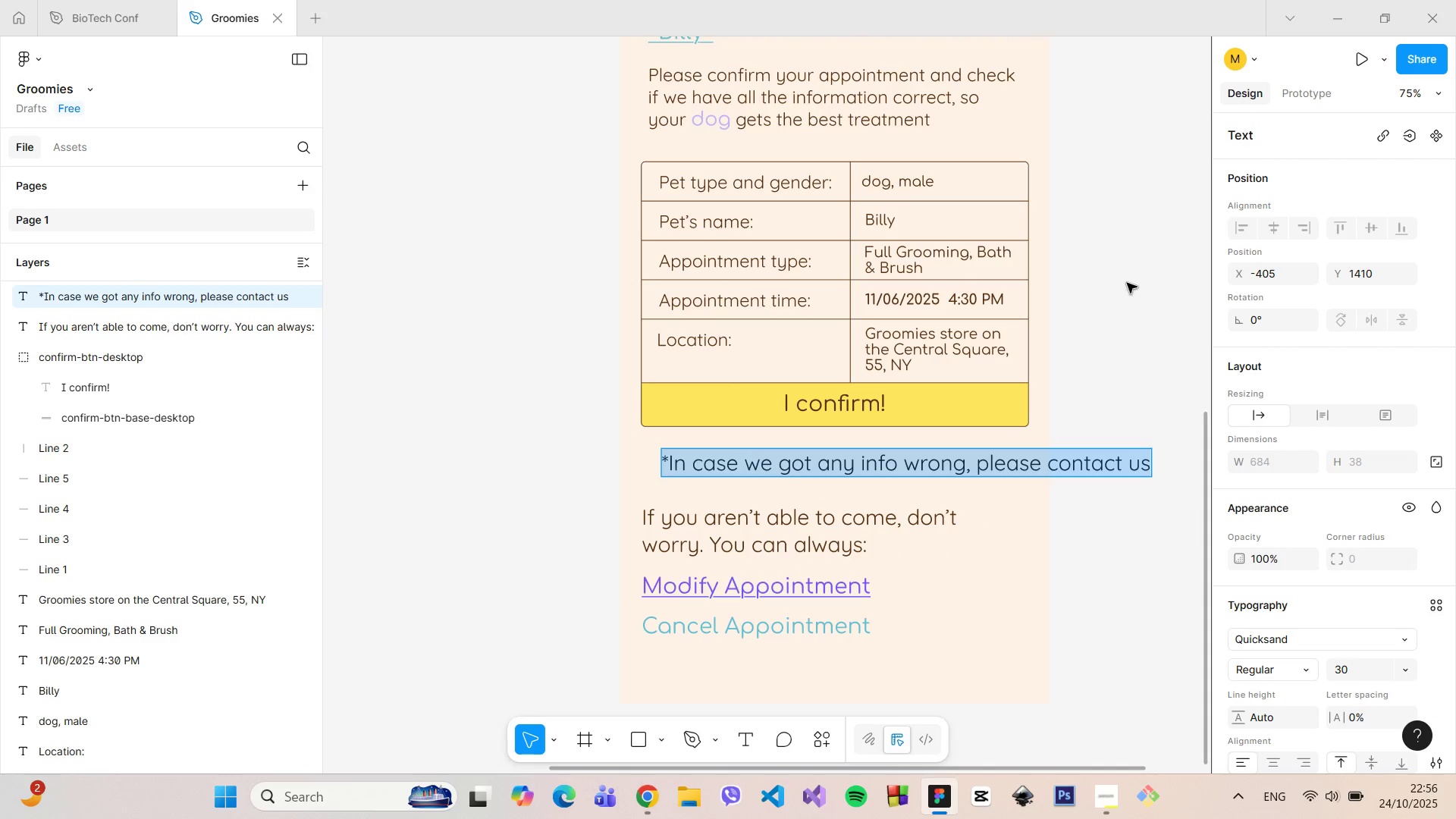 
scroll: coordinate [1307, 458], scroll_direction: down, amount: 2.0
 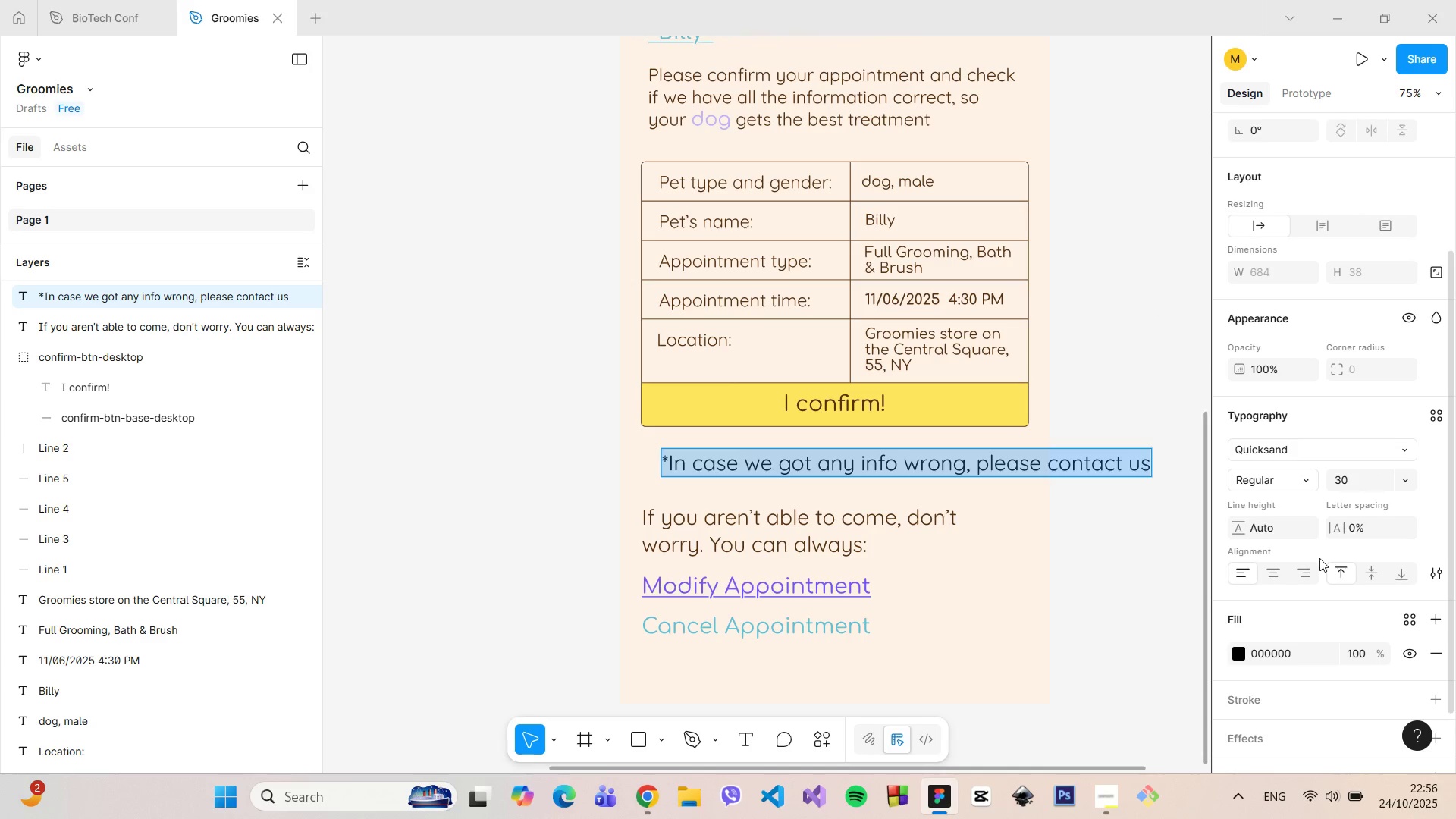 
left_click([1244, 648])
 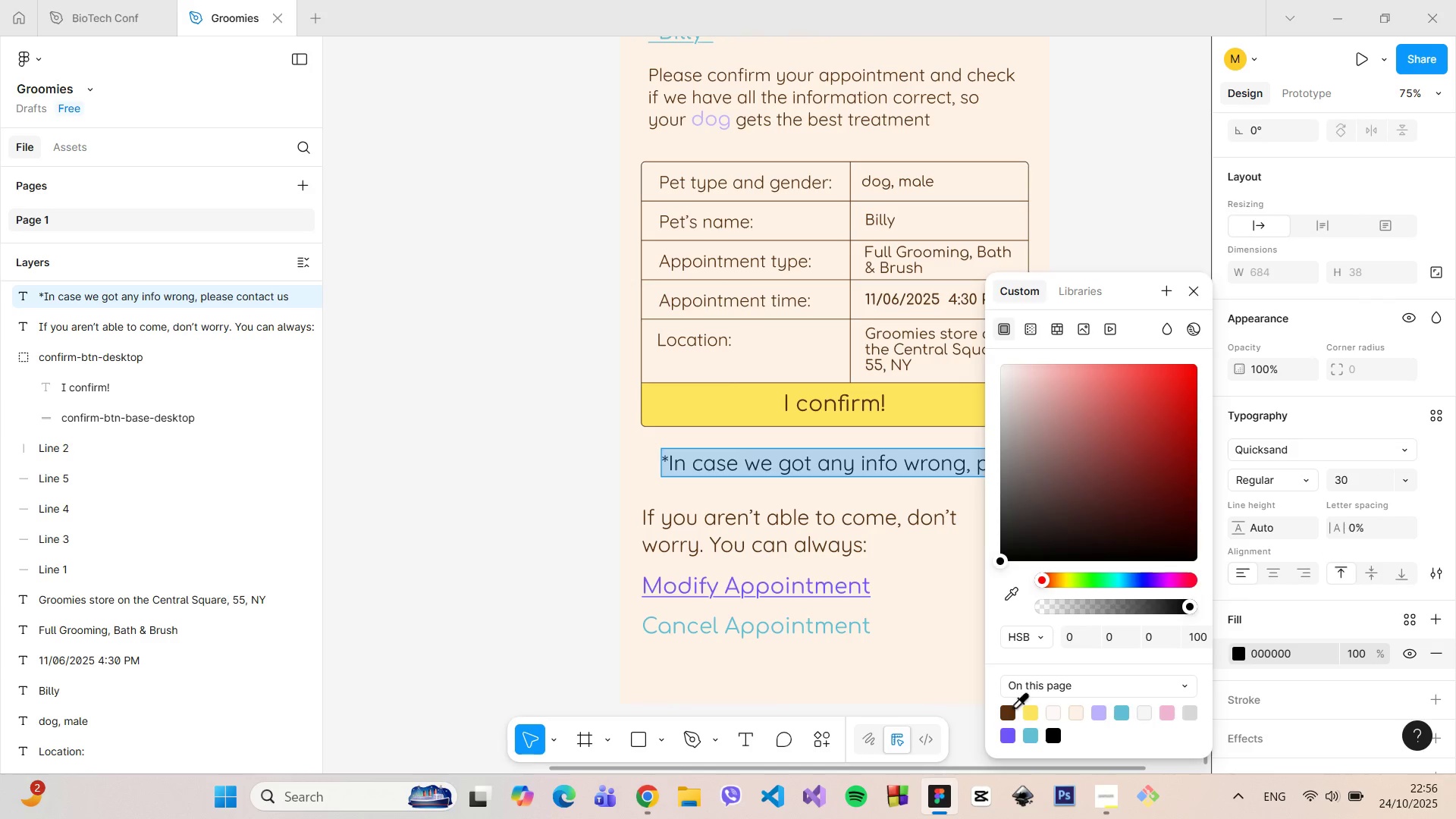 
left_click([1012, 708])
 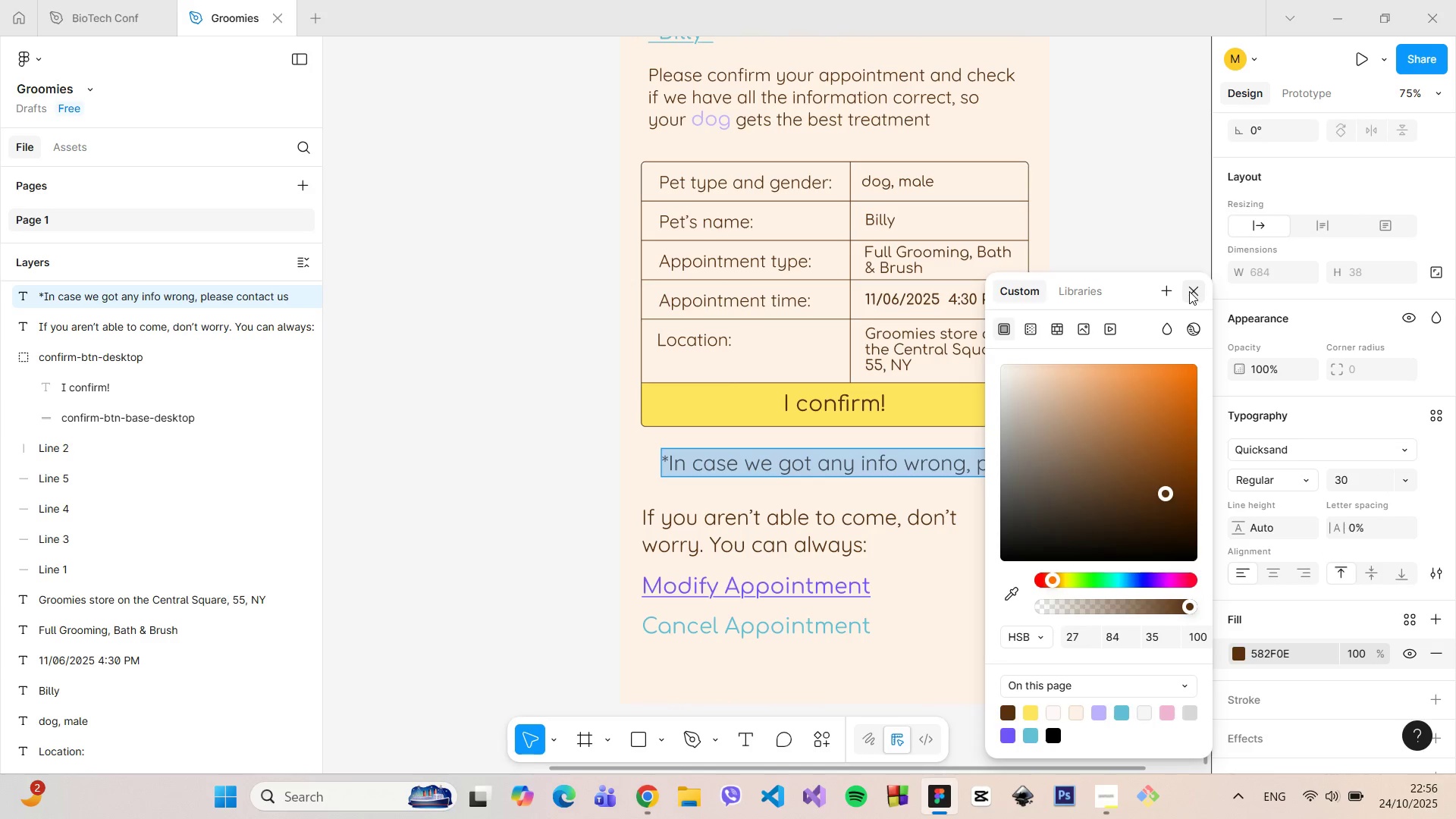 
left_click([1189, 291])
 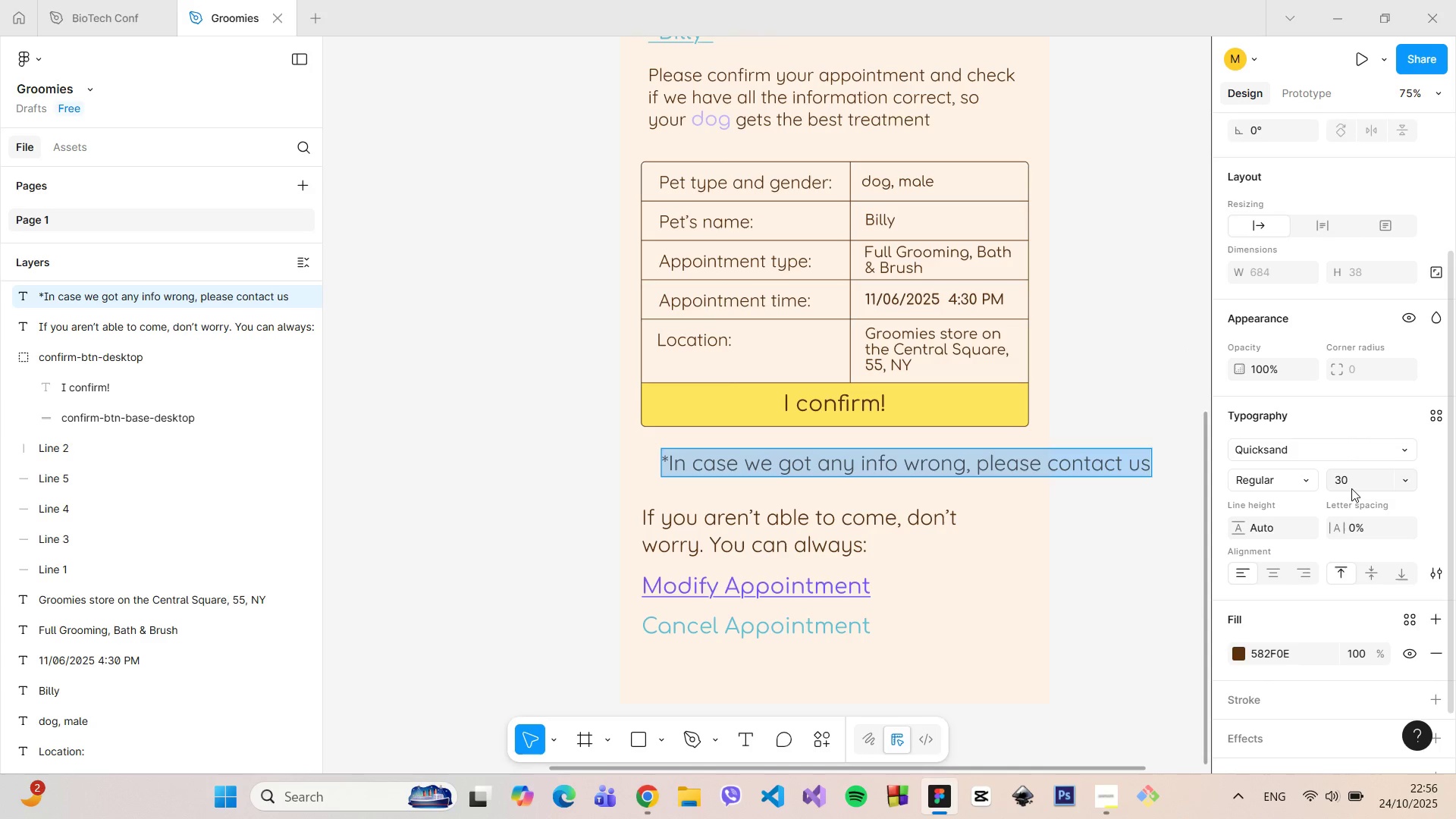 
left_click([1351, 488])
 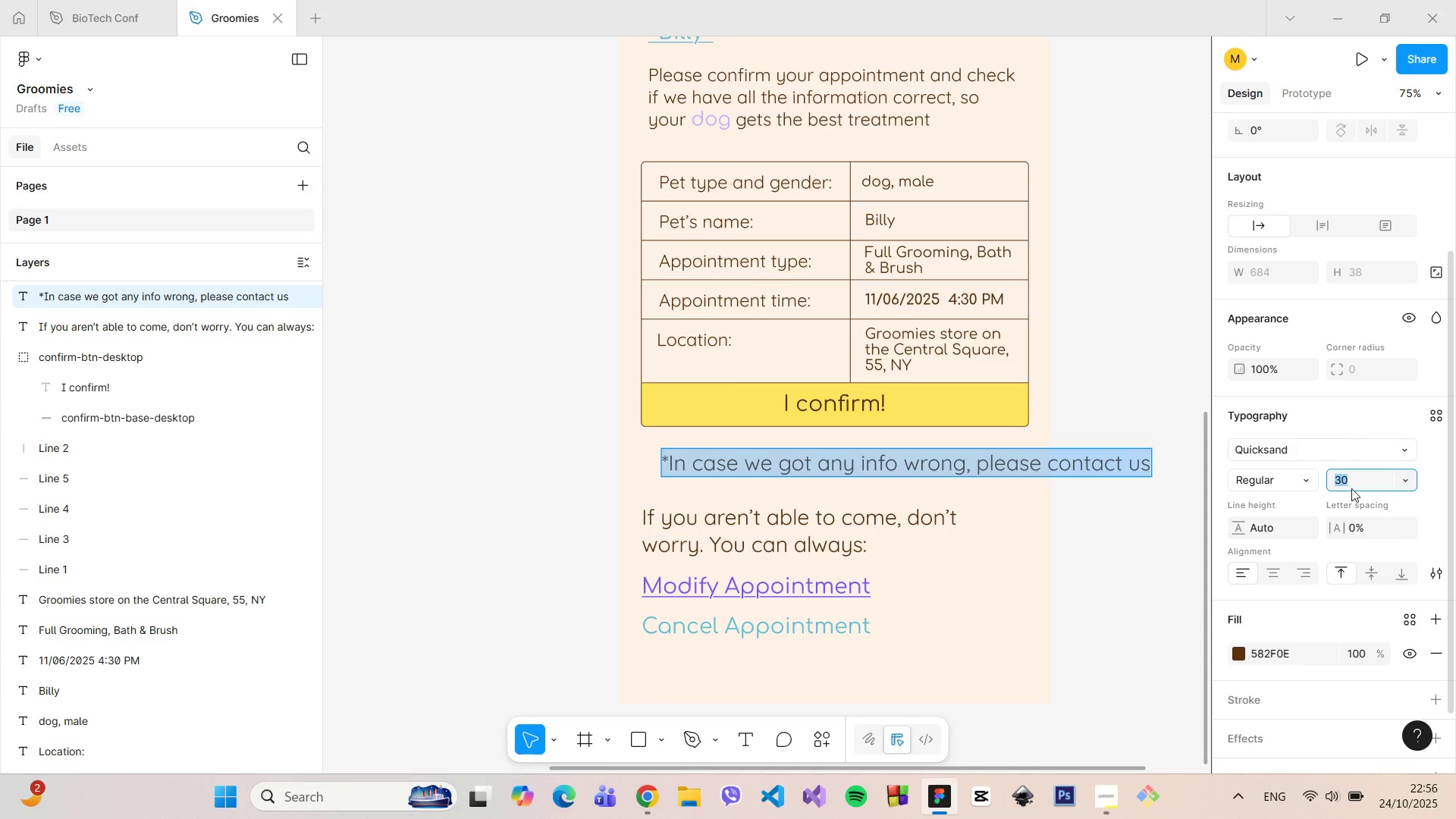 
type(25)
 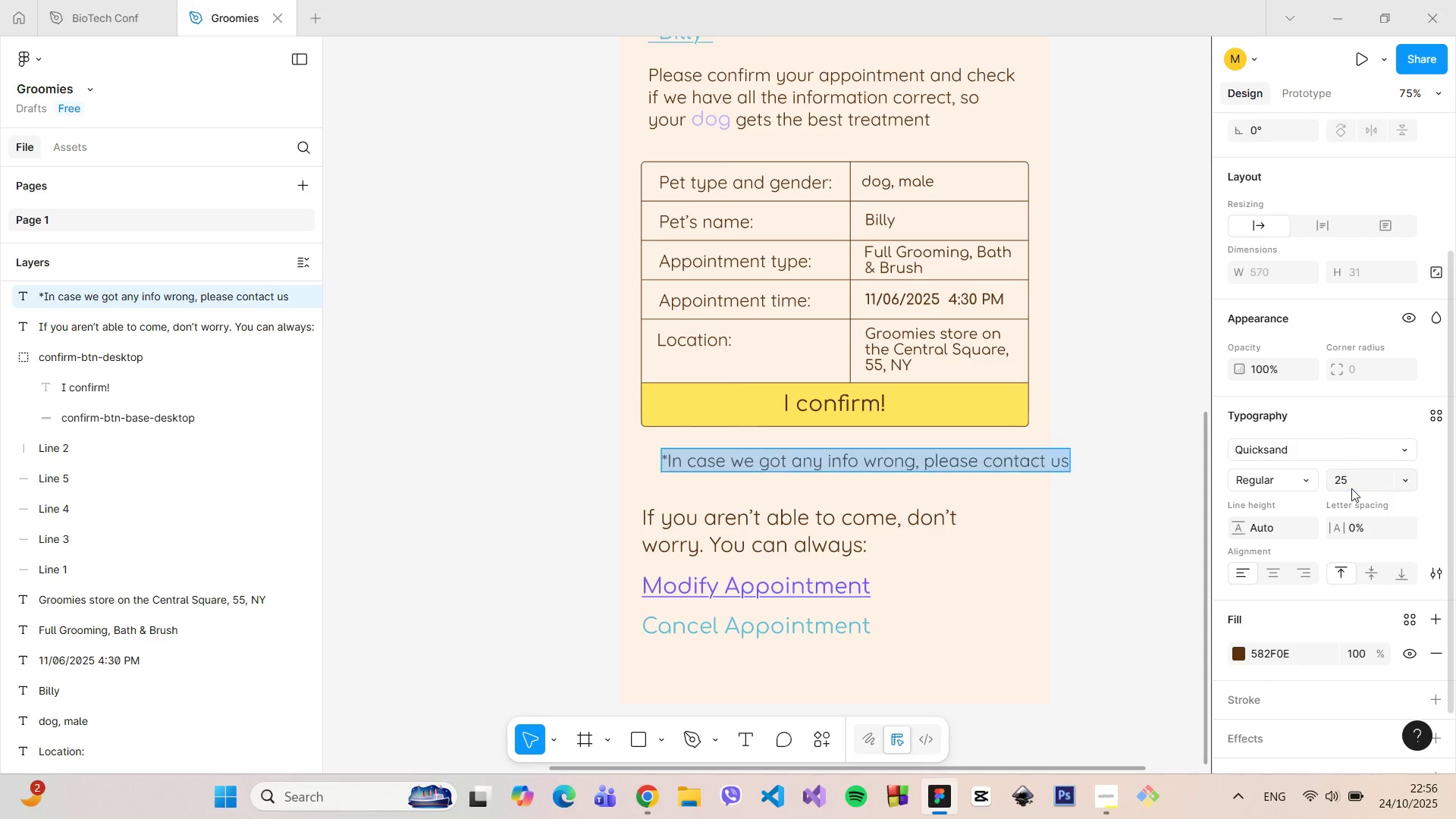 
key(Enter)
 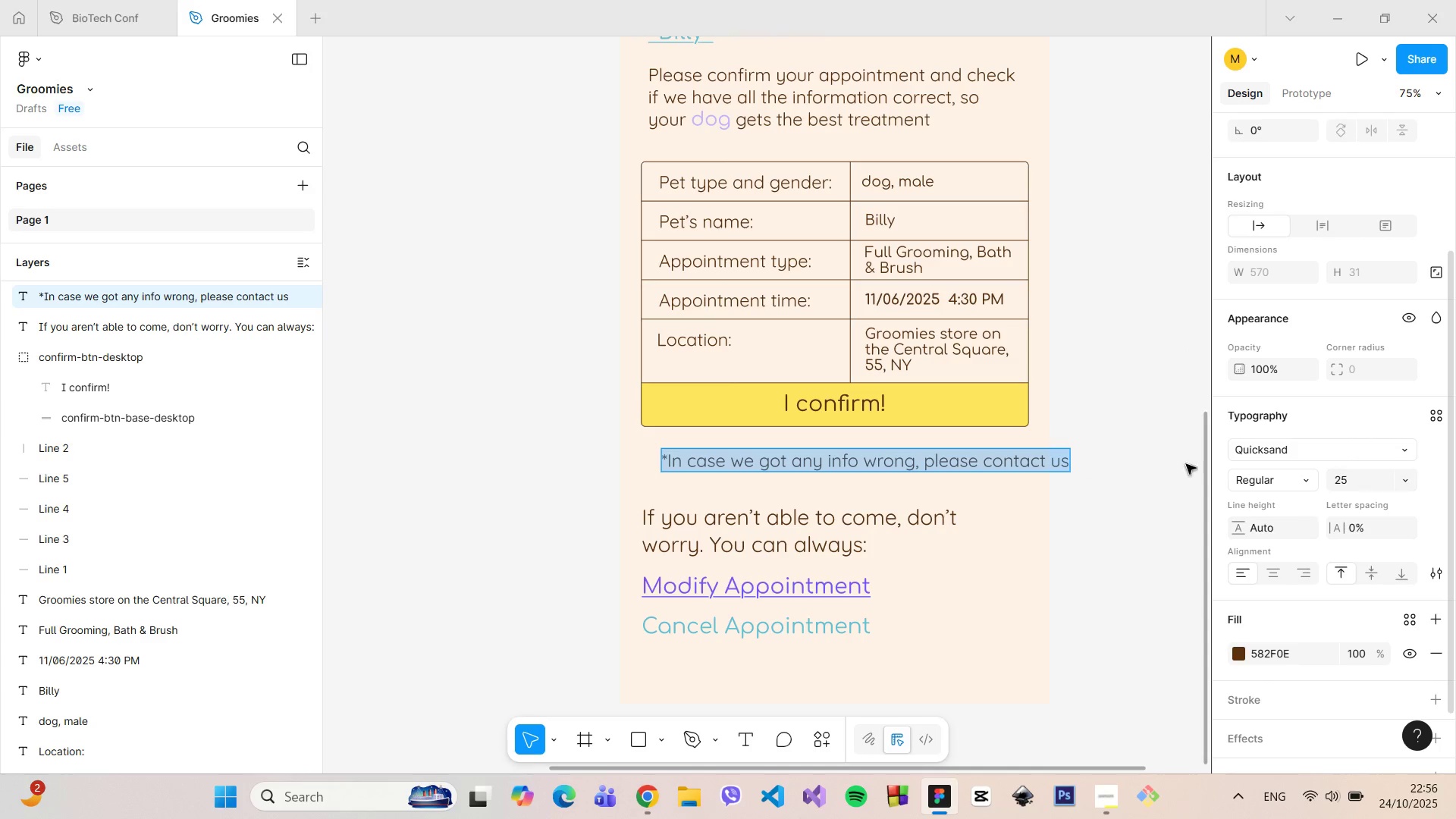 
left_click([1115, 419])
 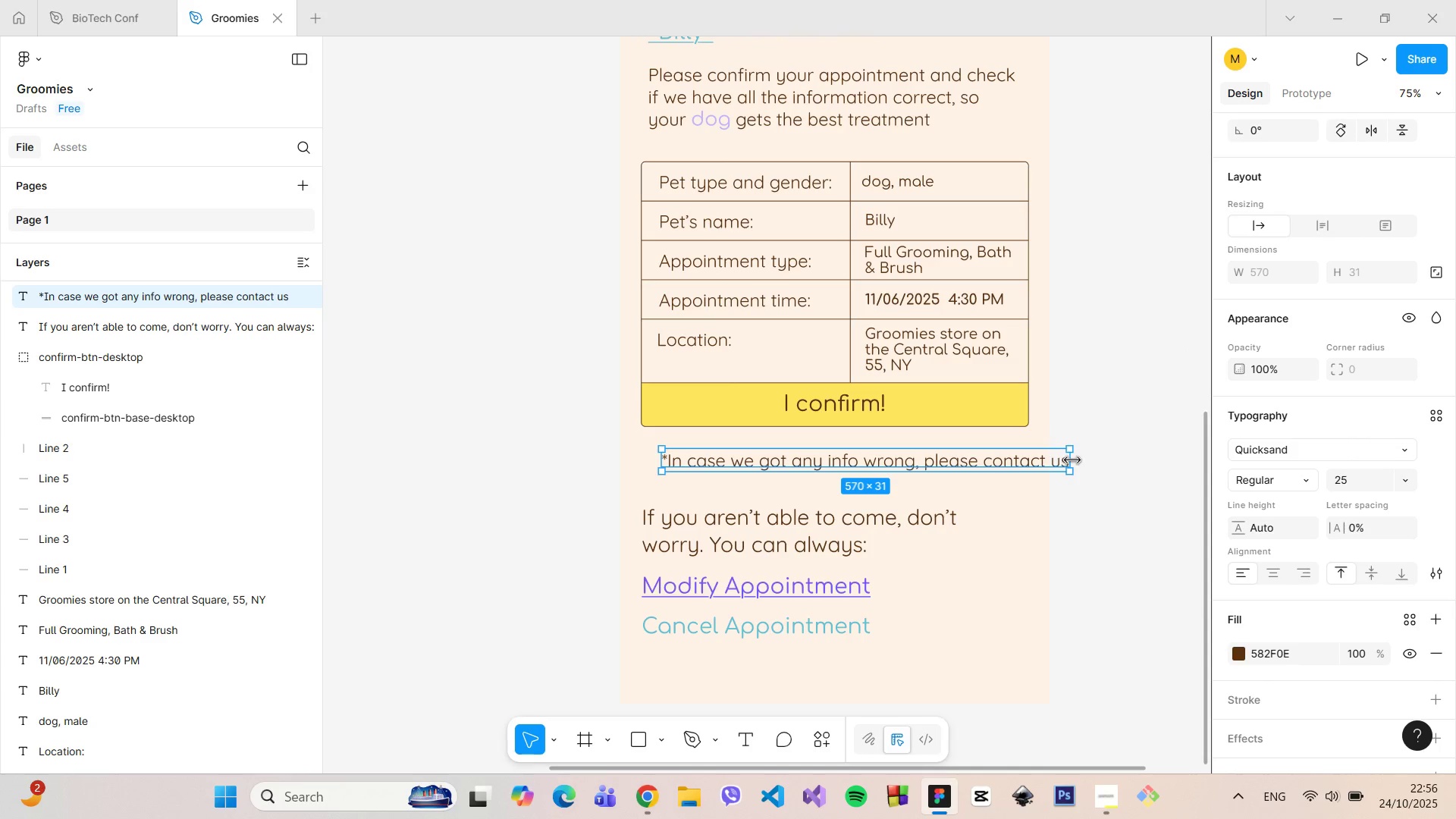 
left_click_drag(start_coordinate=[1072, 460], to_coordinate=[1032, 461])
 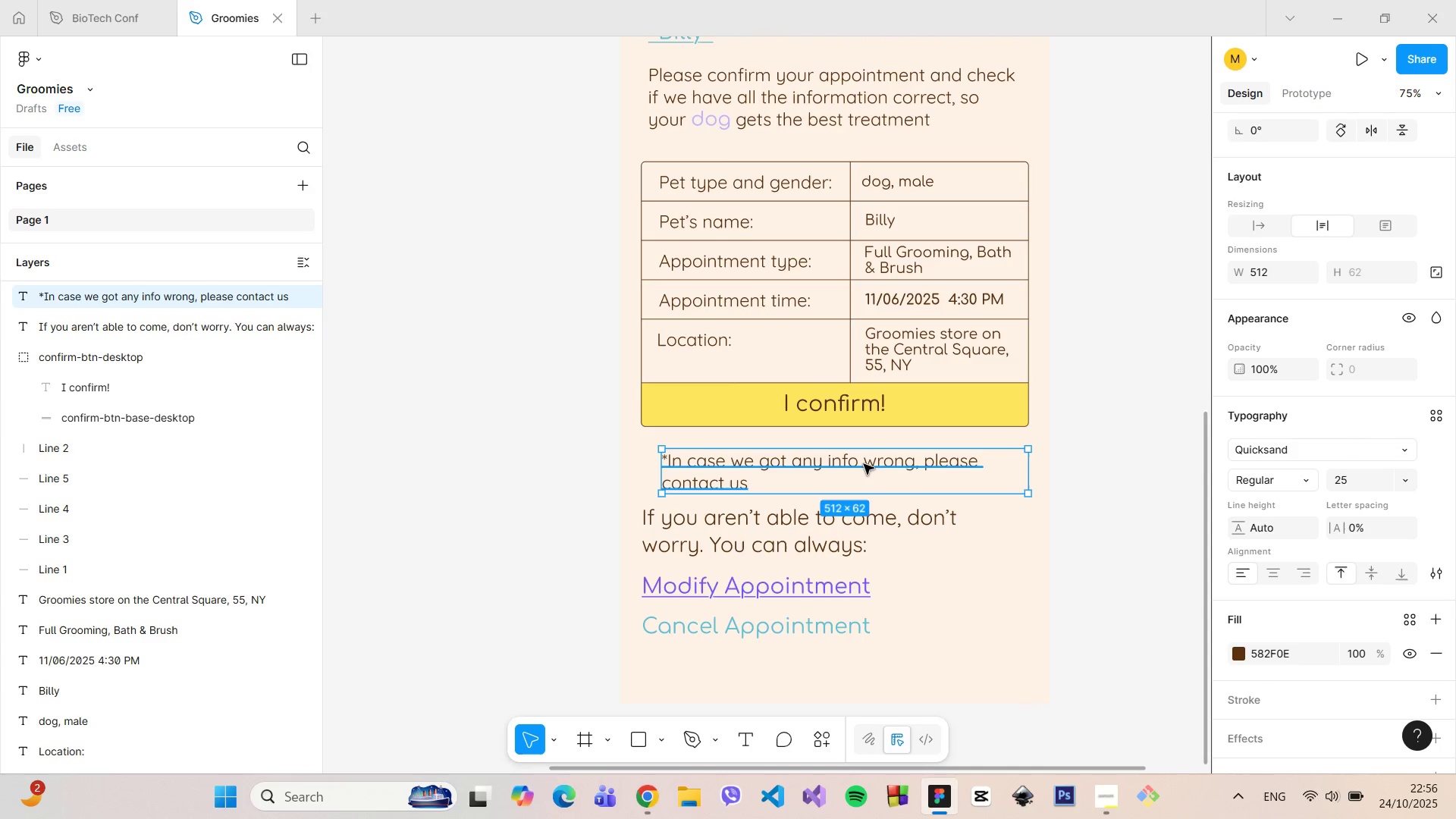 
left_click_drag(start_coordinate=[863, 464], to_coordinate=[843, 456])
 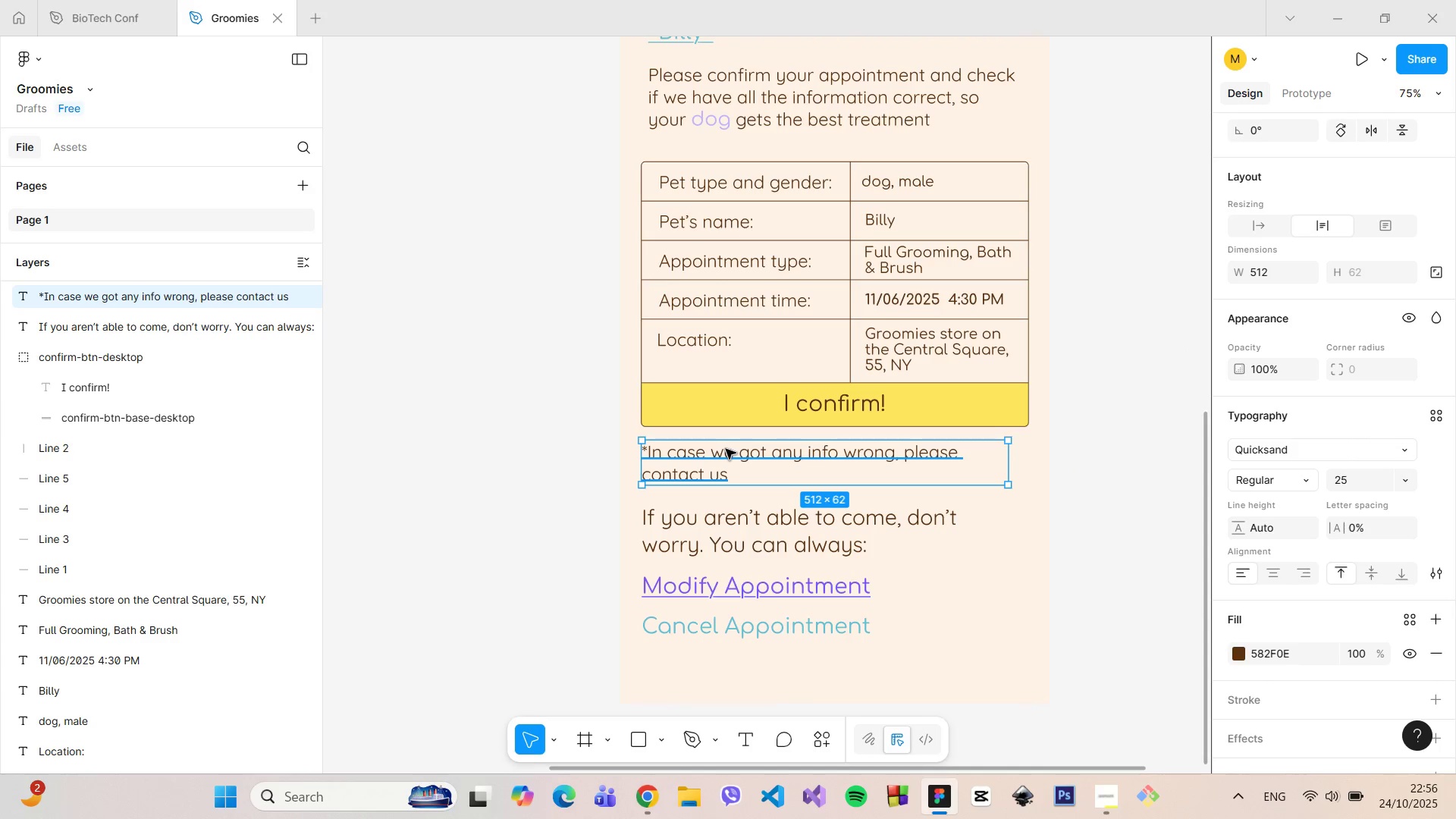 
double_click([726, 449])
 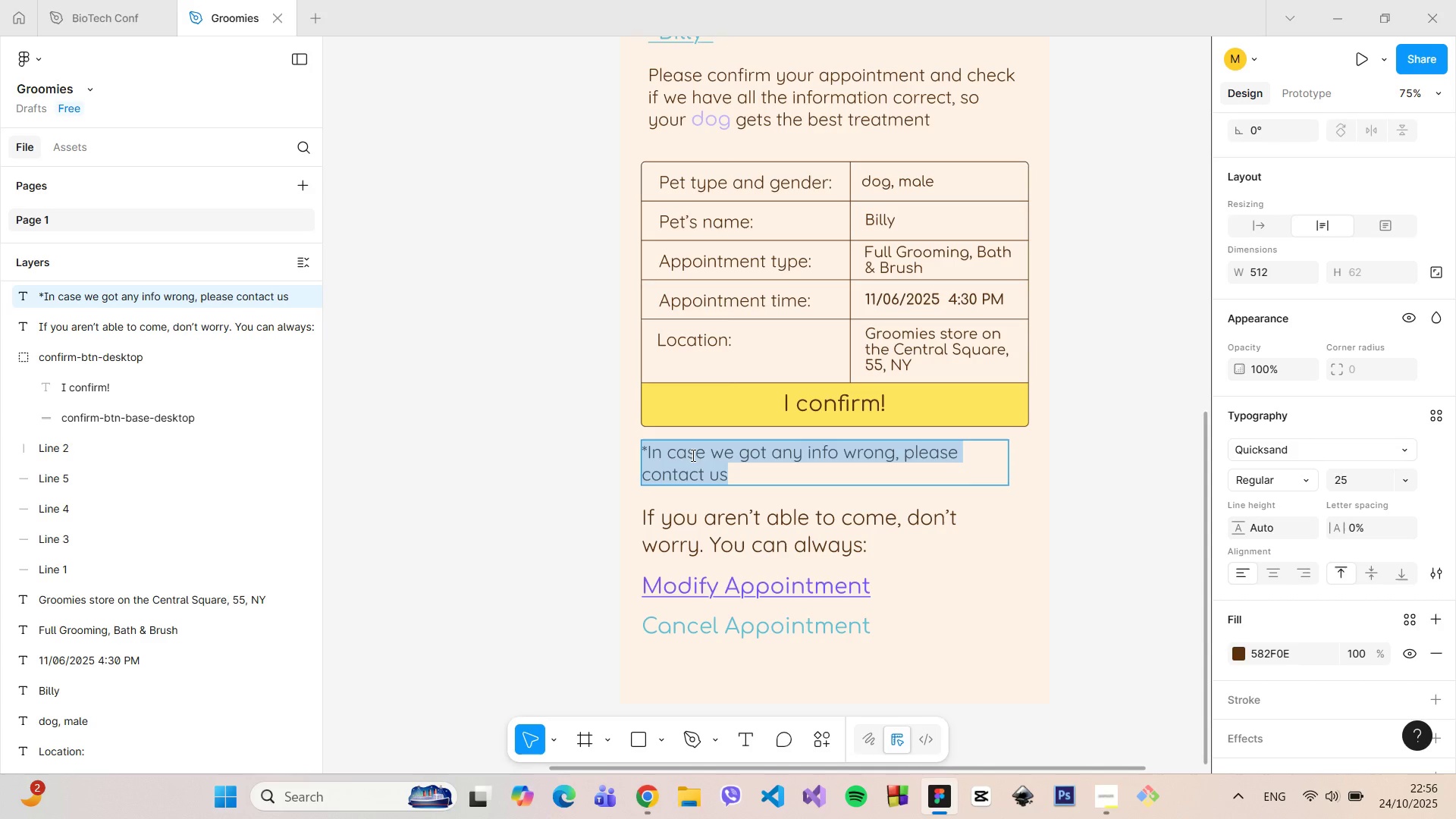 
triple_click([691, 455])
 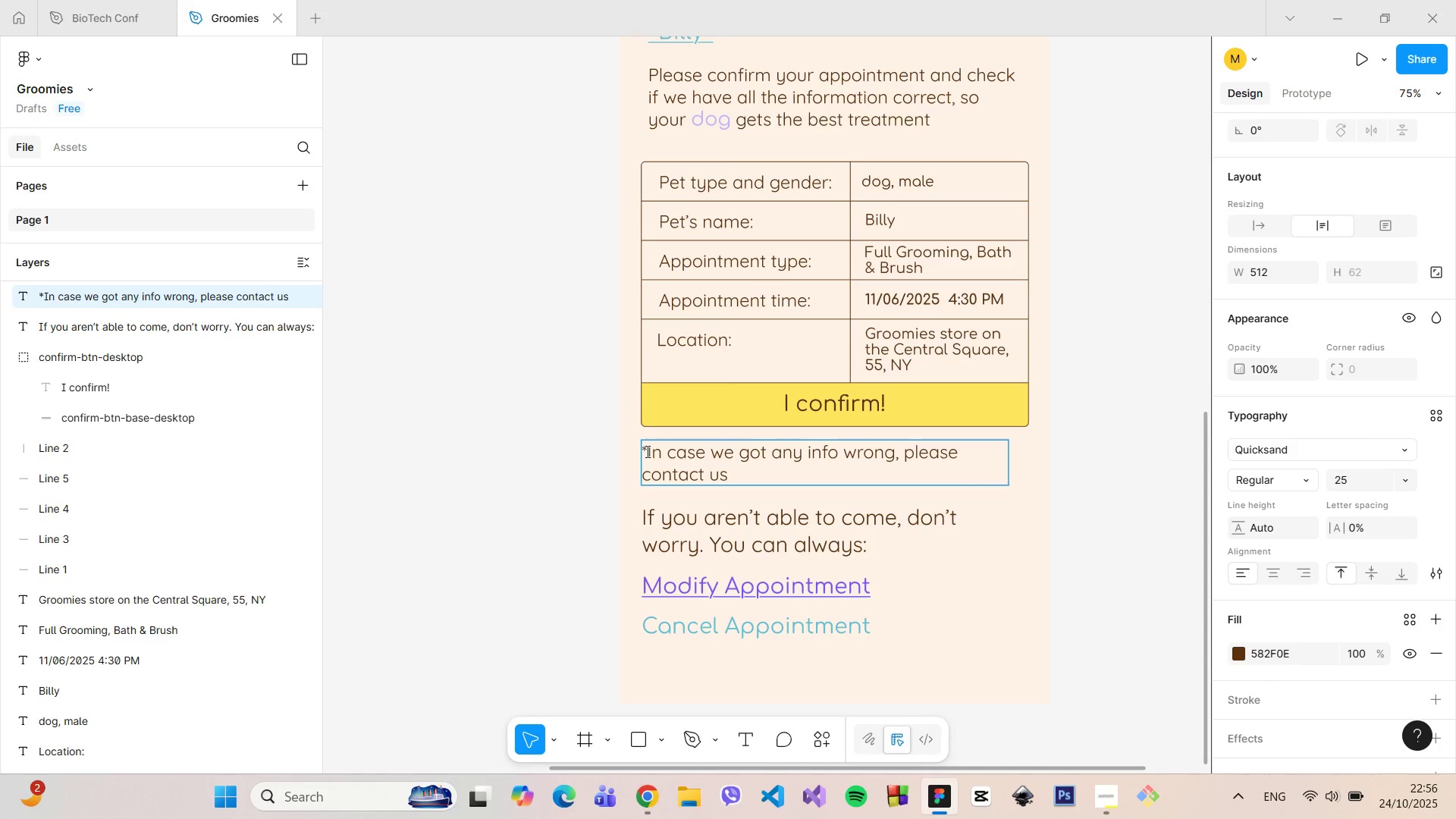 
left_click([646, 451])
 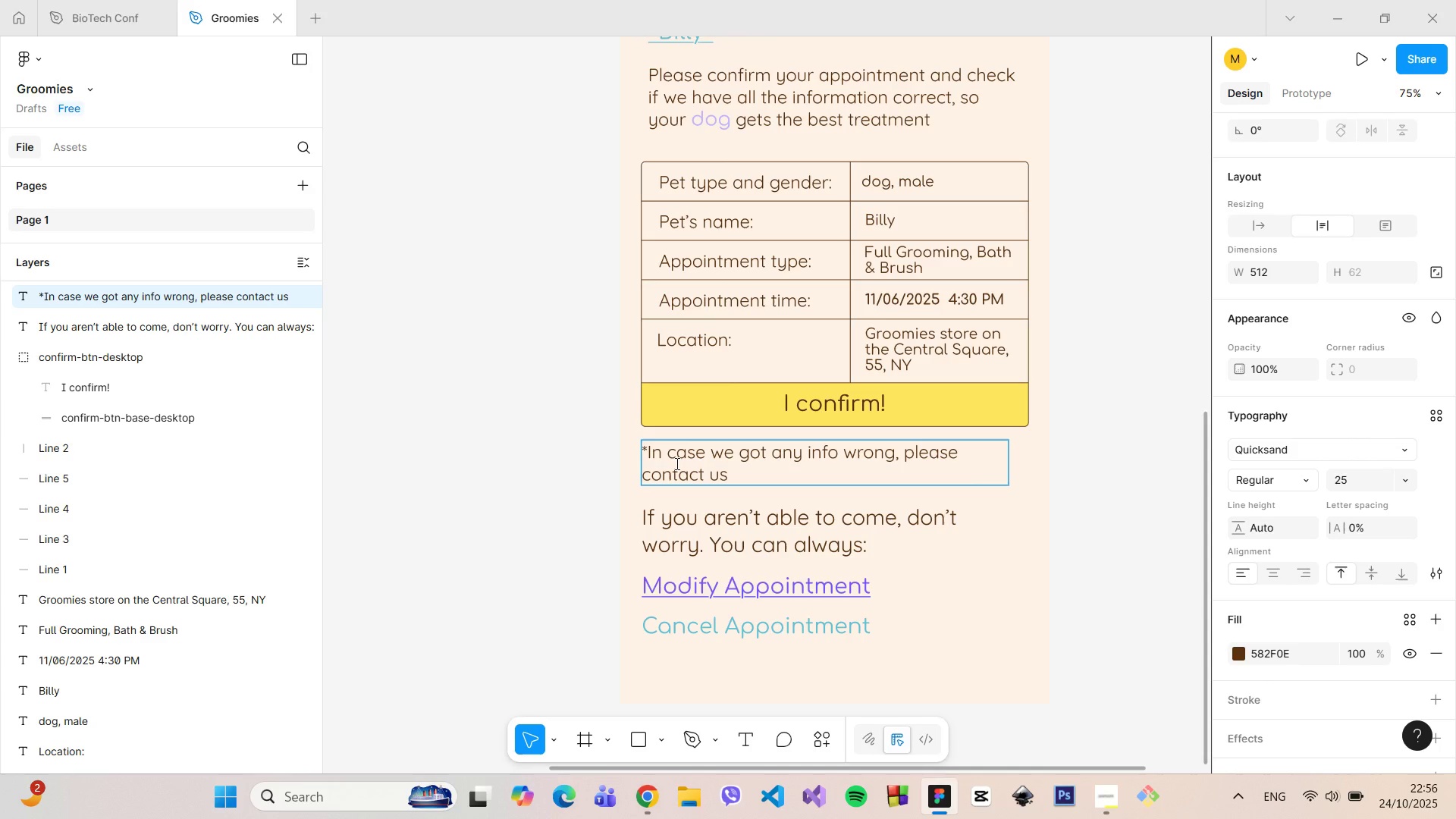 
key(Space)
 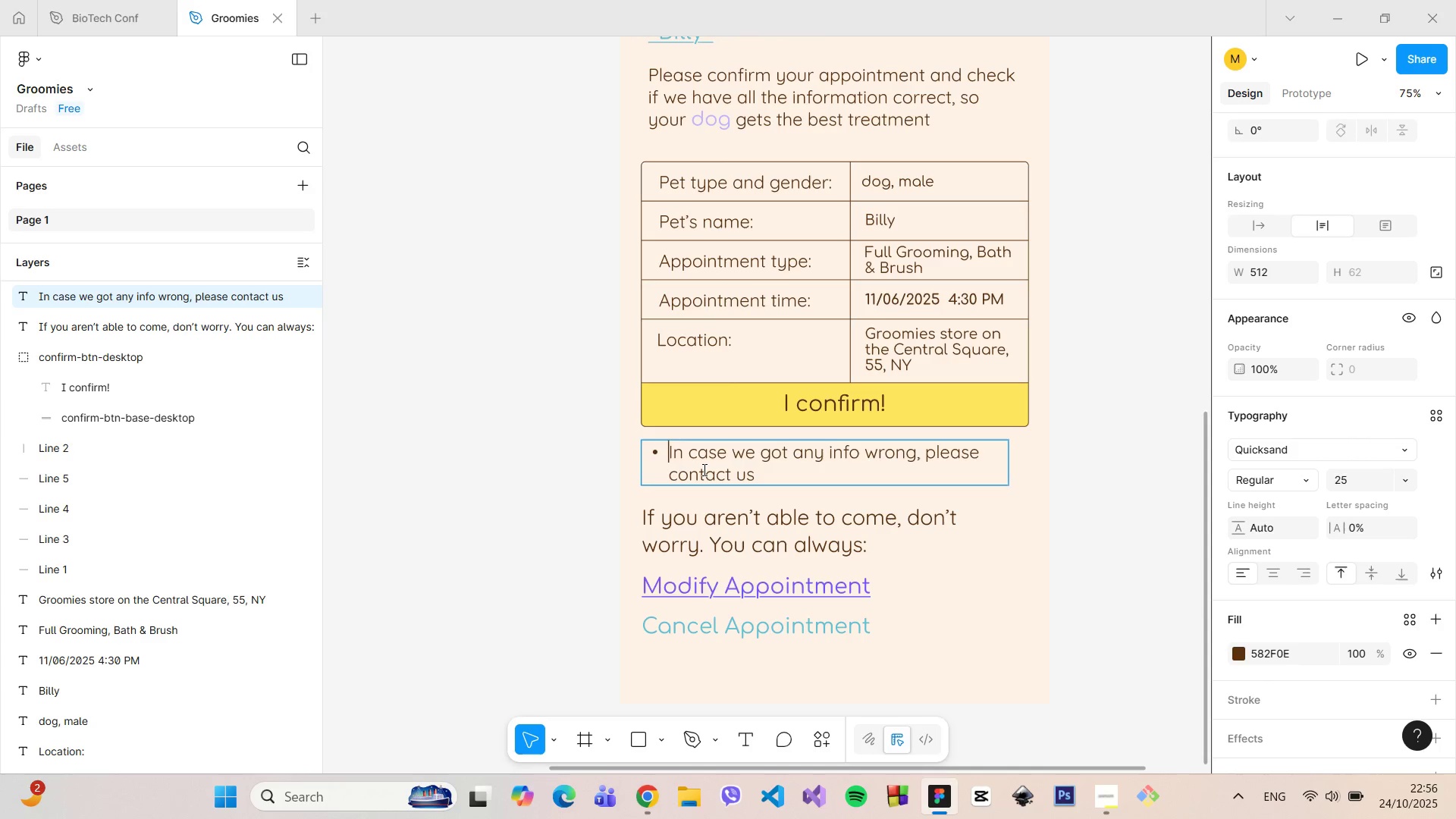 
key(Backspace)
 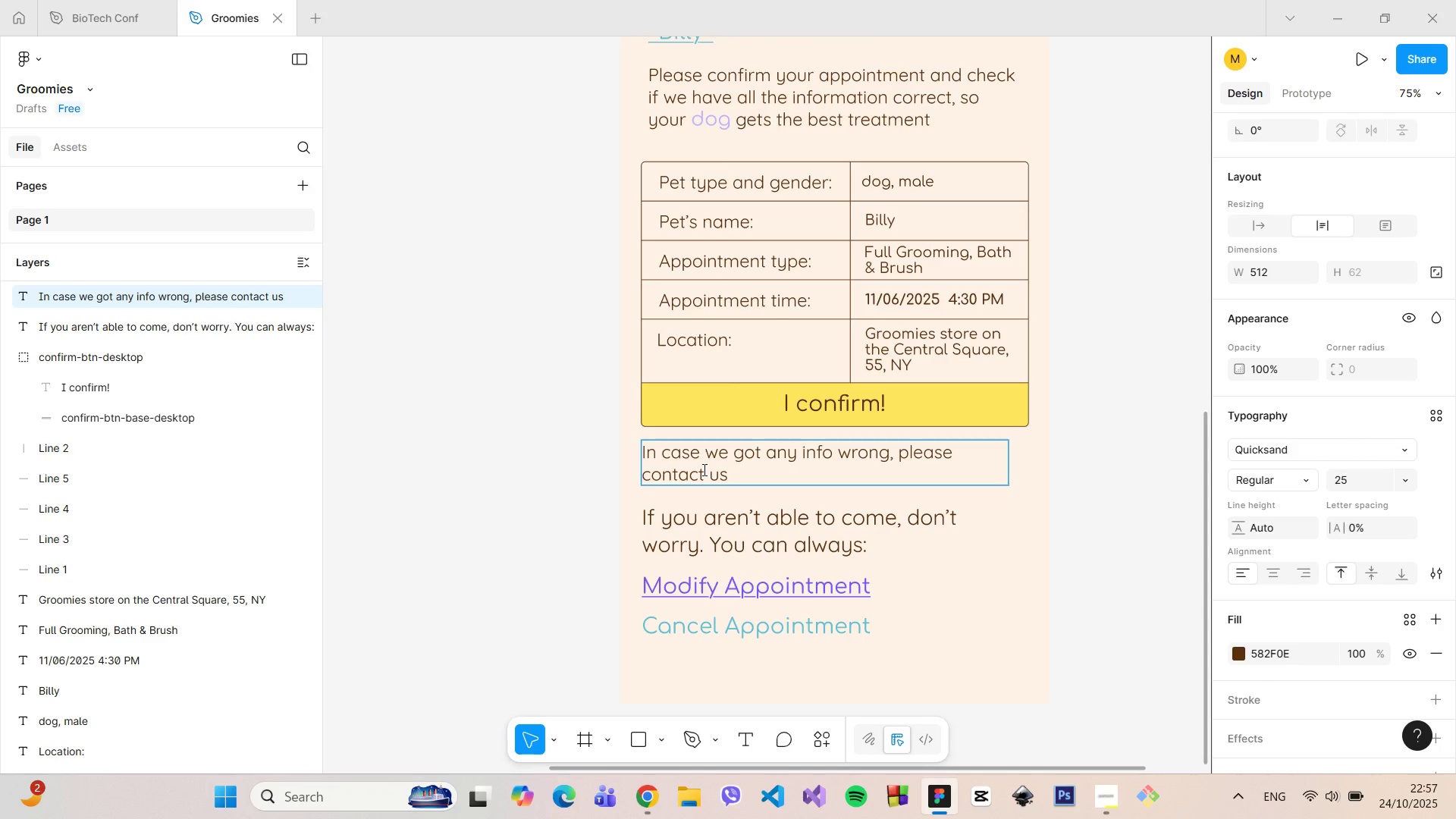 
key(Control+Z)
 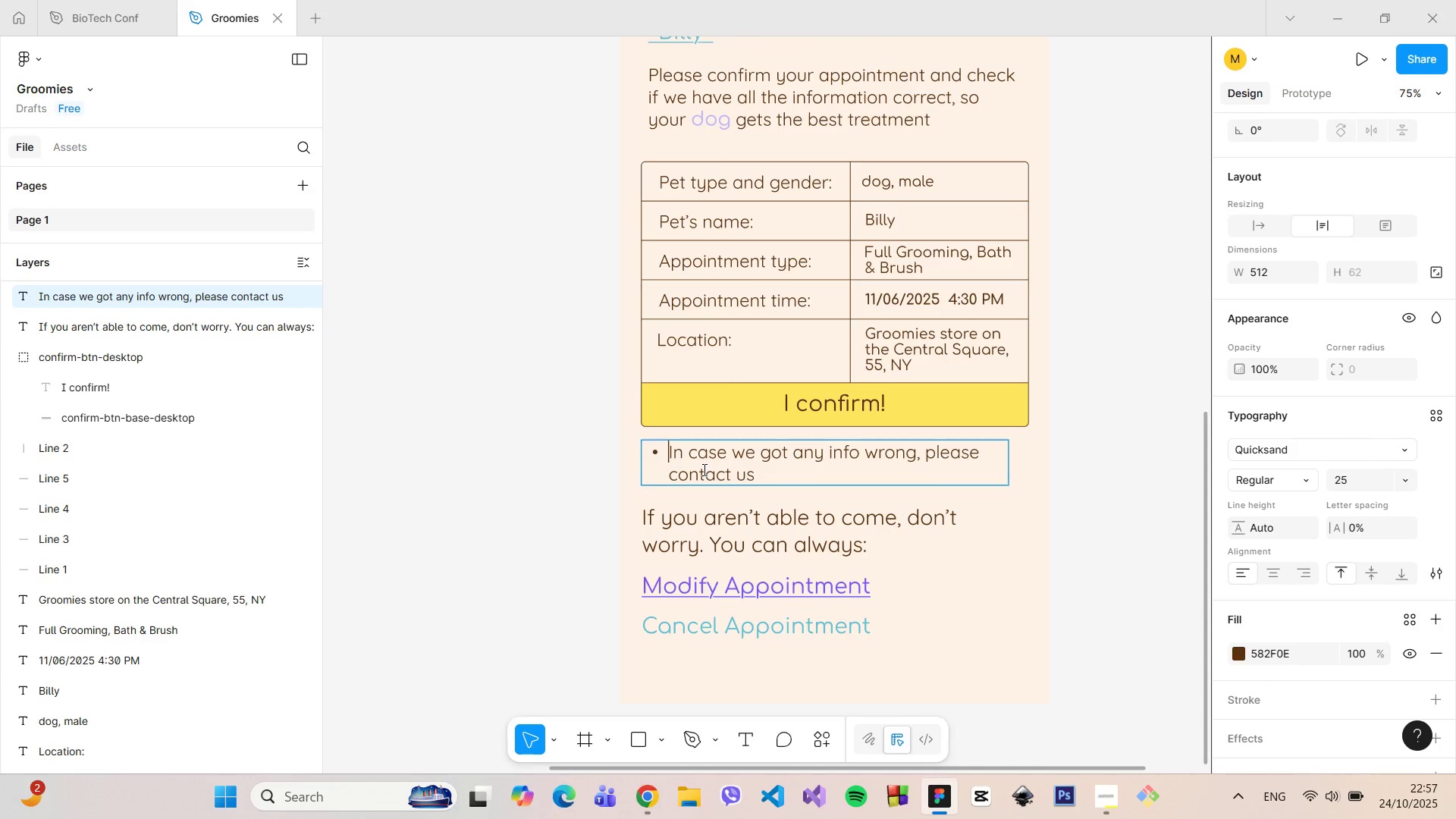 
key(Control+Z)
 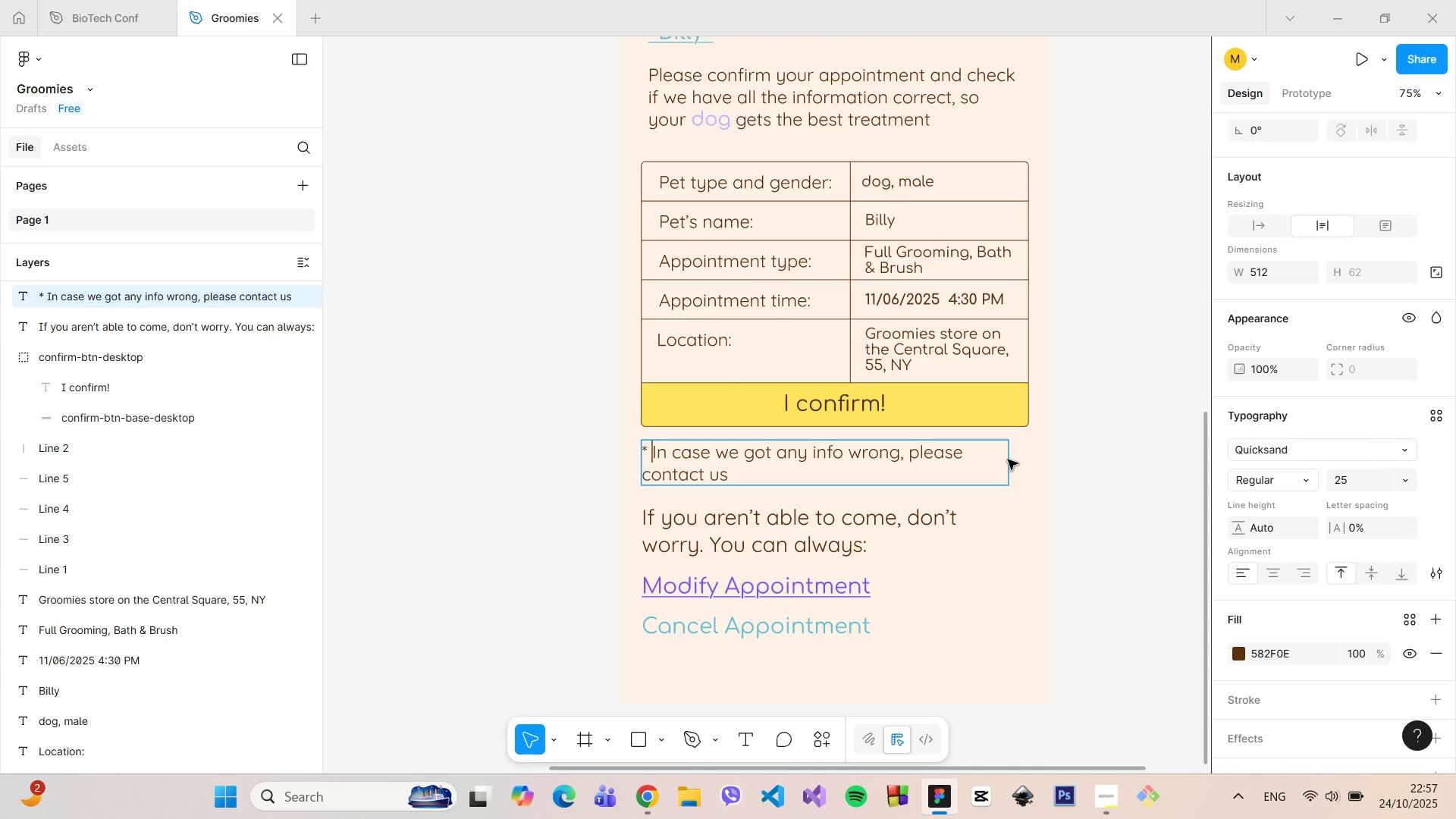 
left_click([1055, 468])
 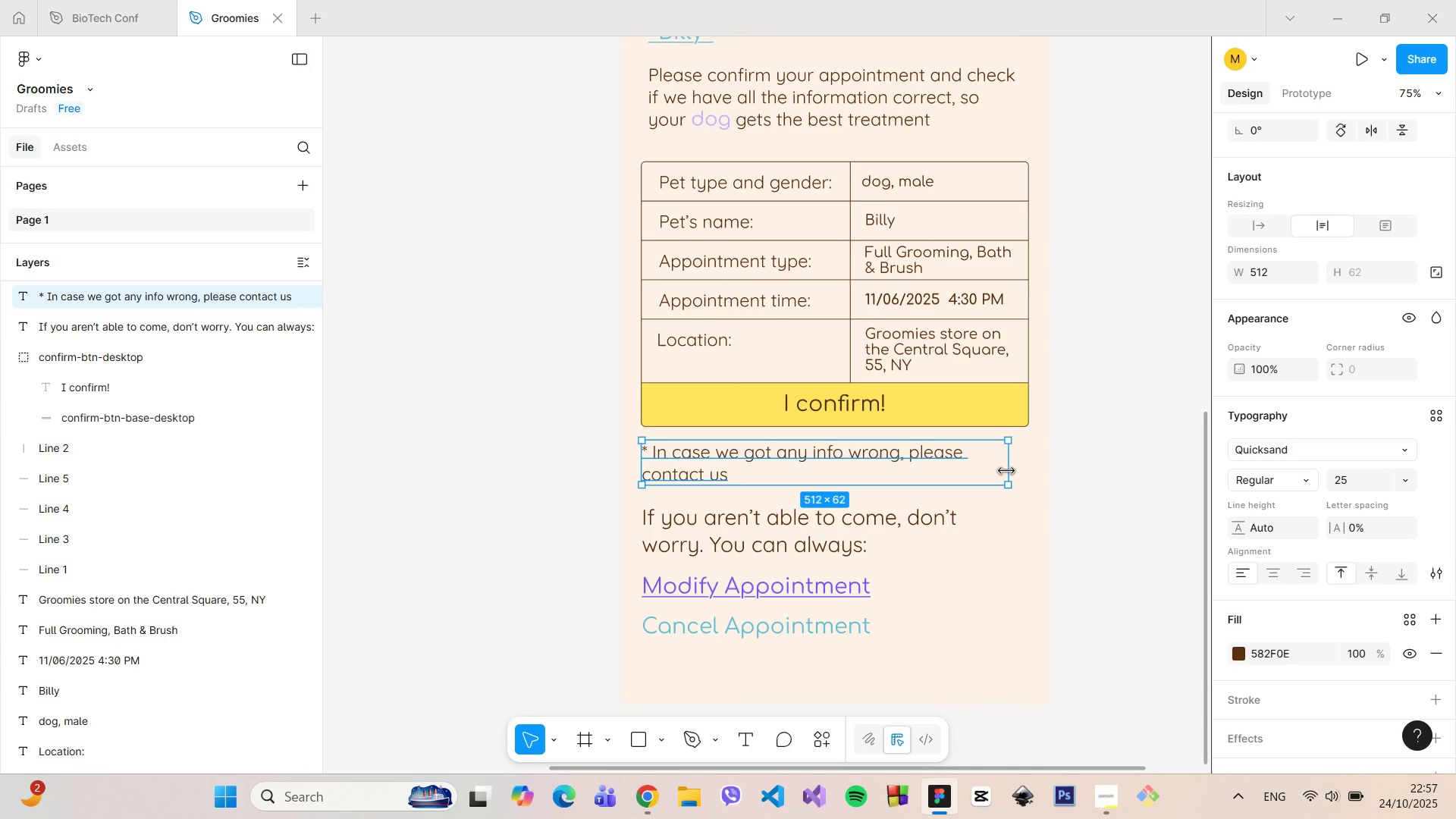 
left_click_drag(start_coordinate=[1006, 471], to_coordinate=[1027, 465])
 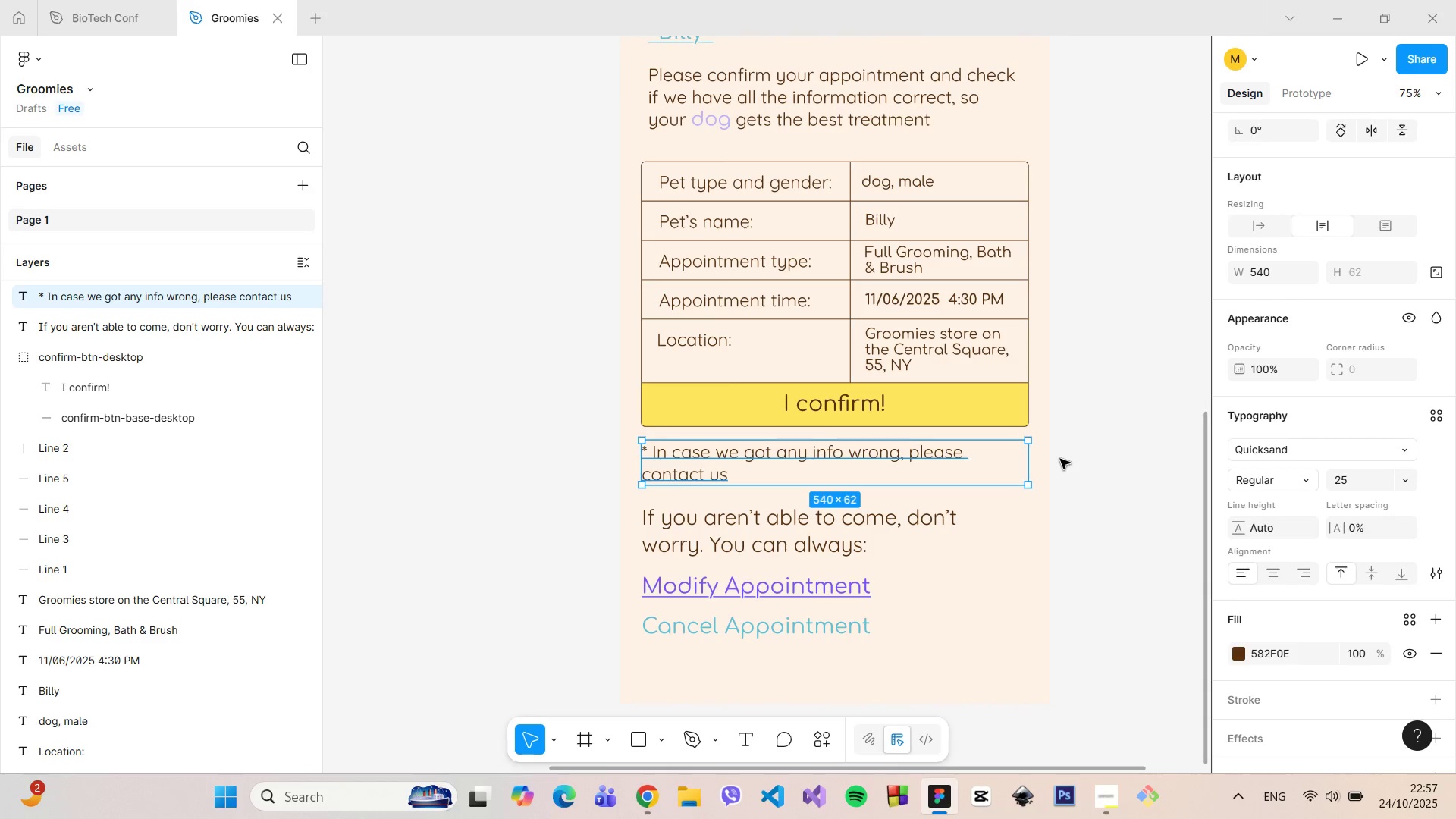 
left_click([1057, 460])
 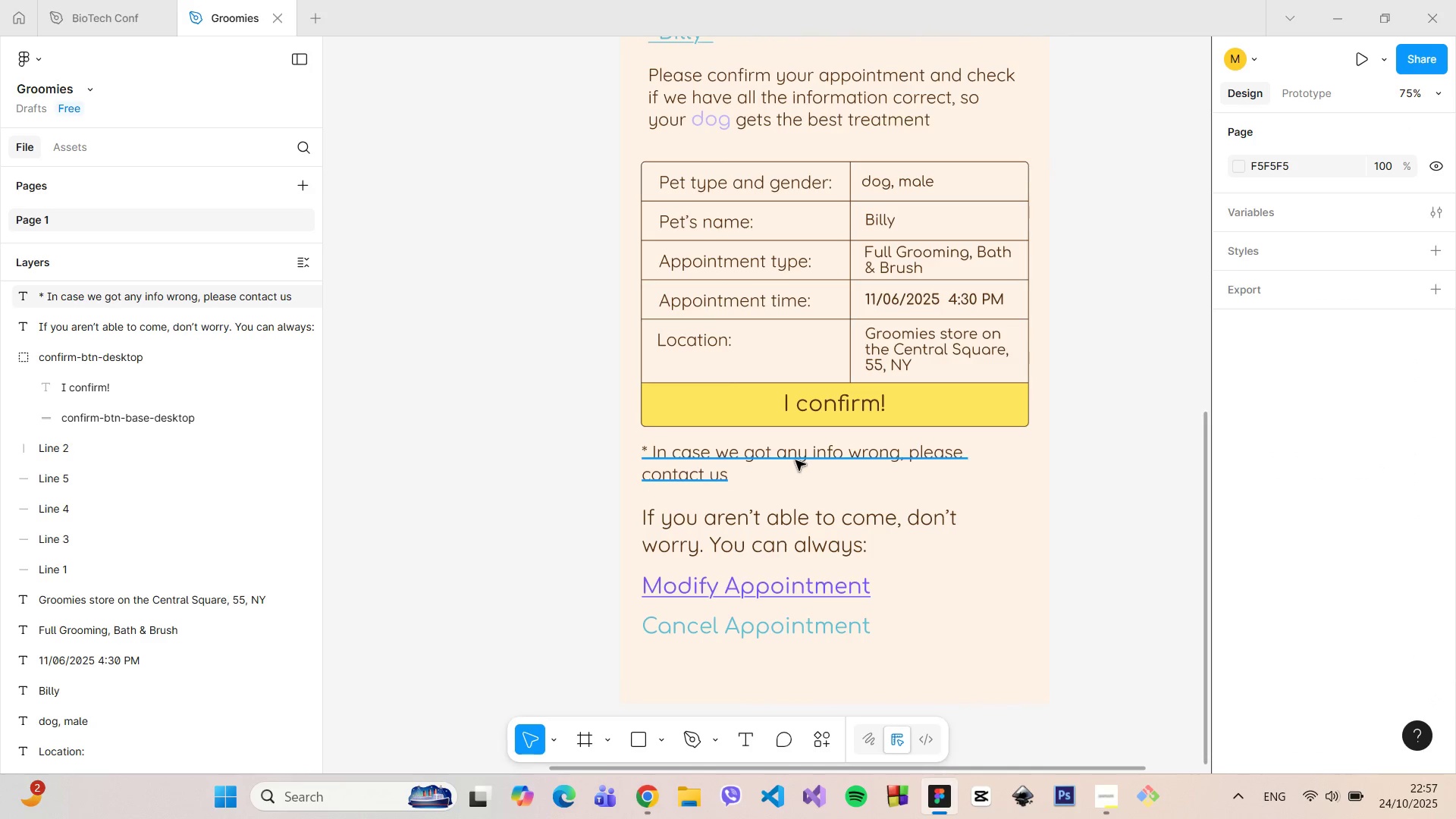 
double_click([795, 460])
 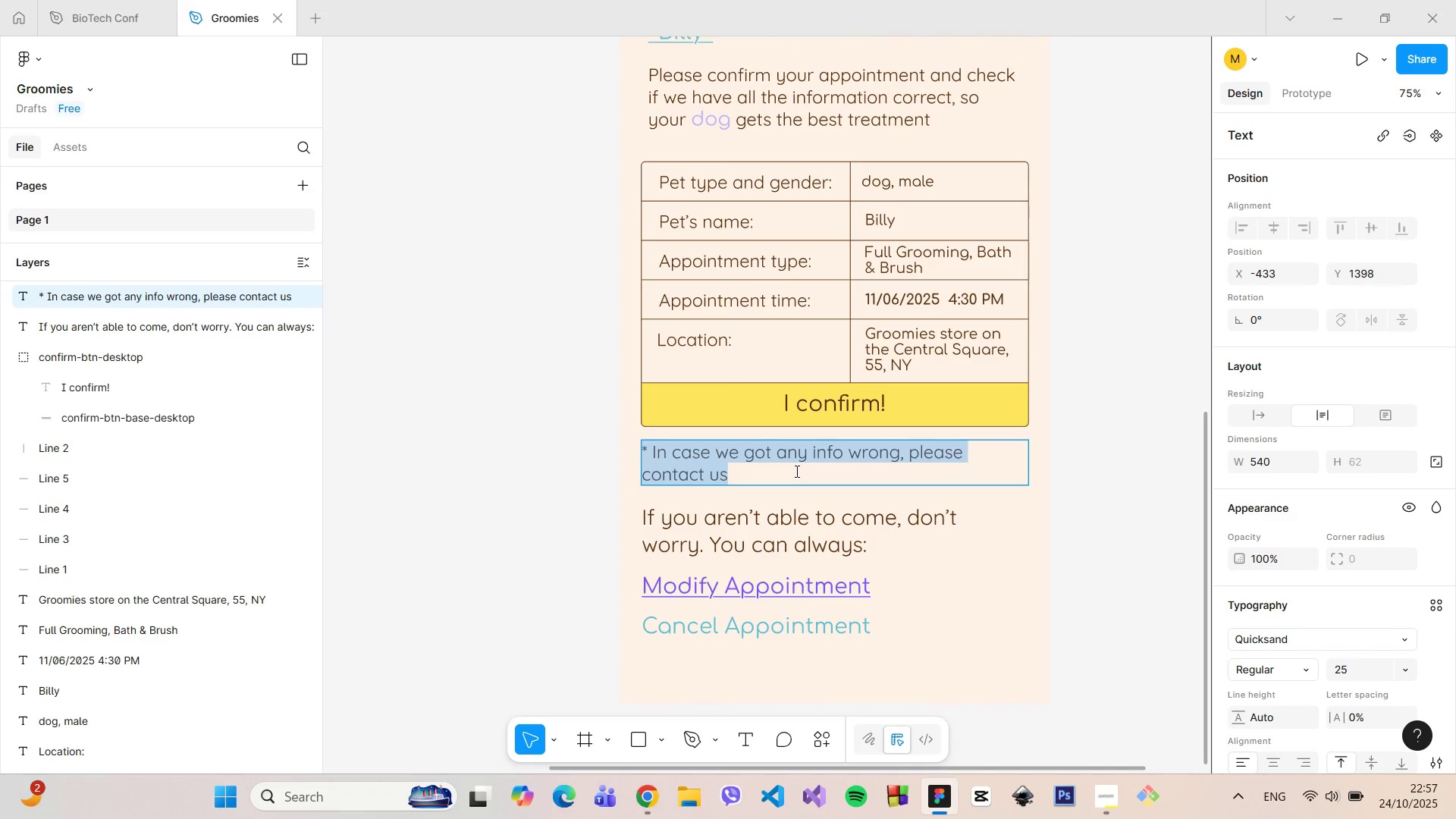 
left_click([795, 471])
 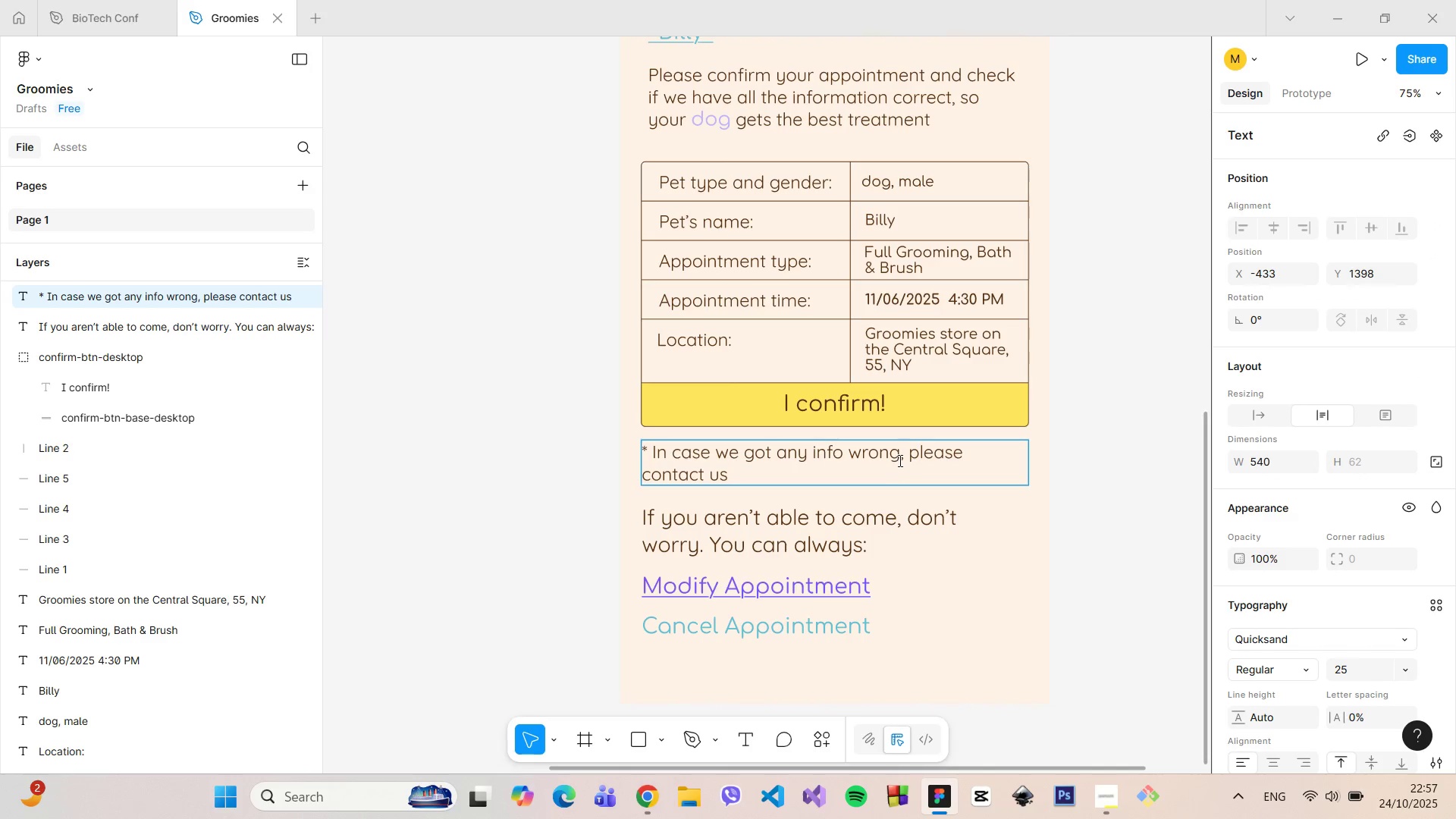 
left_click([899, 460])
 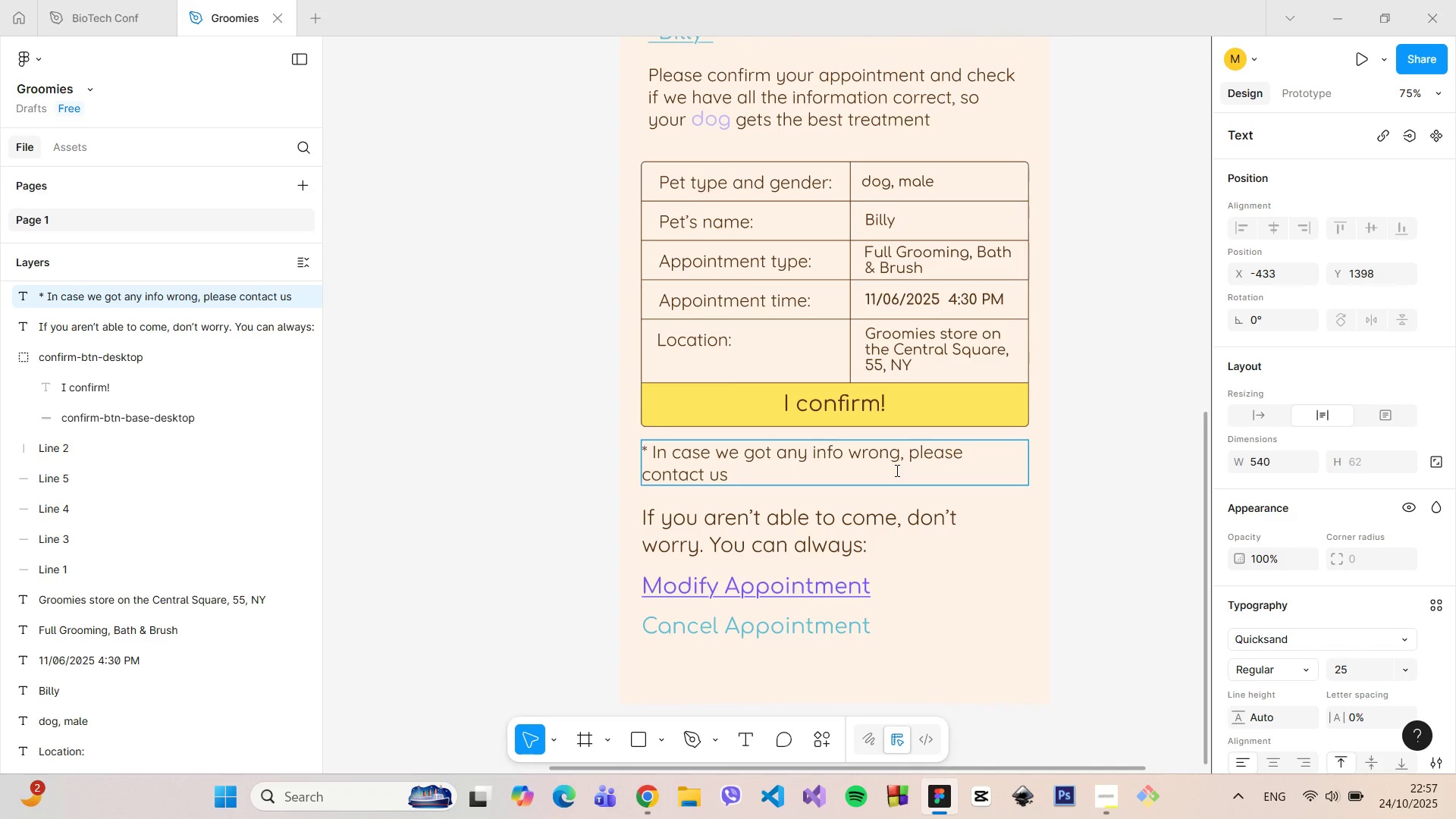 
type( or you have extra questions)
 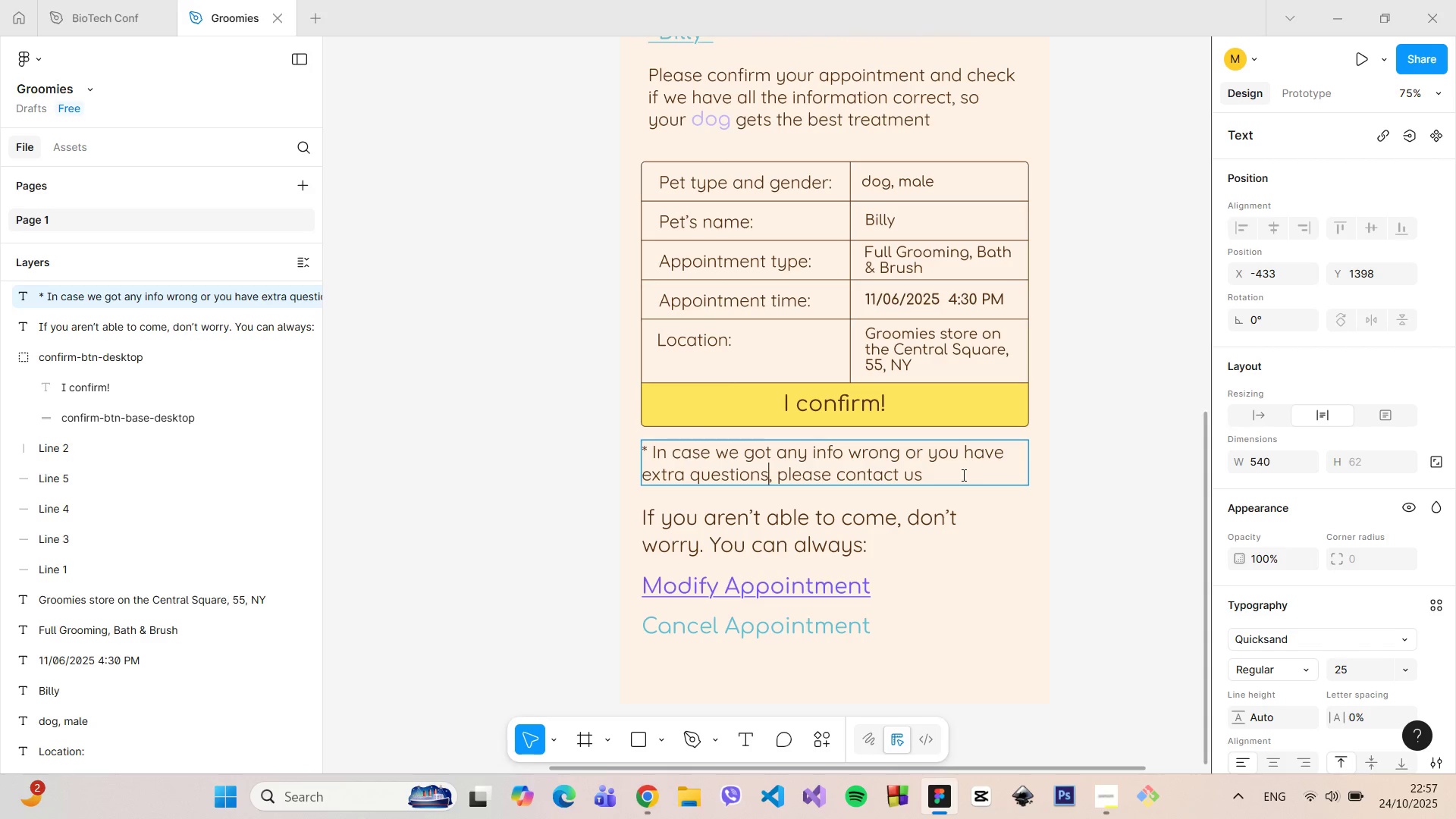 
left_click([959, 475])
 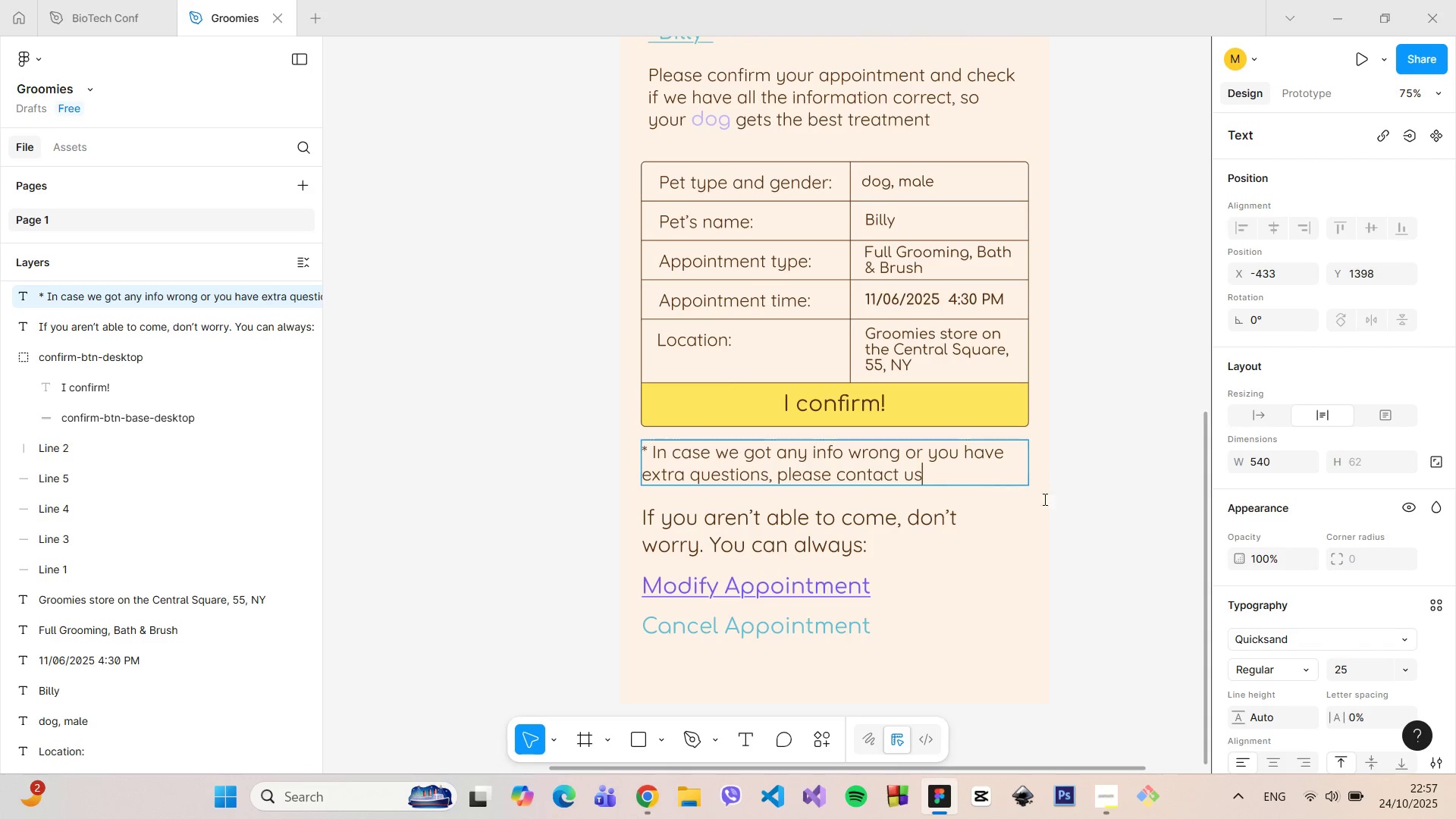 
left_click([1091, 502])
 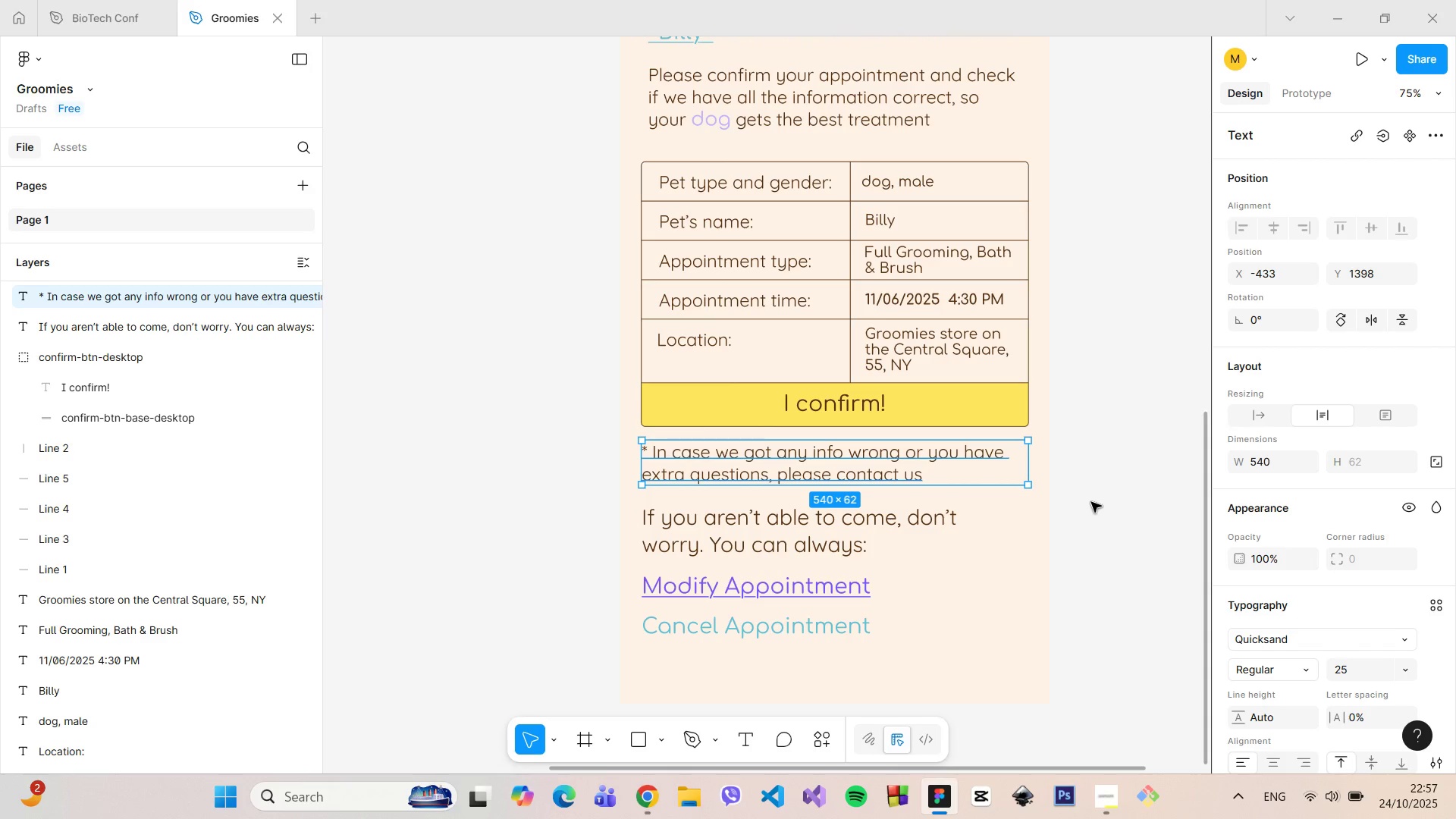 
left_click([1091, 502])
 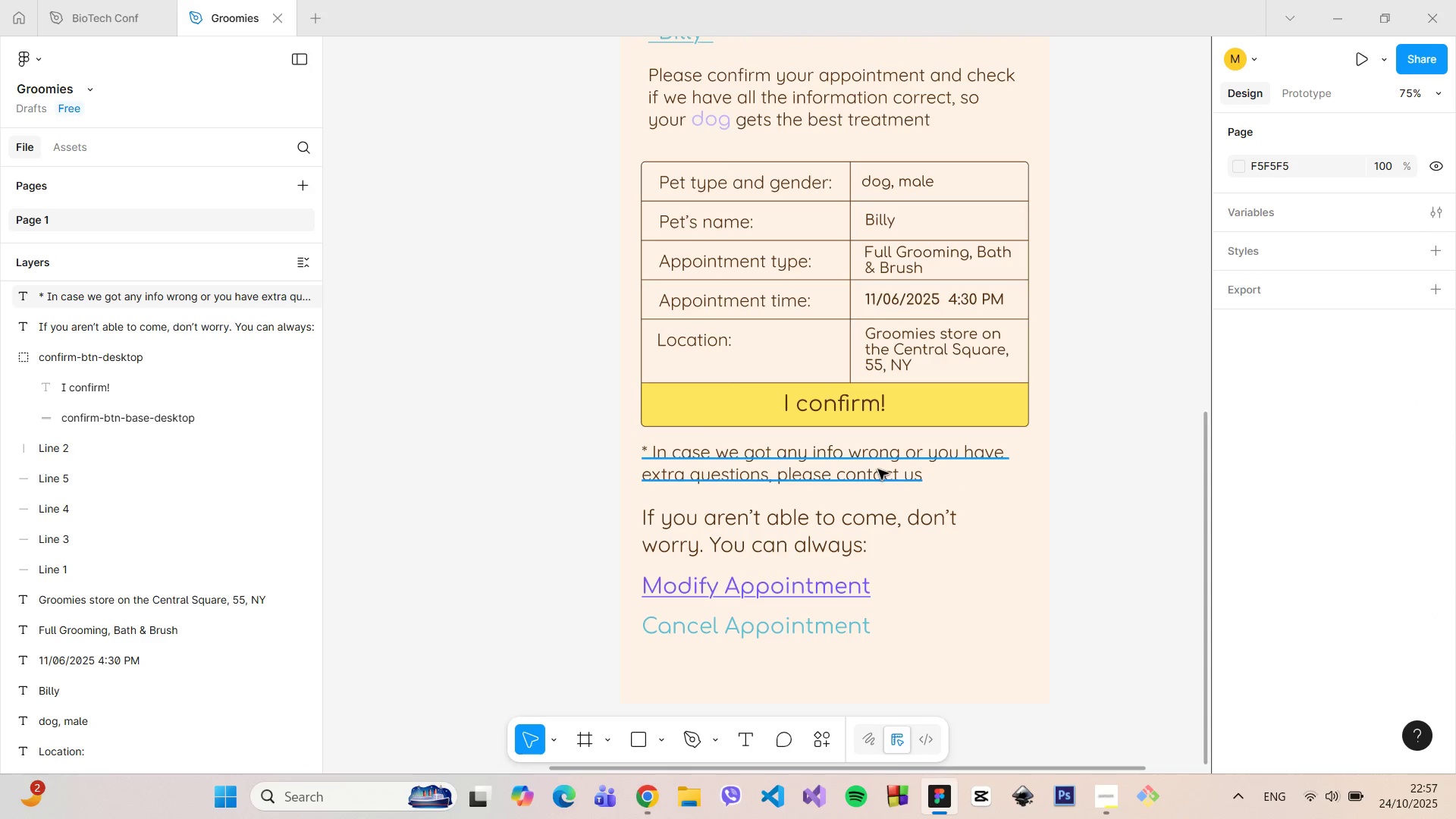 
left_click([875, 469])
 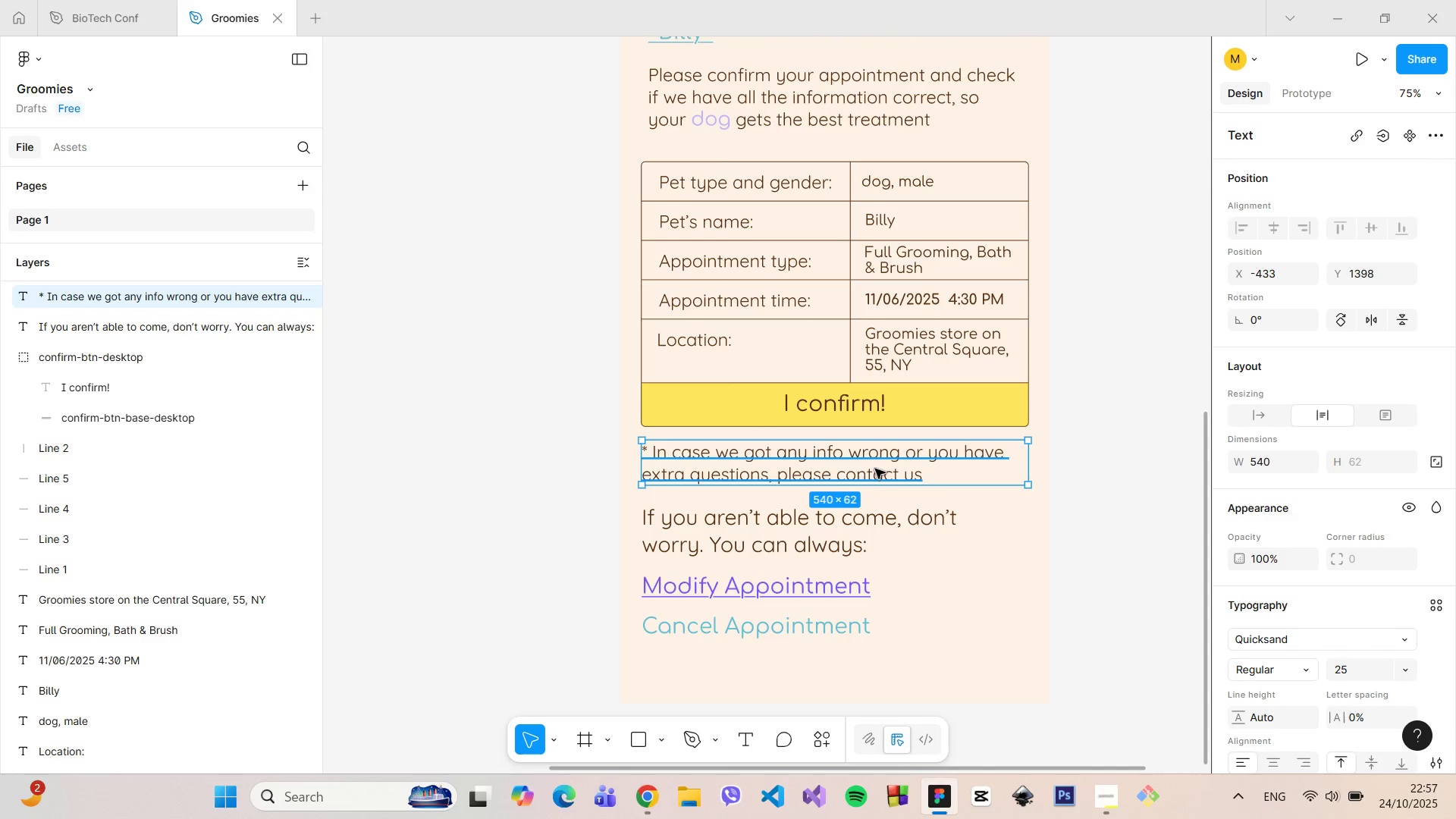 
left_click_drag(start_coordinate=[875, 469], to_coordinate=[875, 460])
 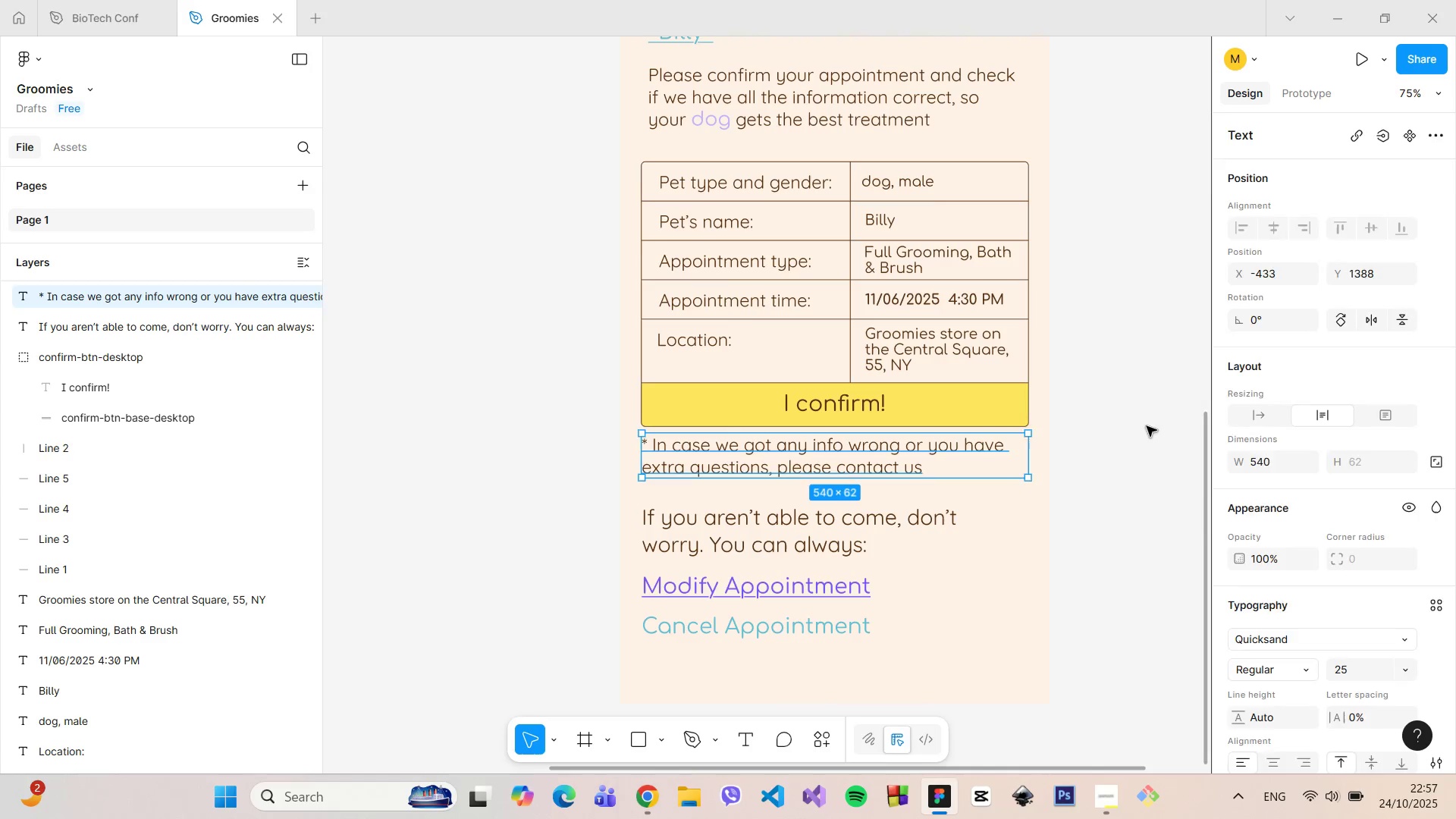 
left_click([1147, 426])
 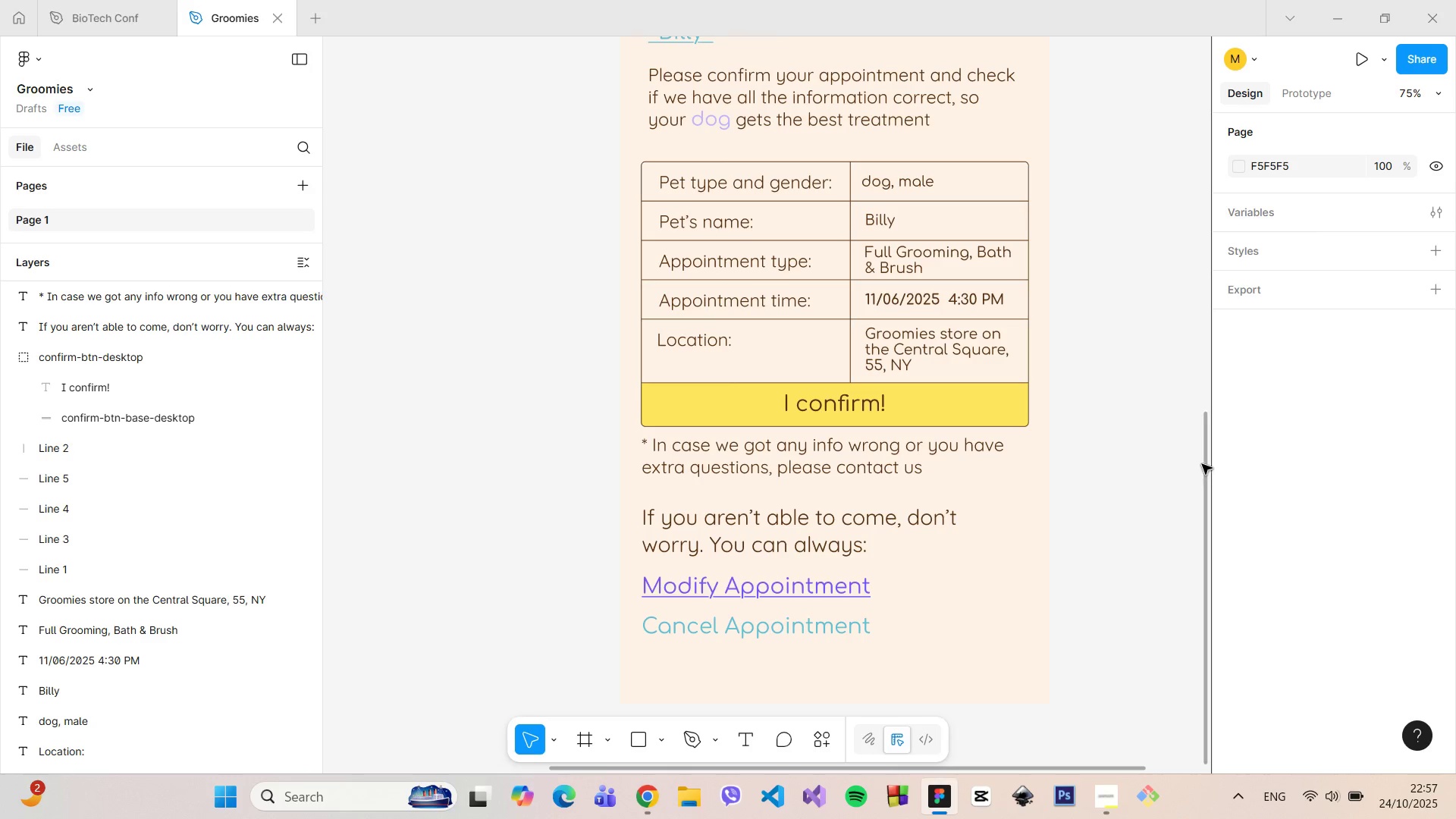 
left_click_drag(start_coordinate=[1205, 462], to_coordinate=[1205, 488])
 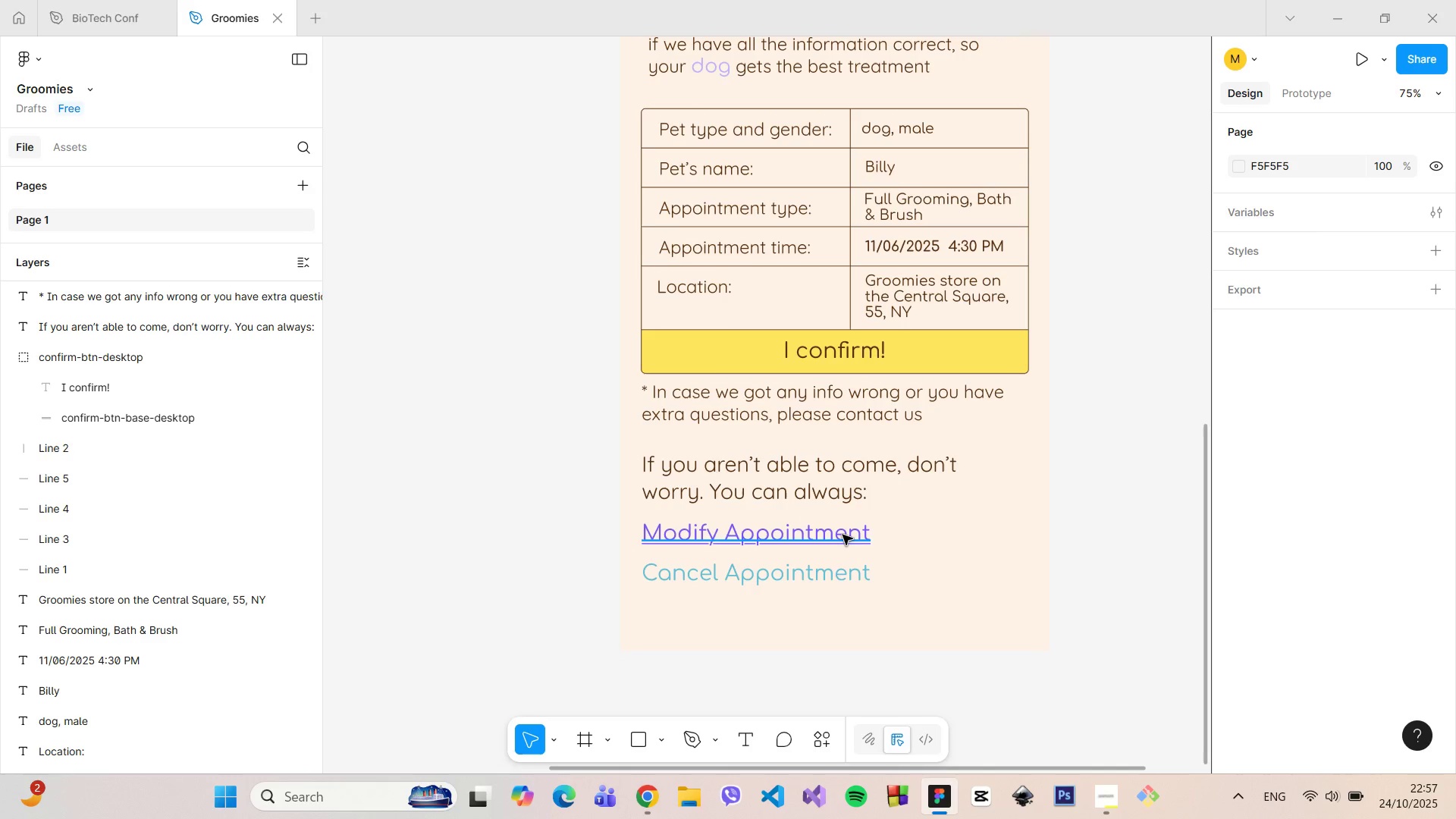 
left_click([840, 568])
 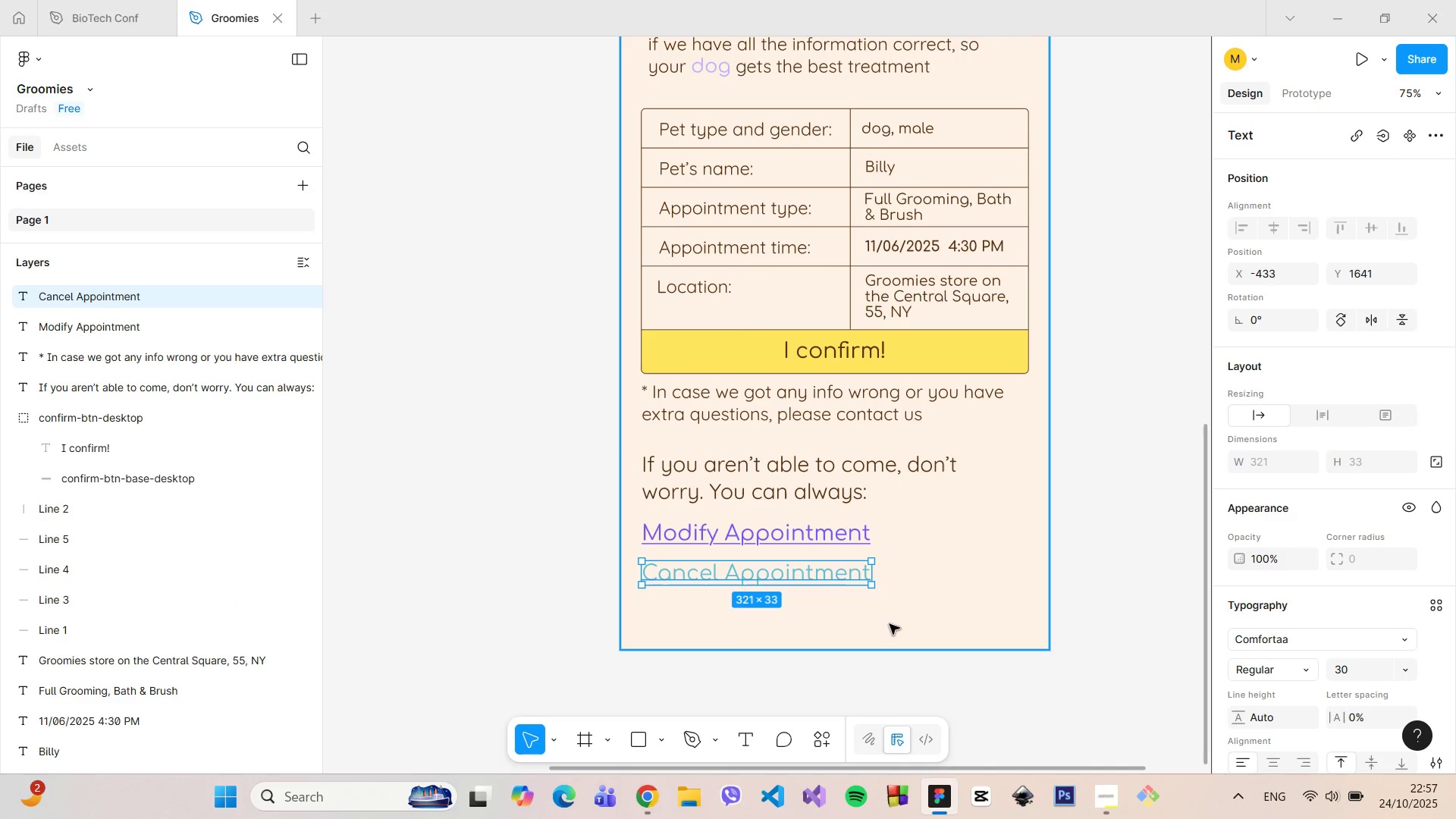 
left_click([890, 624])
 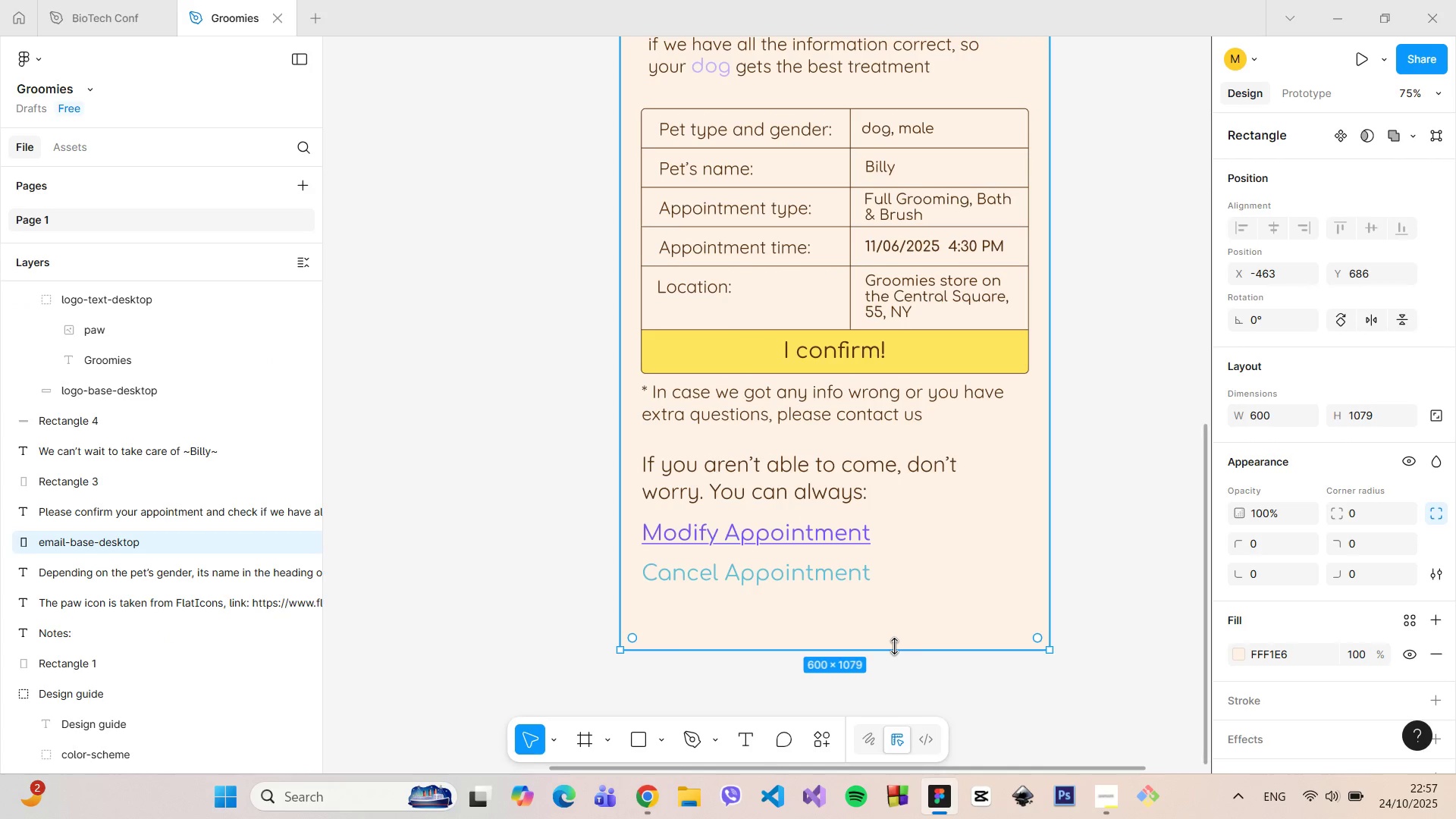 
left_click_drag(start_coordinate=[894, 646], to_coordinate=[897, 687])
 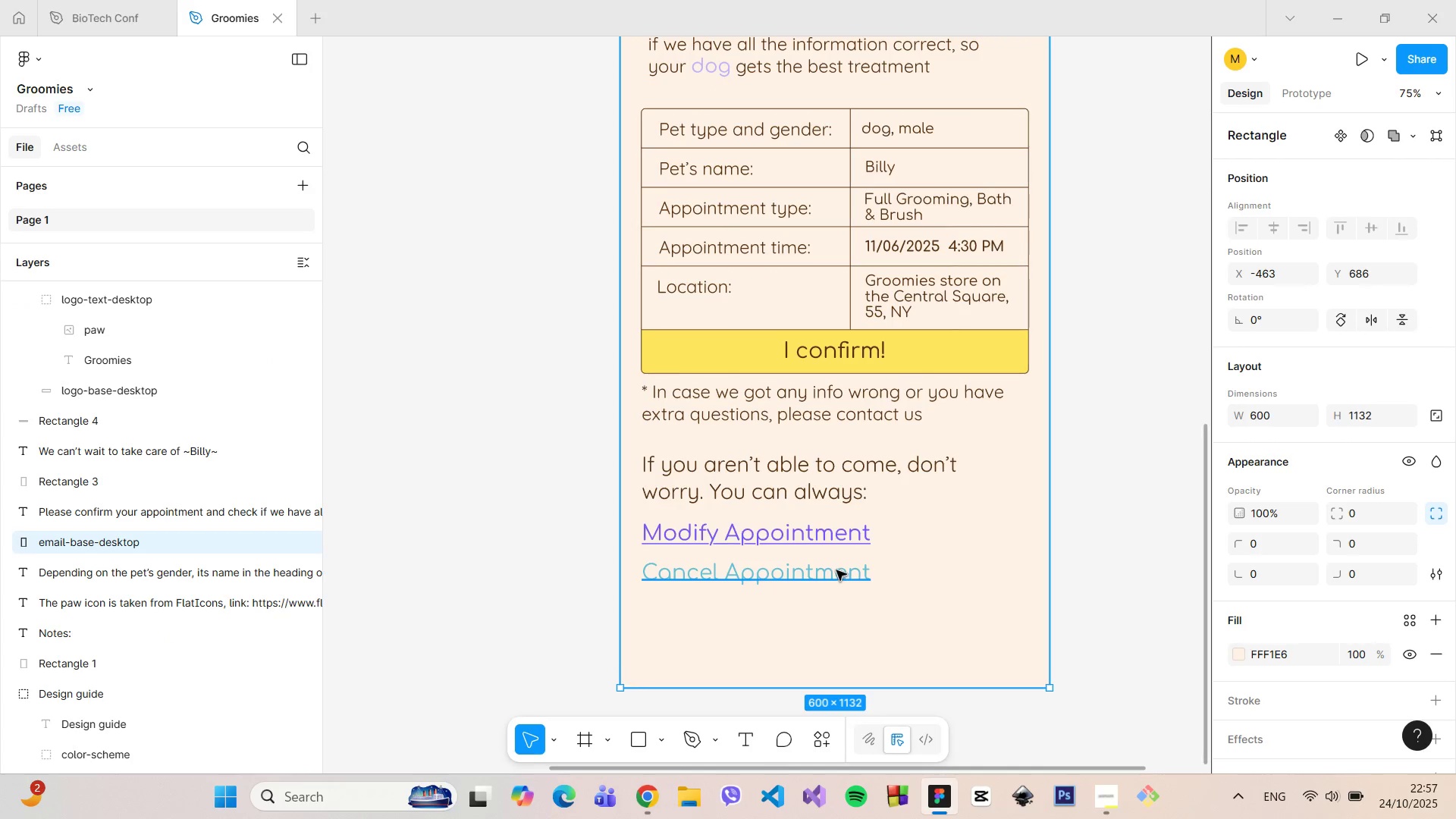 
hold_key(key=ControlLeft, duration=0.9)
 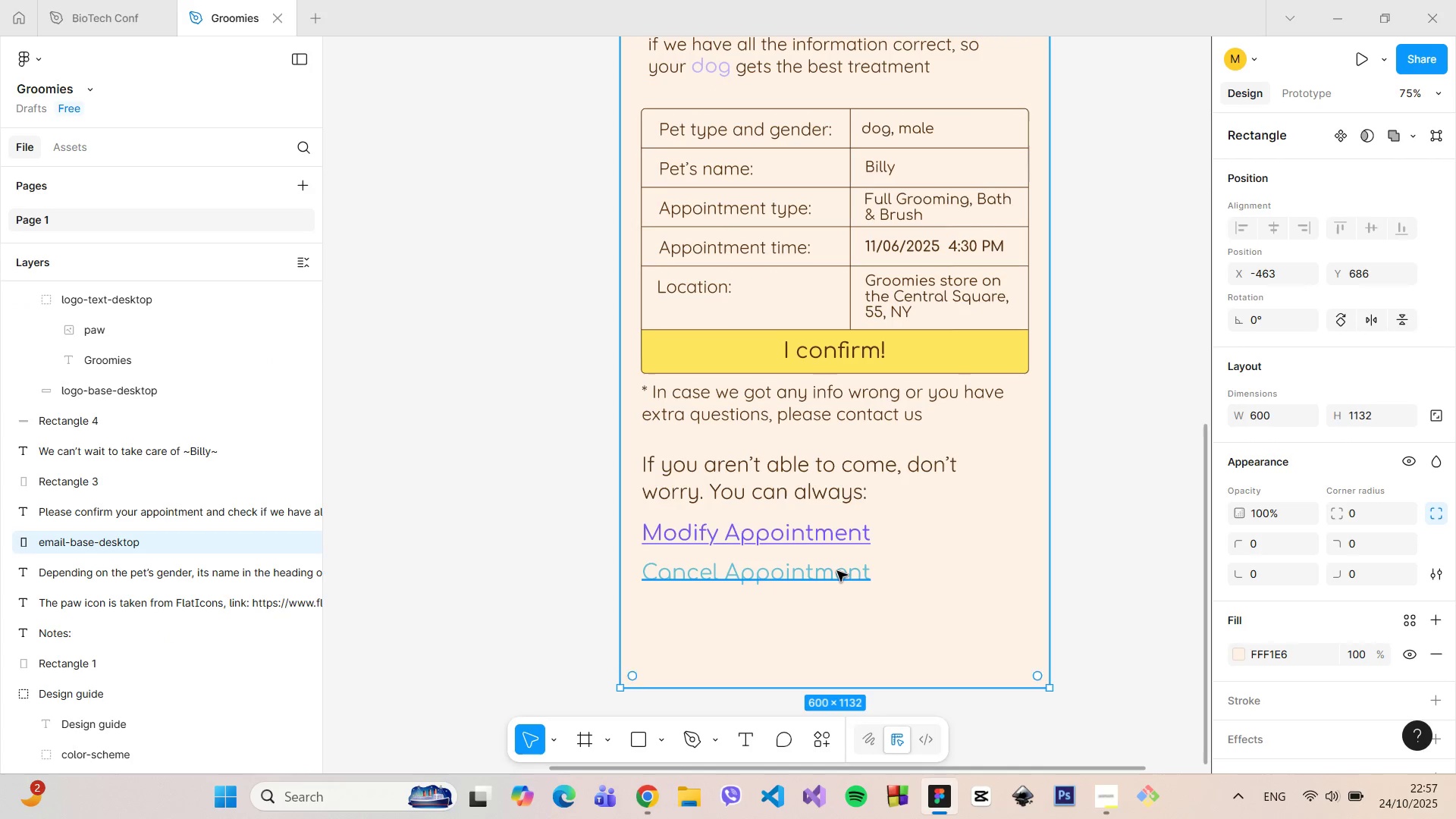 
left_click([837, 571])
 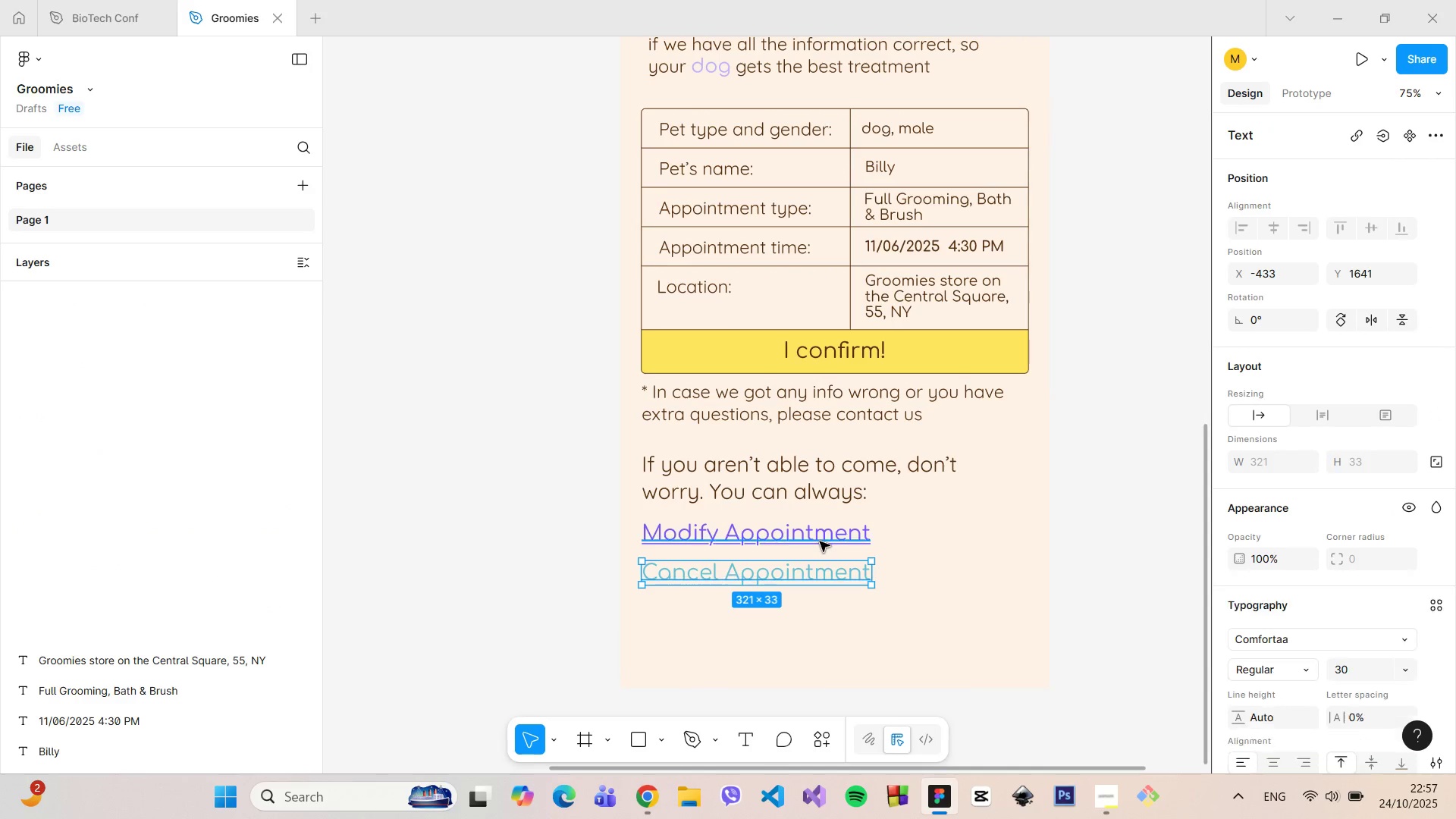 
hold_key(key=ShiftLeft, duration=0.84)
left_click([819, 540])
 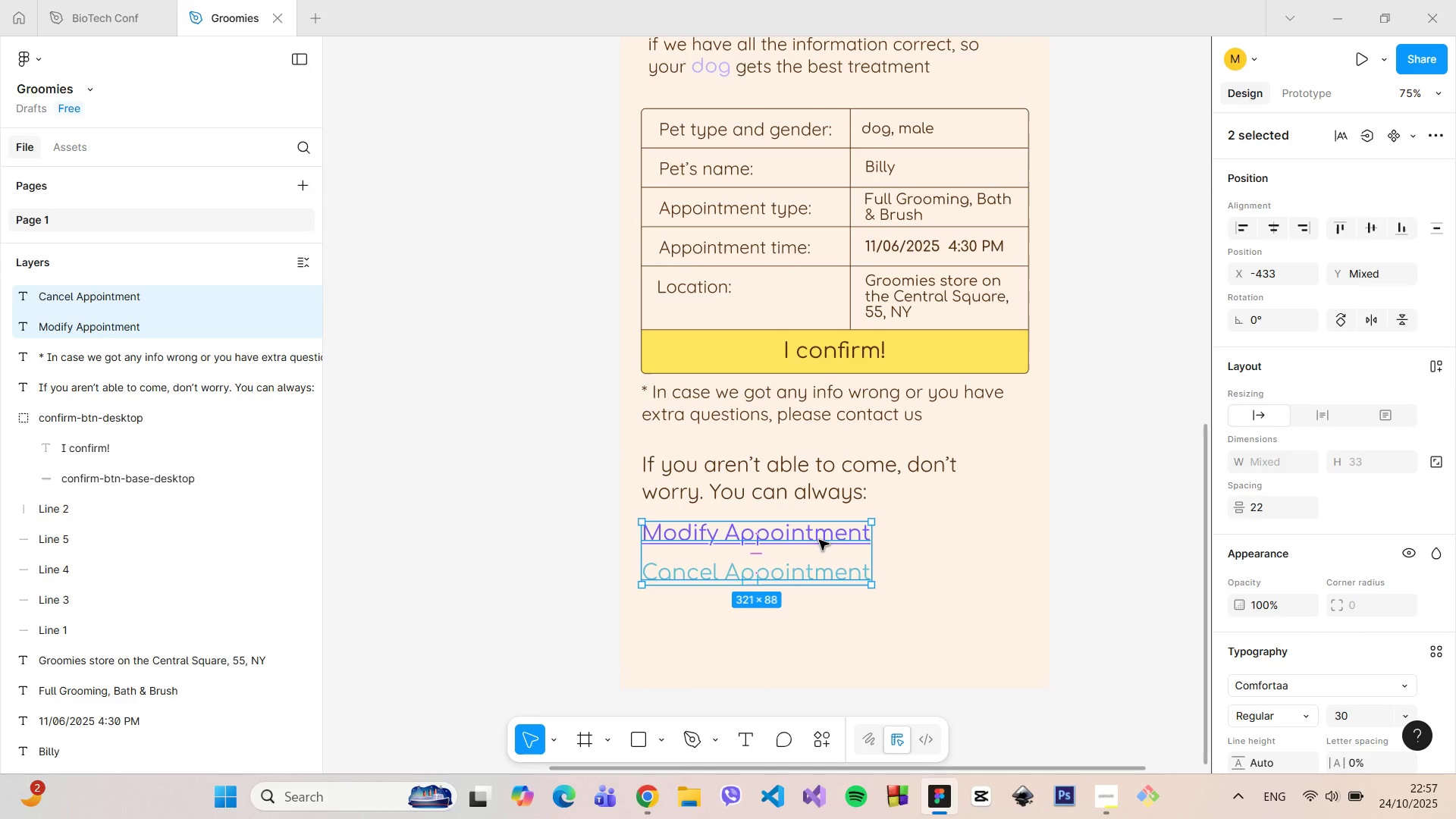 
left_click_drag(start_coordinate=[818, 539], to_coordinate=[824, 608])
 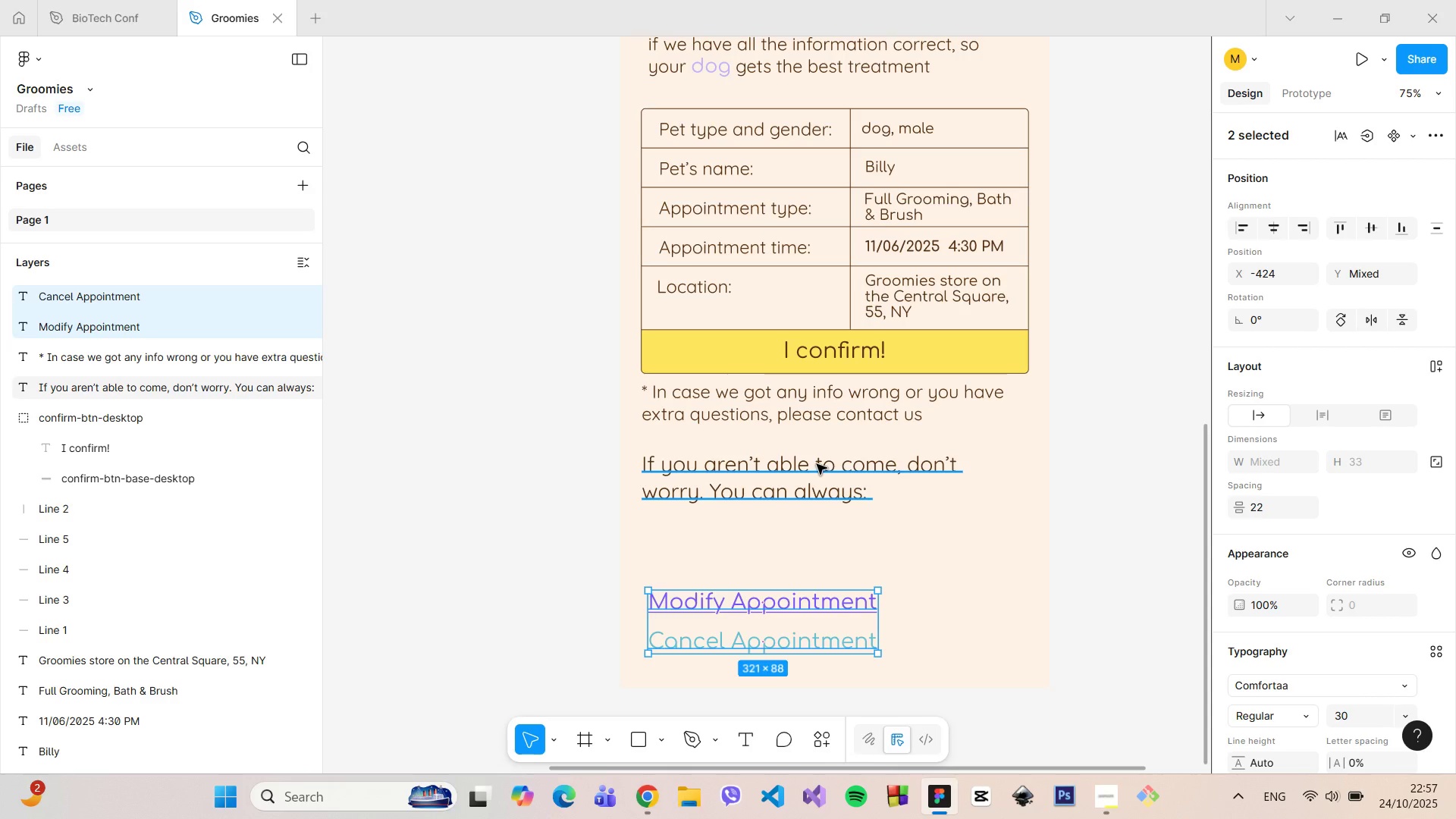 
left_click([817, 464])
 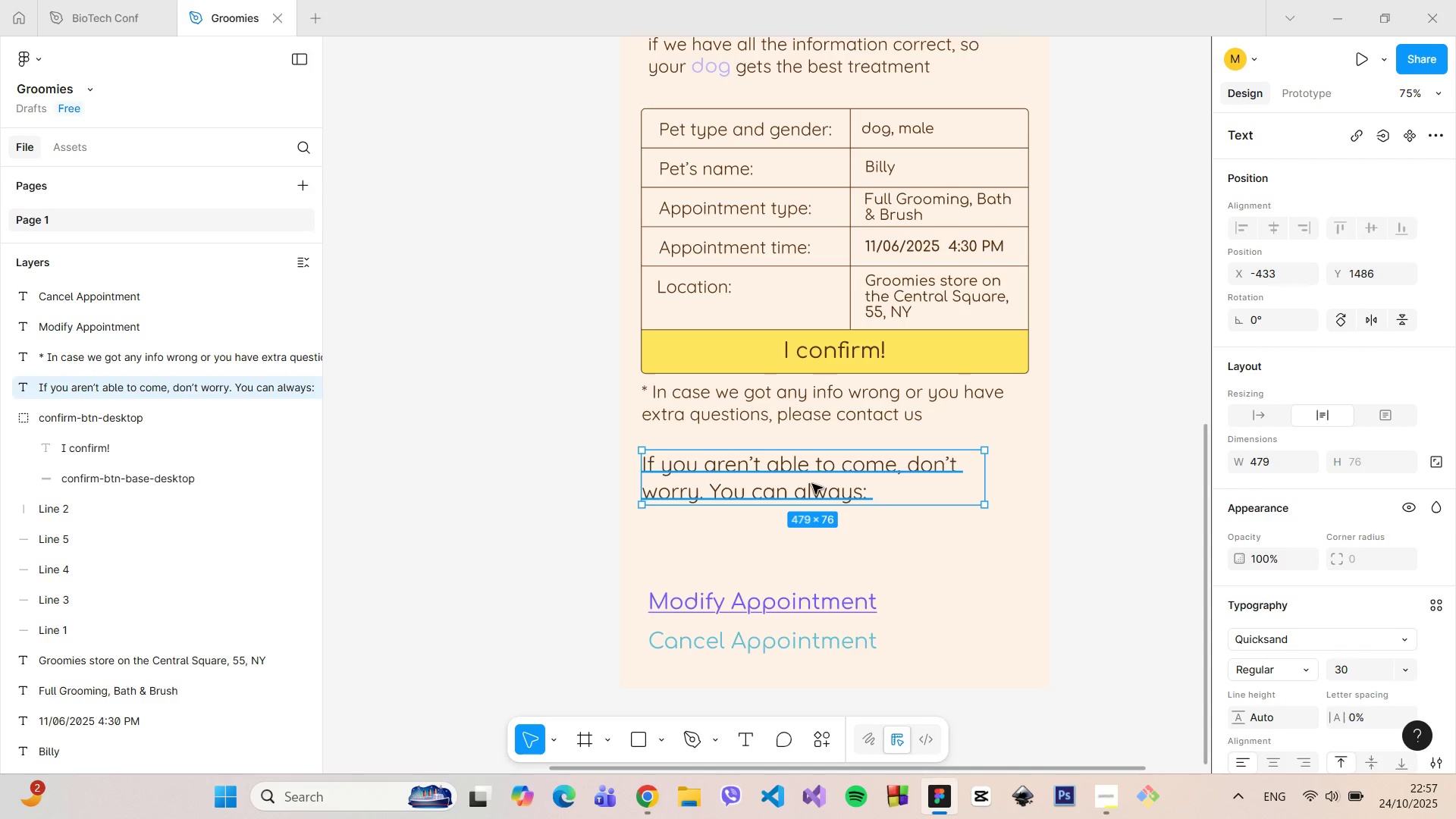 
left_click_drag(start_coordinate=[812, 485], to_coordinate=[817, 557])
 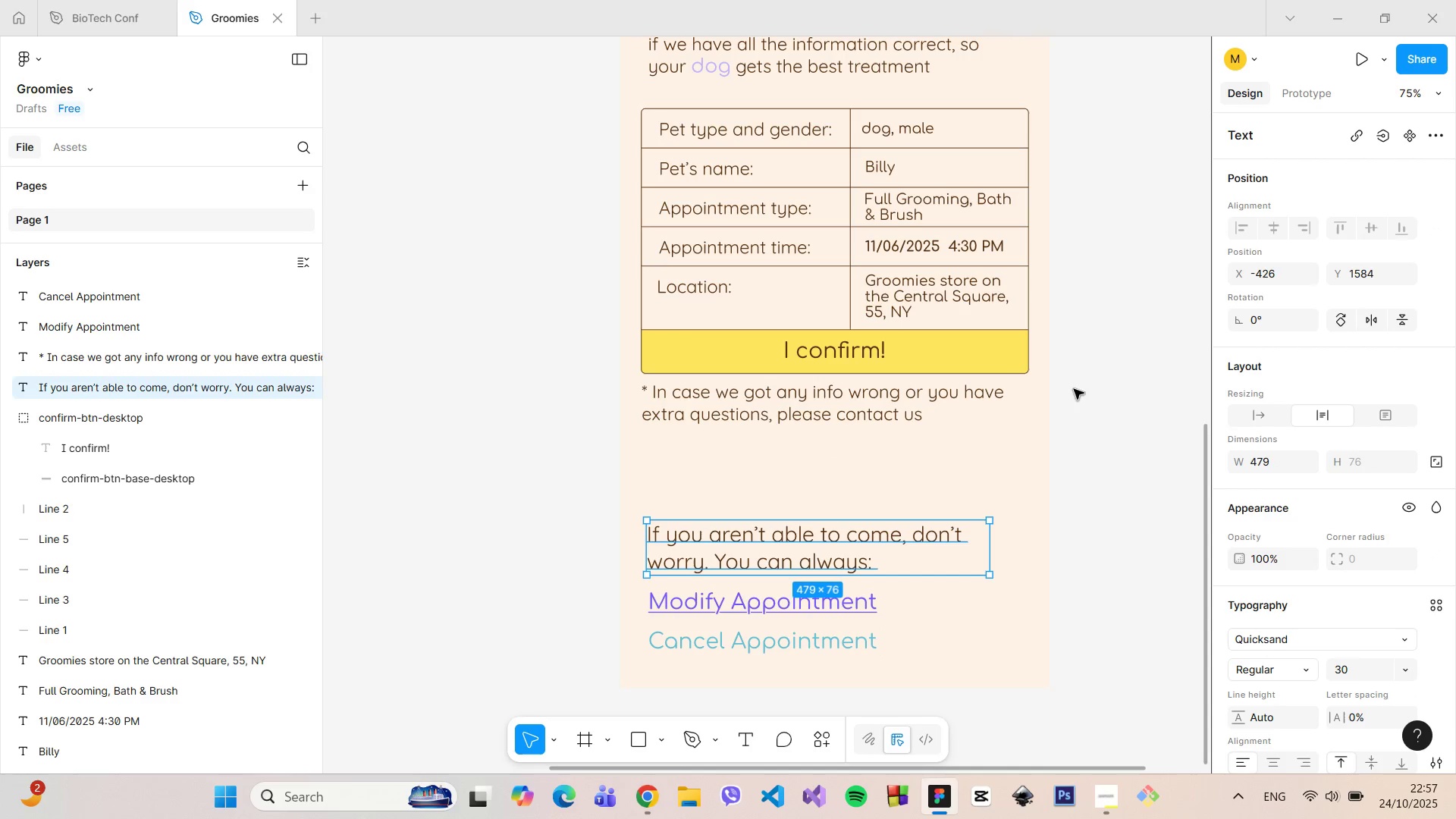 
left_click([1085, 388])
 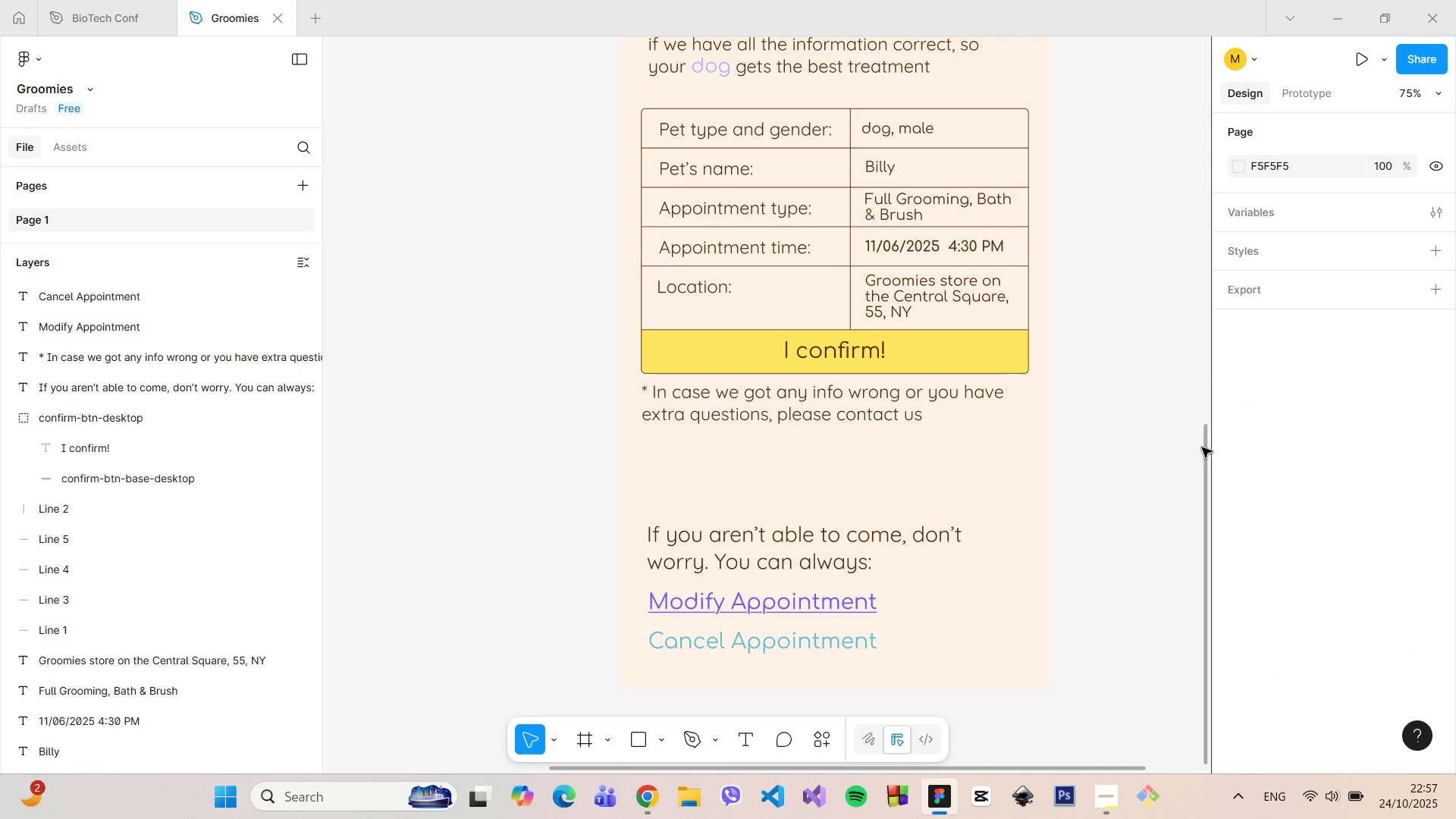 
left_click_drag(start_coordinate=[1206, 447], to_coordinate=[1206, 442])
 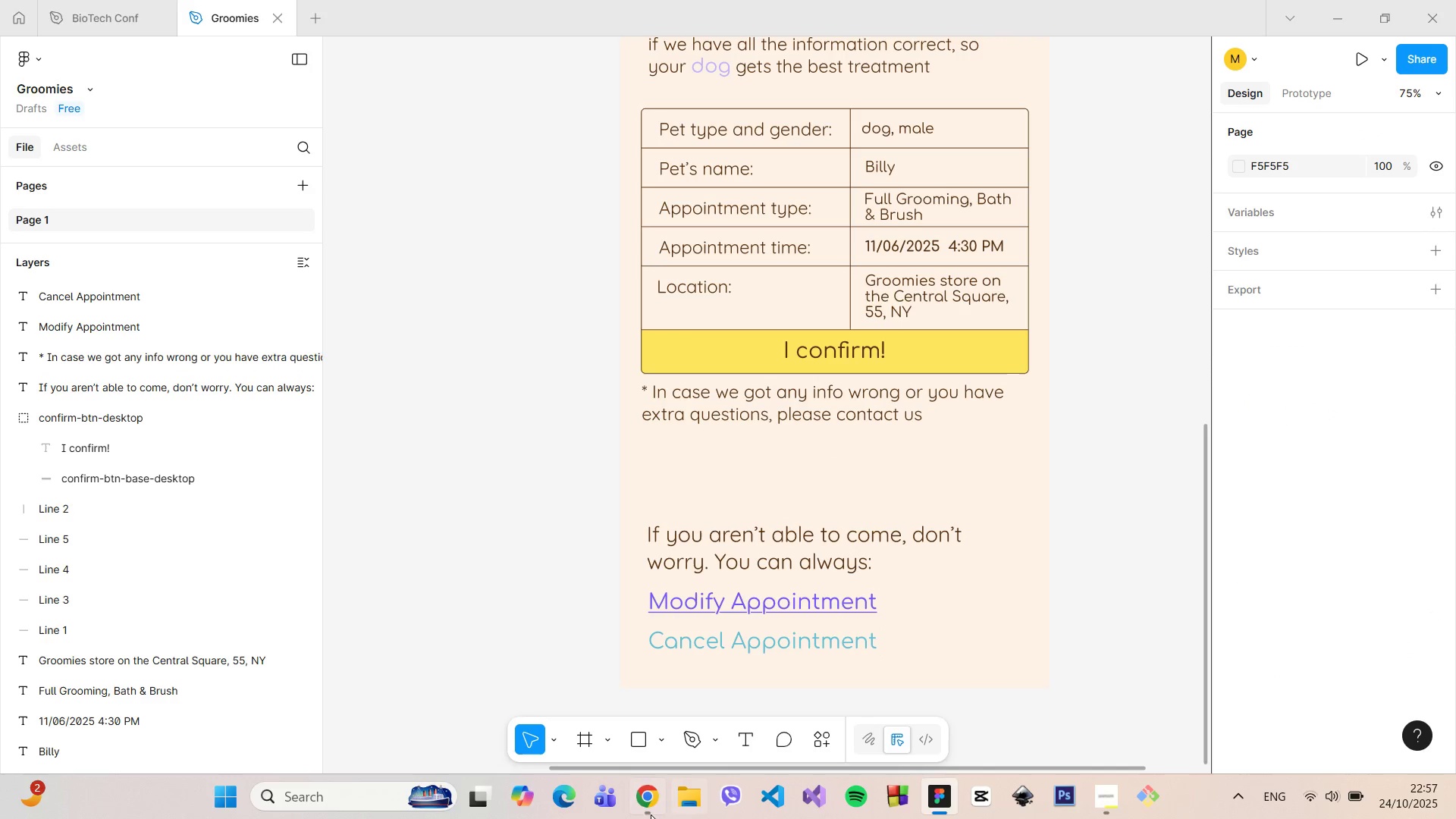 
left_click([645, 817])
 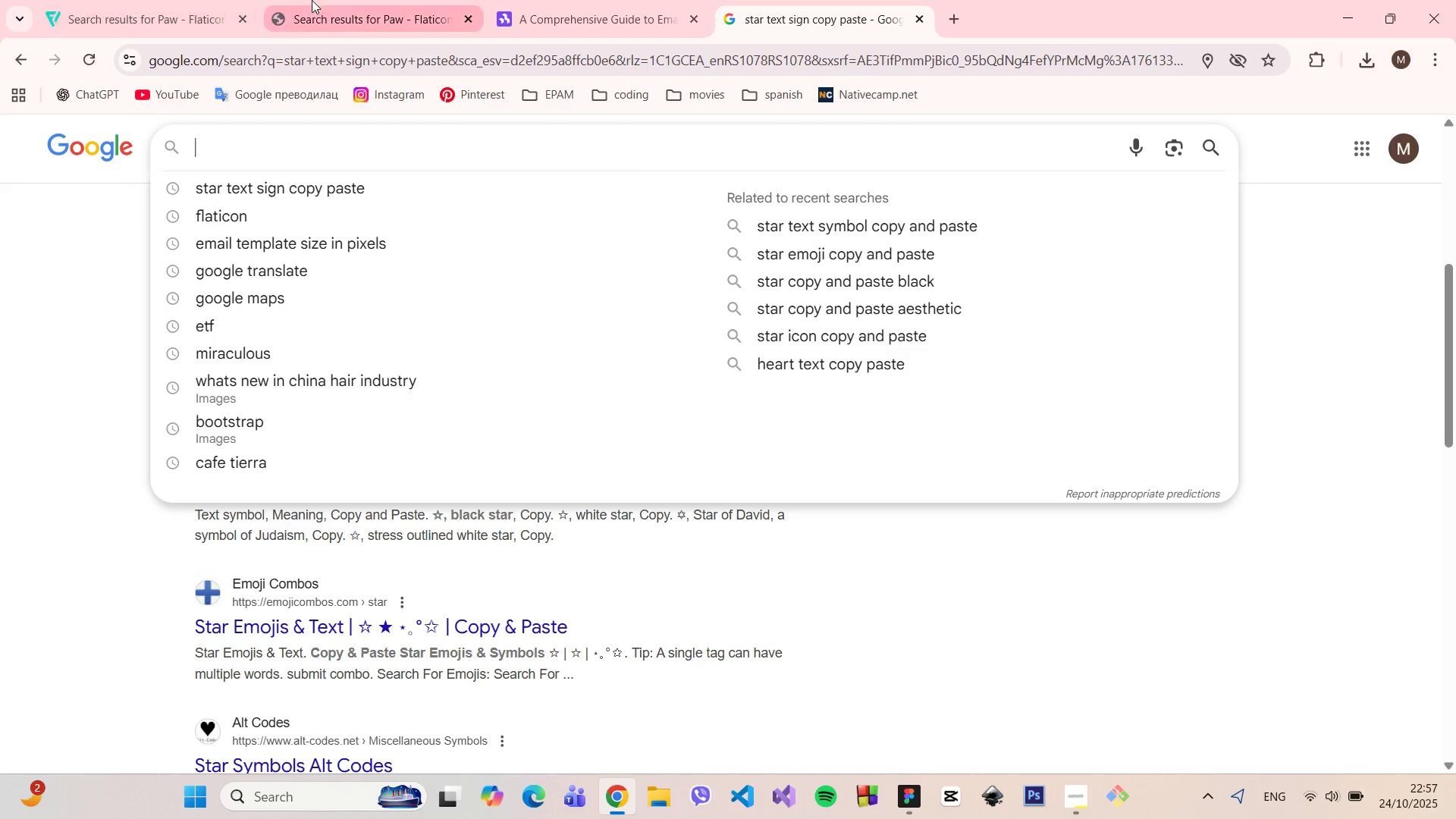 
left_click([190, 0])
 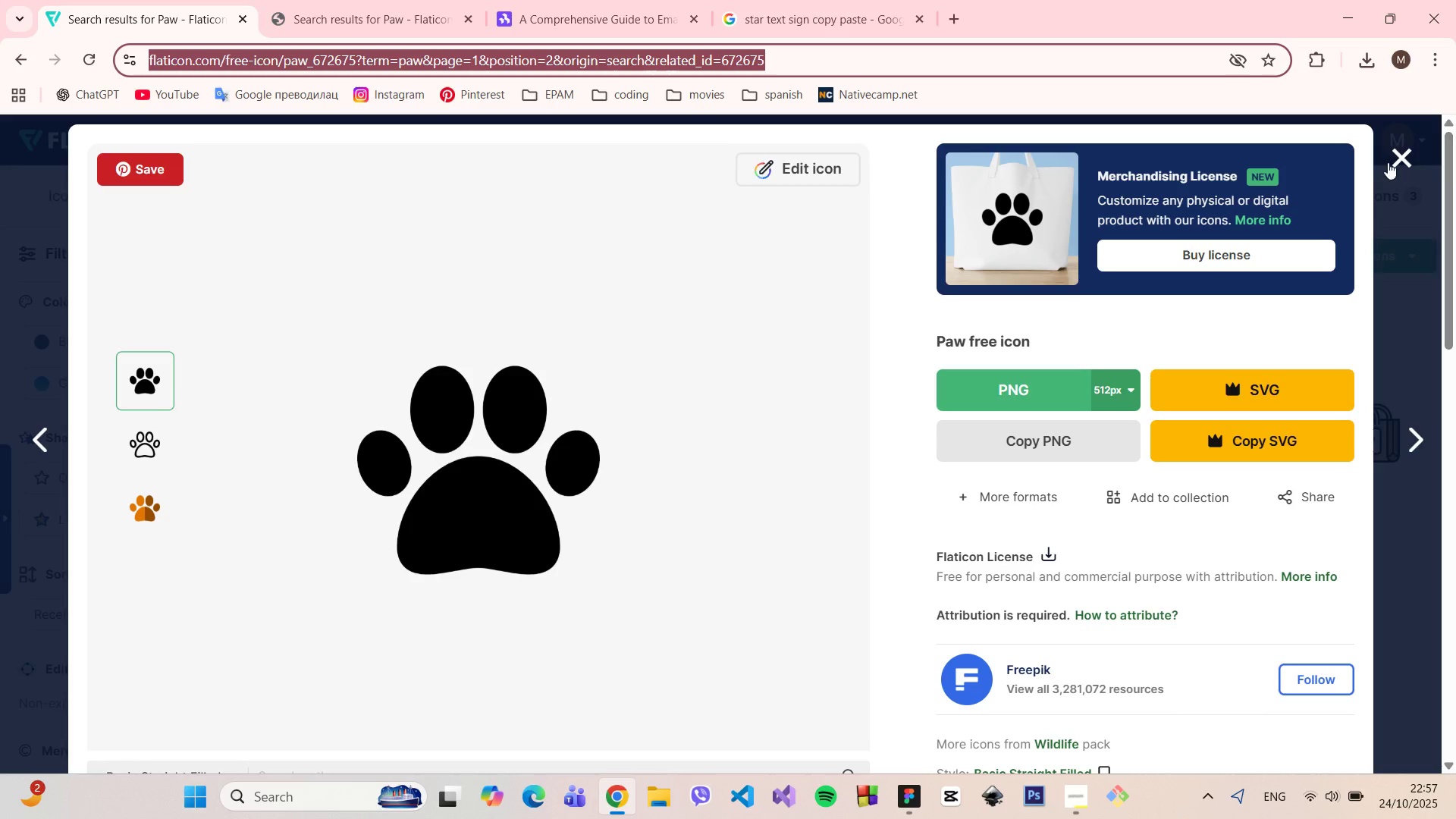 
left_click([1399, 158])
 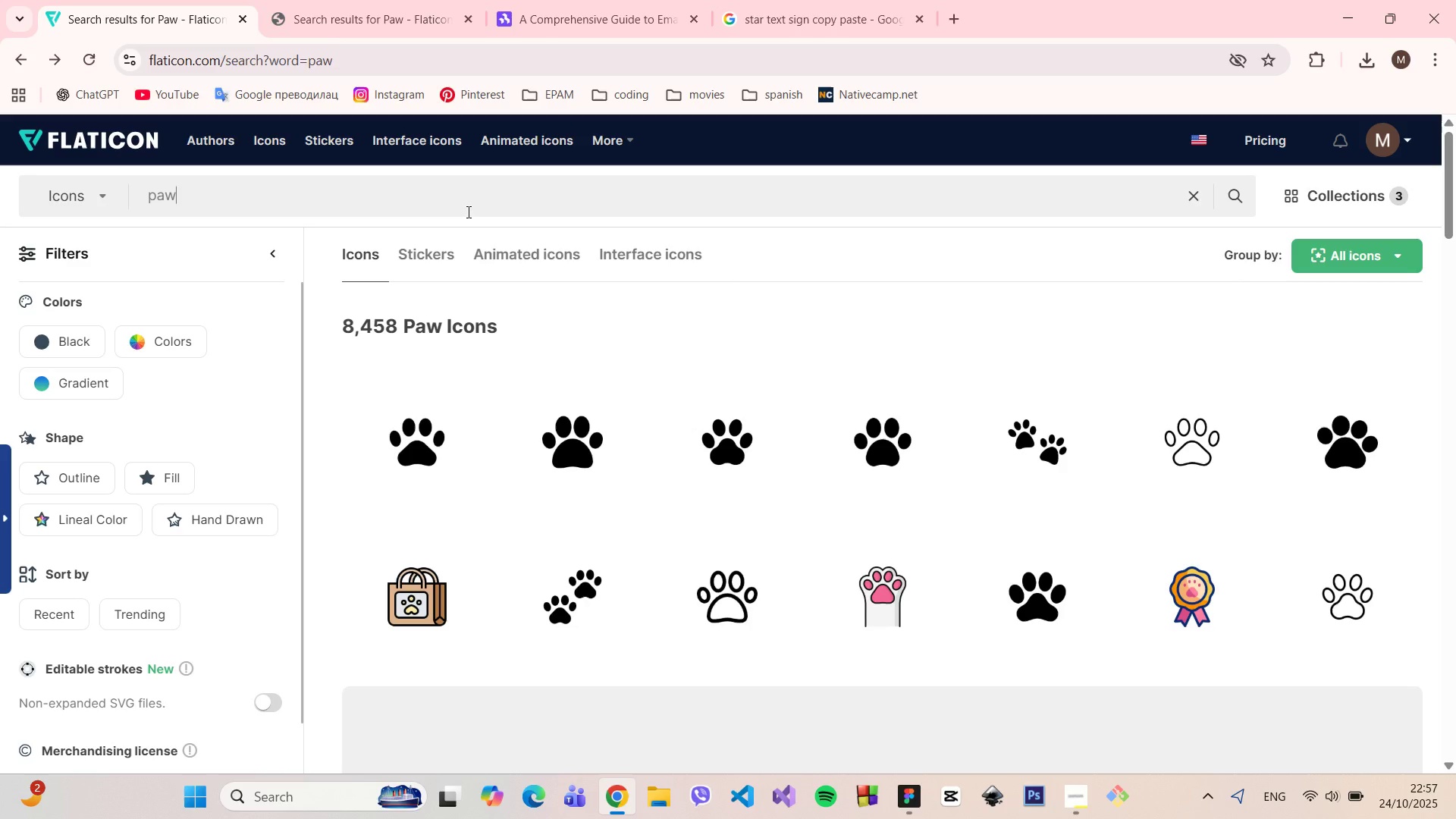 
double_click([467, 212])
 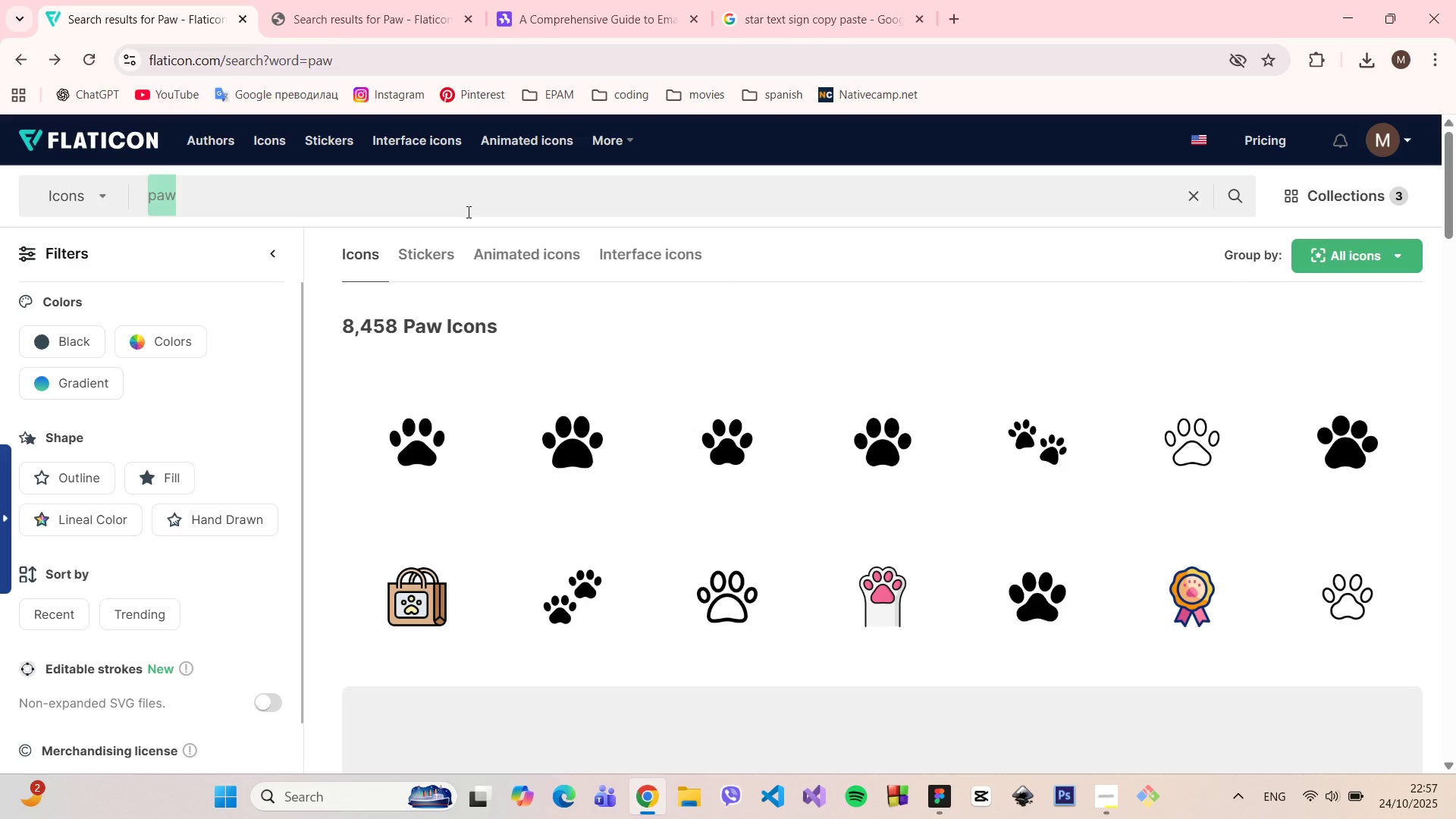 
type(call)
 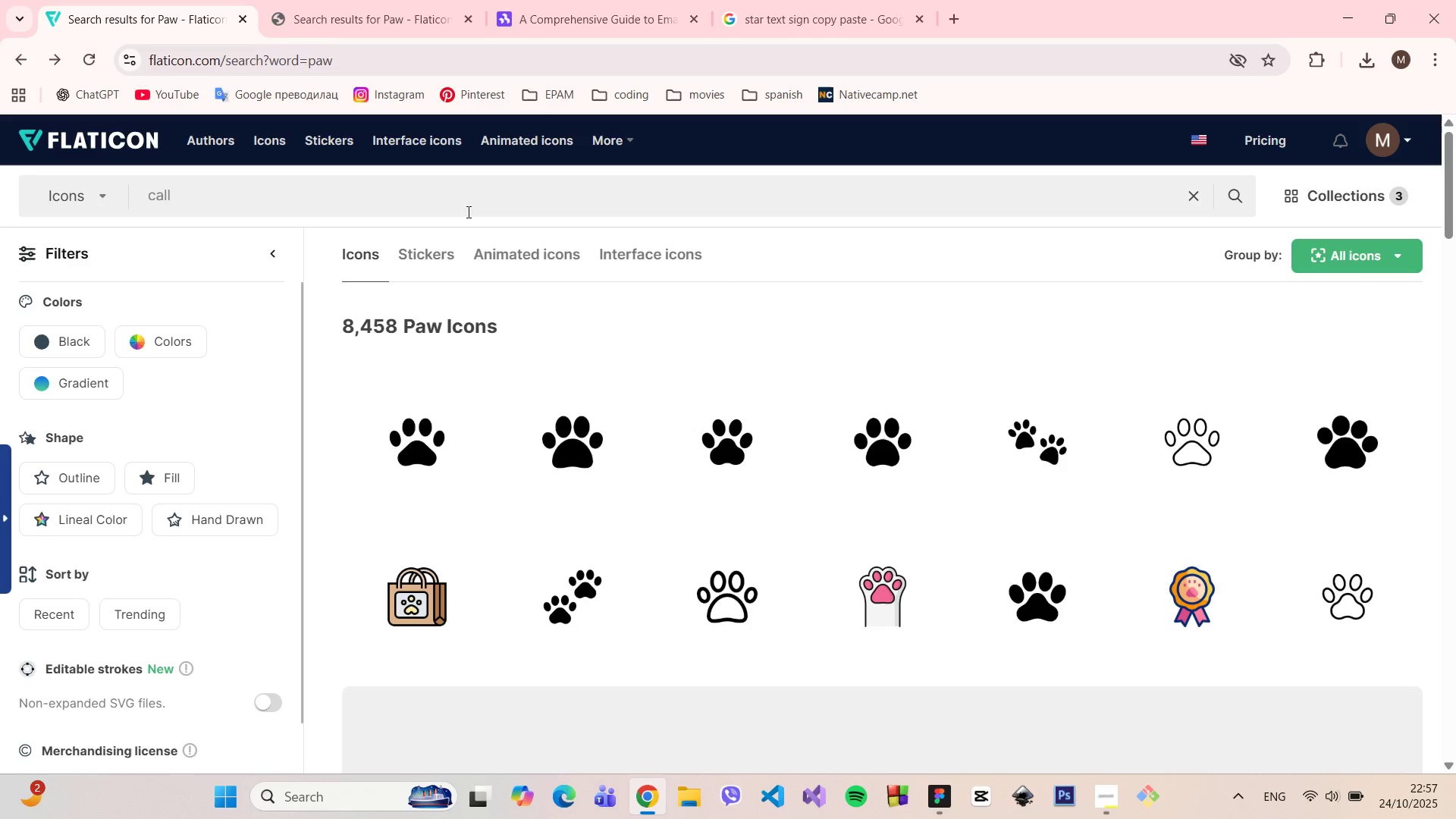 
key(Enter)
 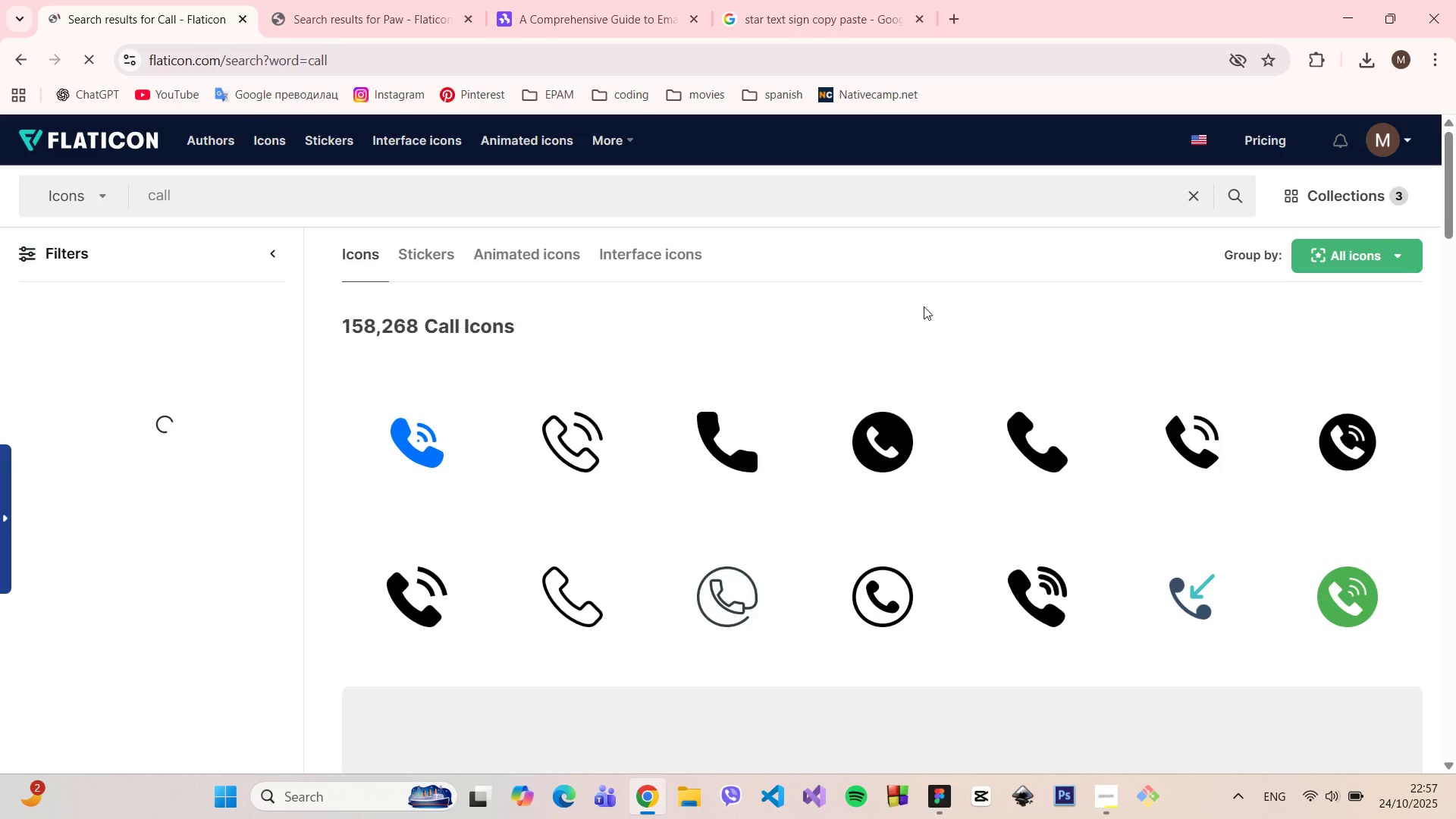 
wait(6.79)
 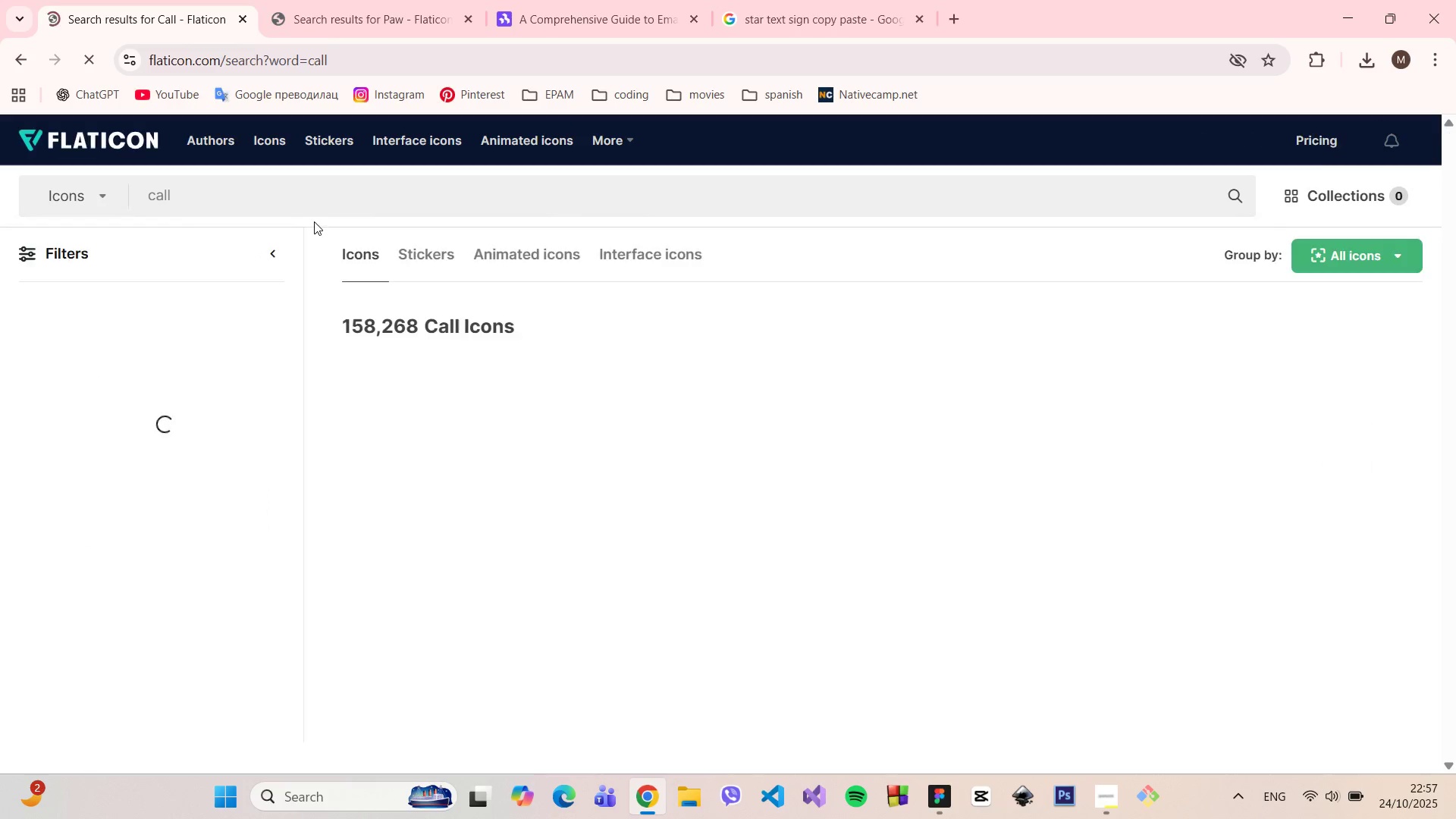 
scroll: coordinate [909, 333], scroll_direction: down, amount: 5.0
 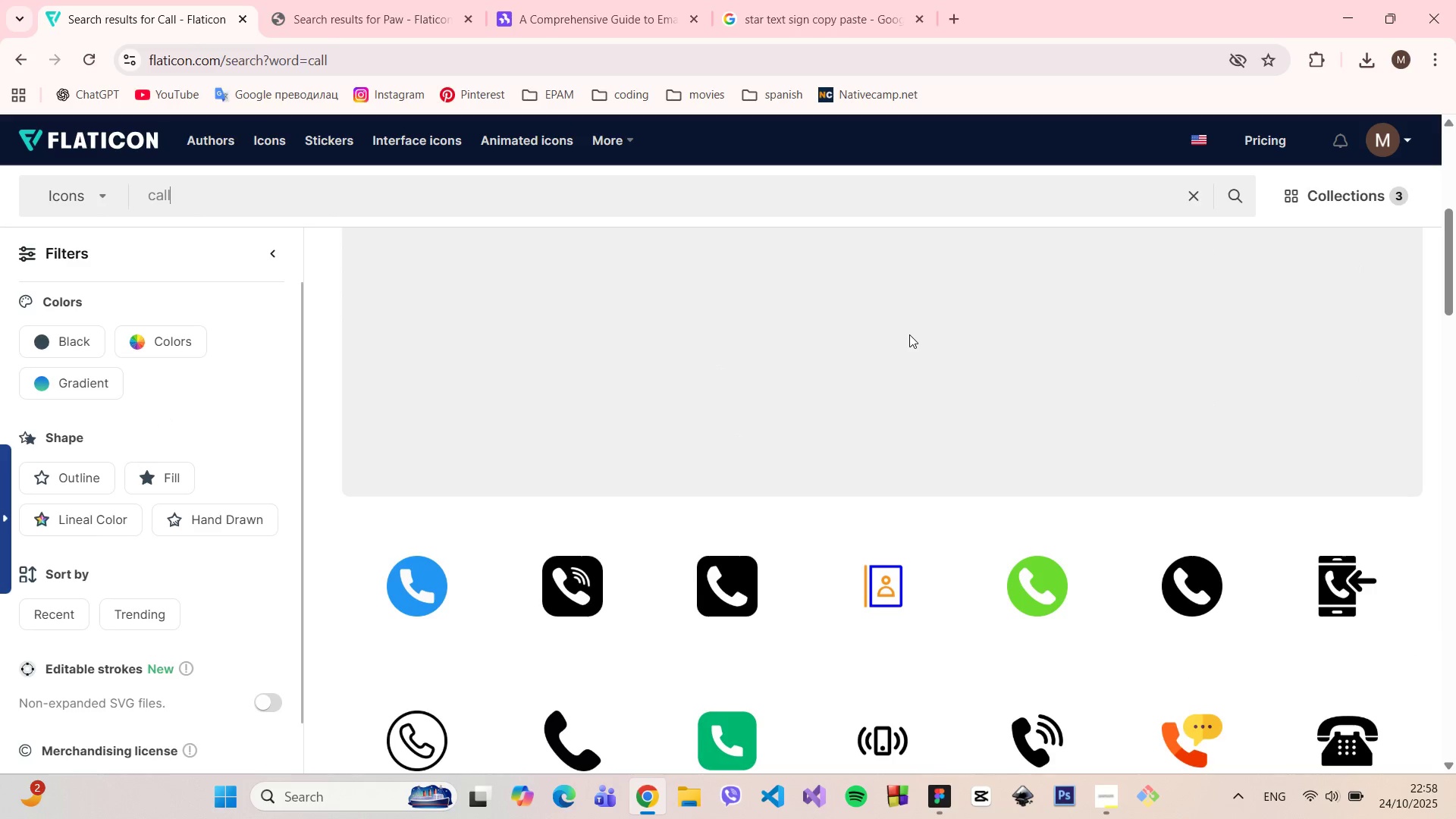 
scroll: coordinate [909, 339], scroll_direction: up, amount: 4.0
 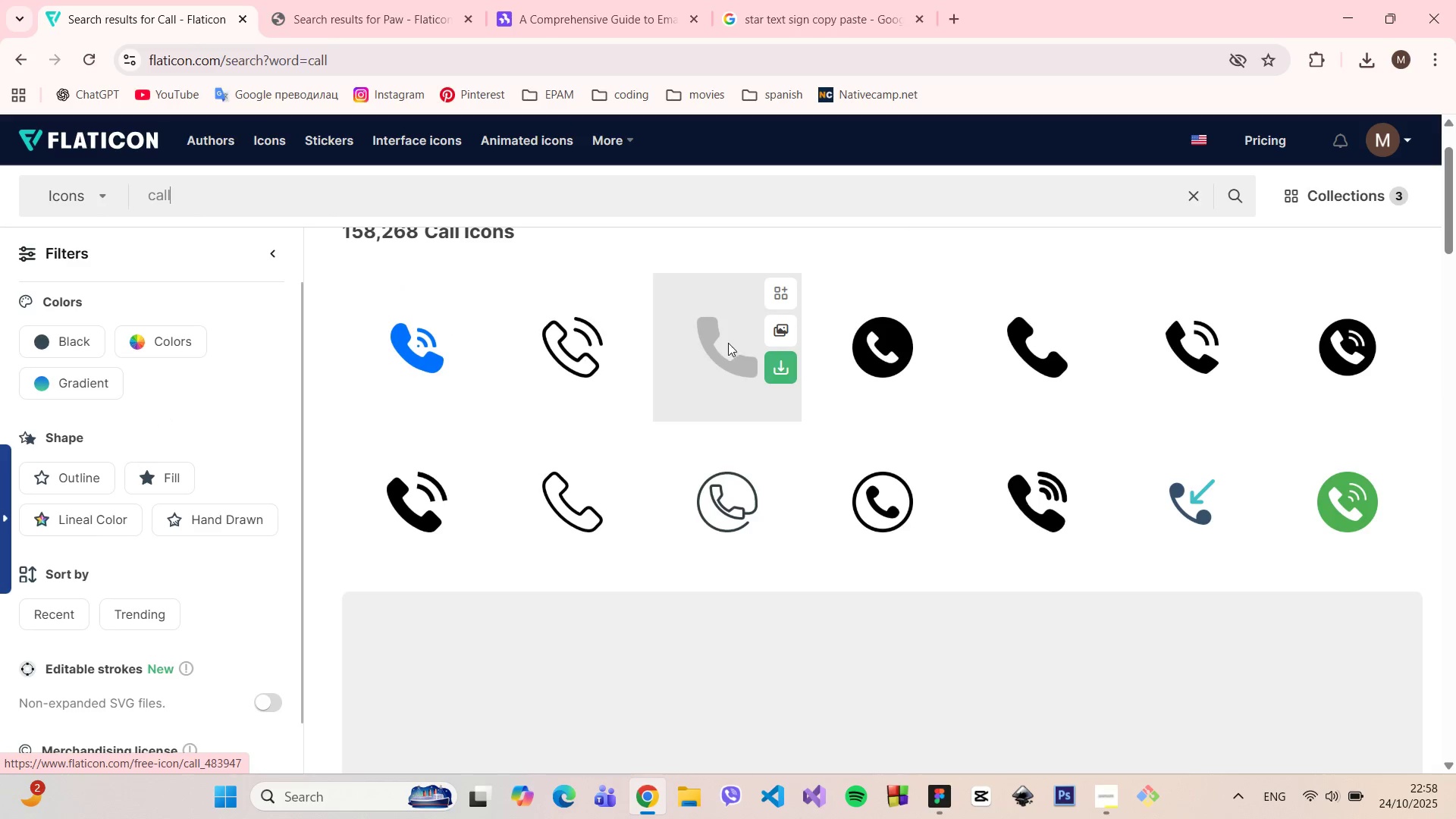 
left_click([717, 340])
 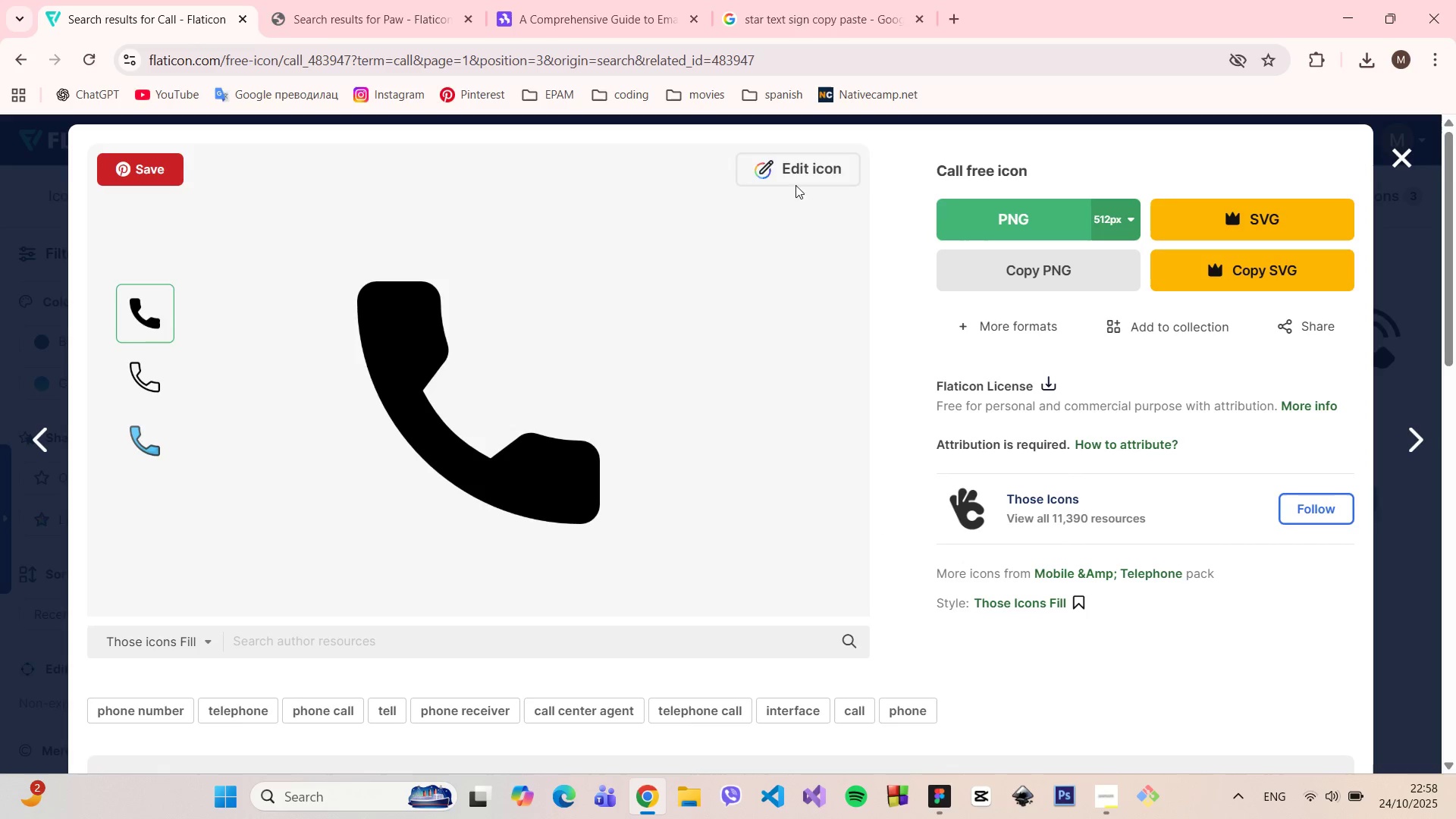 
left_click([795, 169])
 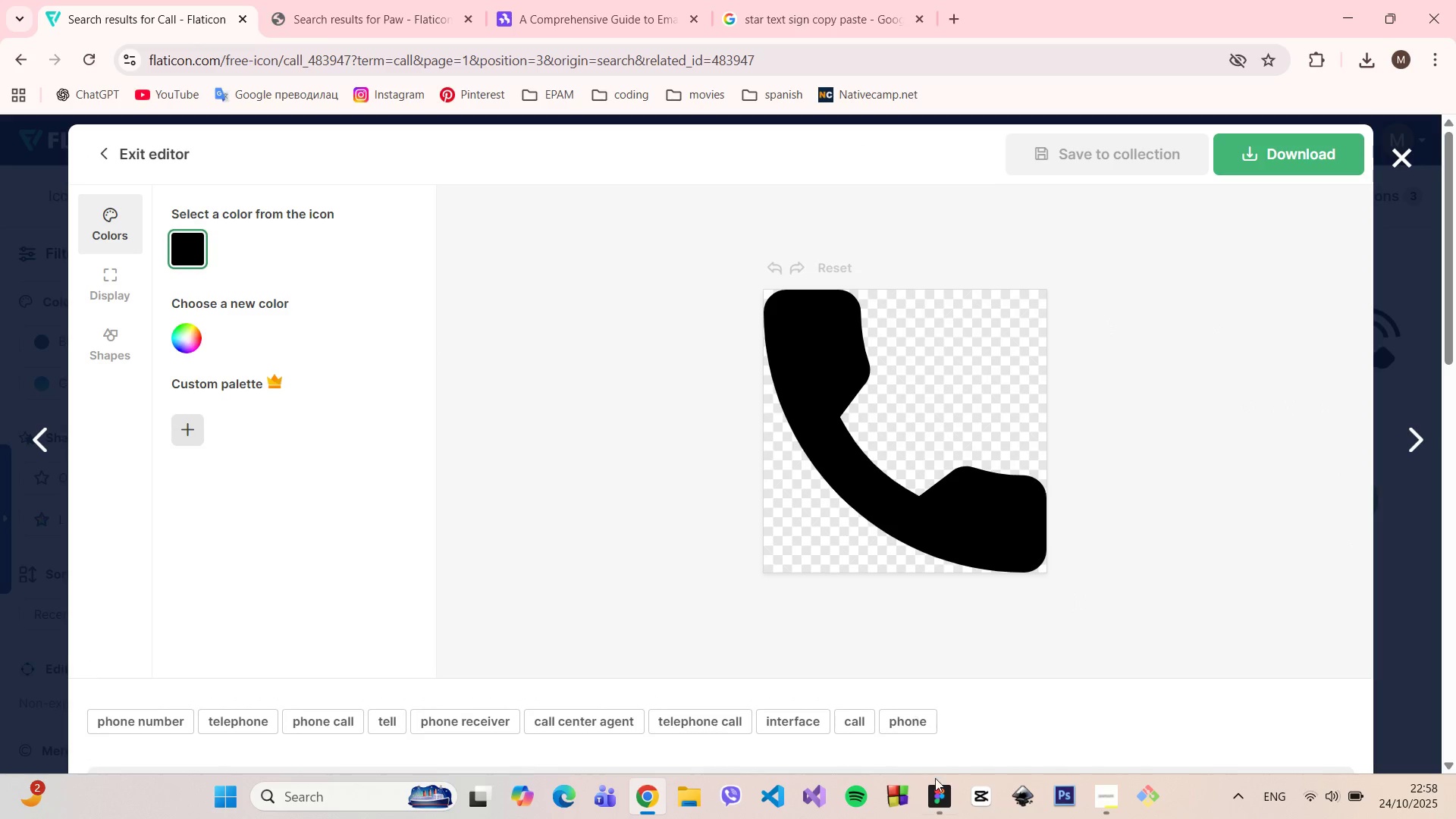 
left_click([937, 783])
 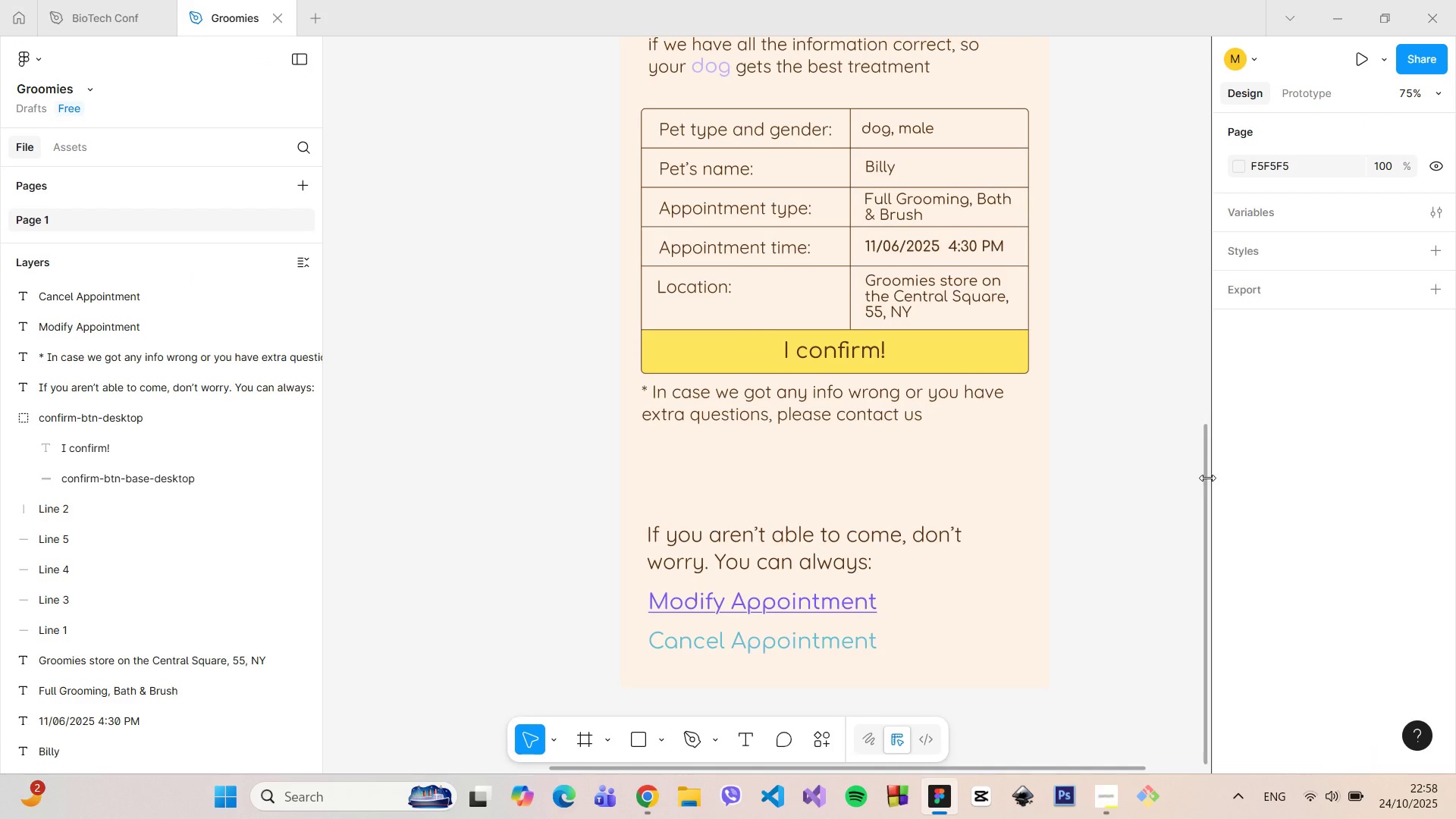 
left_click_drag(start_coordinate=[1204, 475], to_coordinate=[1178, 133])
 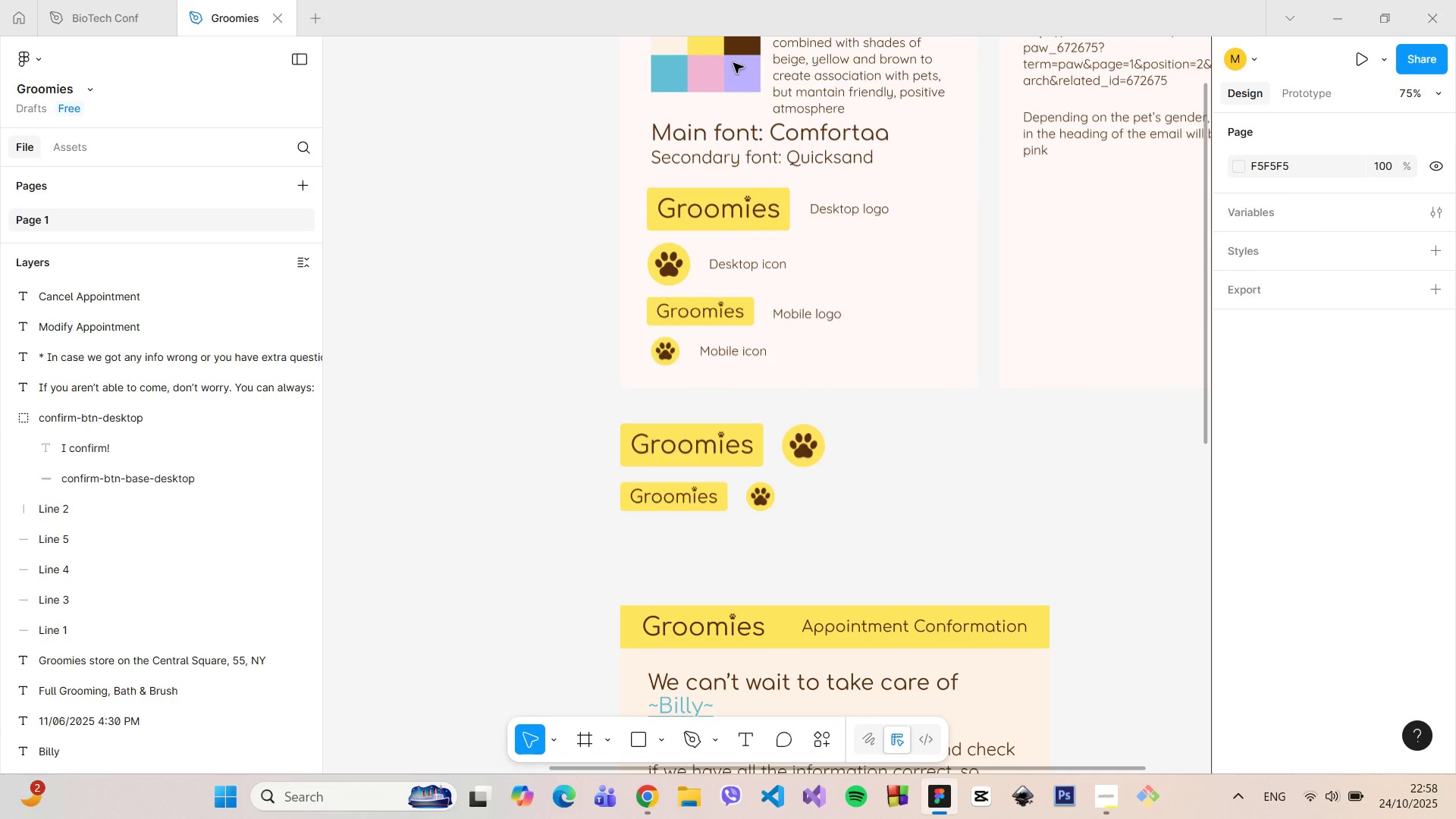 
double_click([746, 77])
 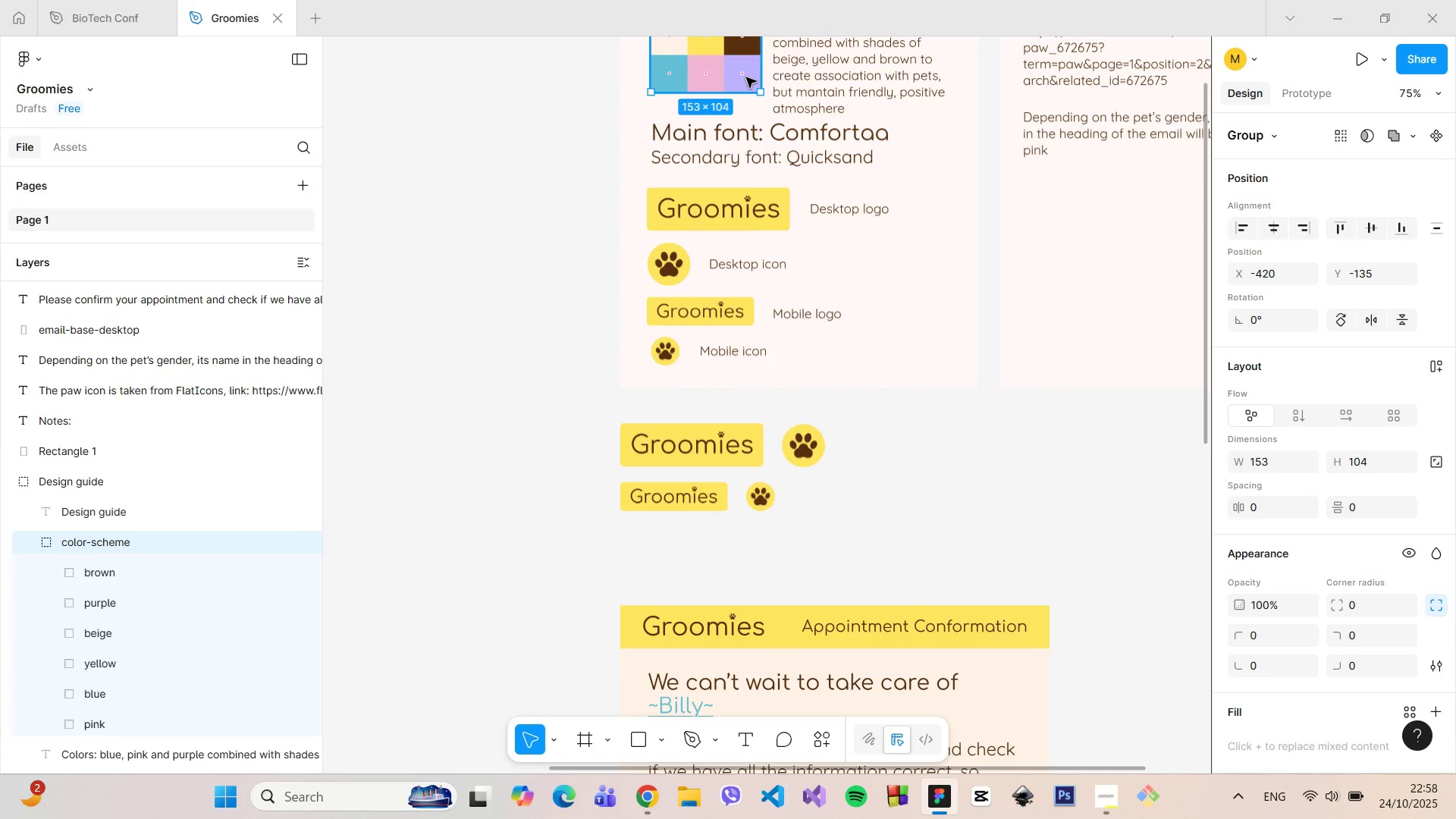 
double_click([746, 77])
 